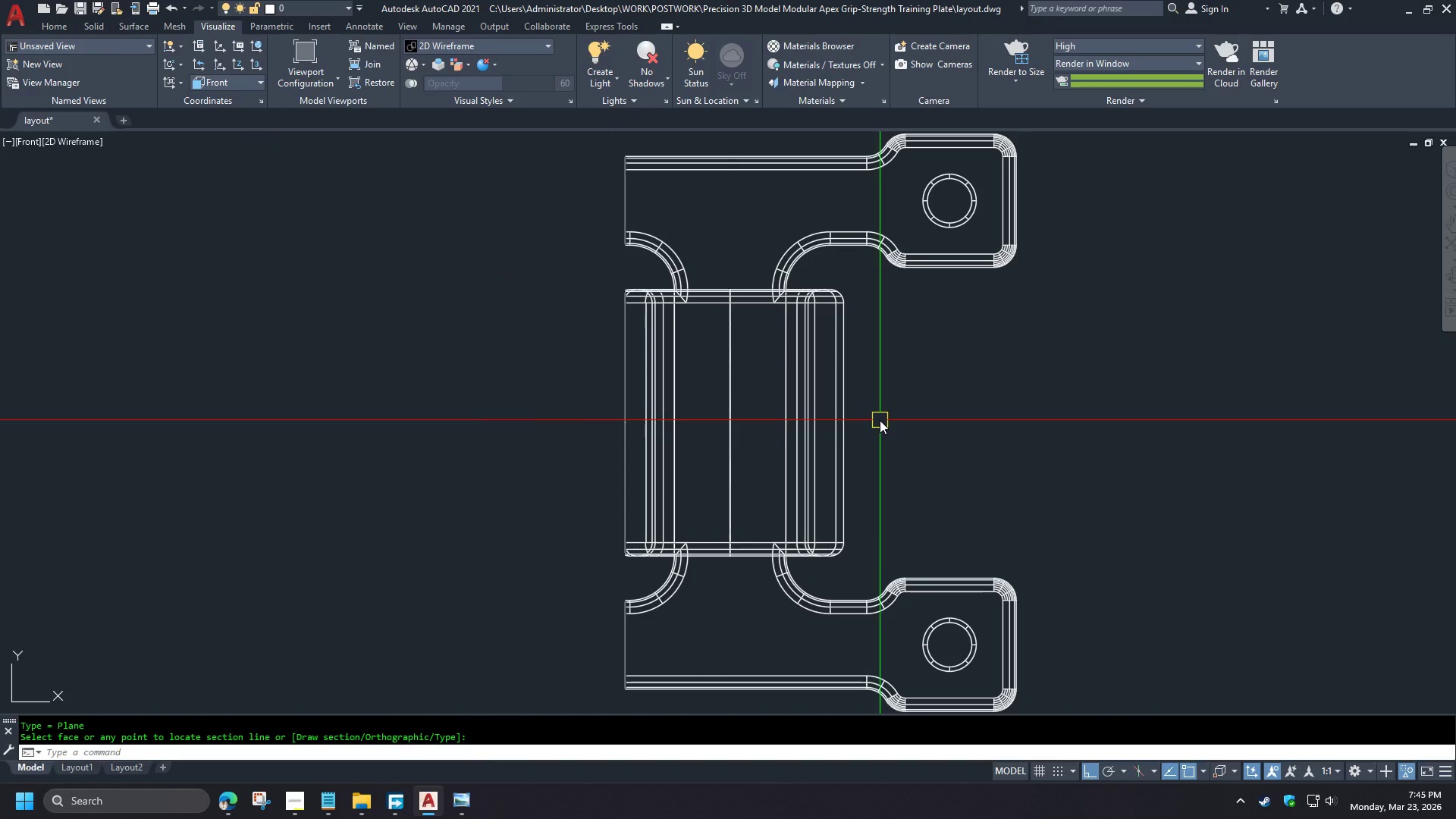 
key(Control+Z)
 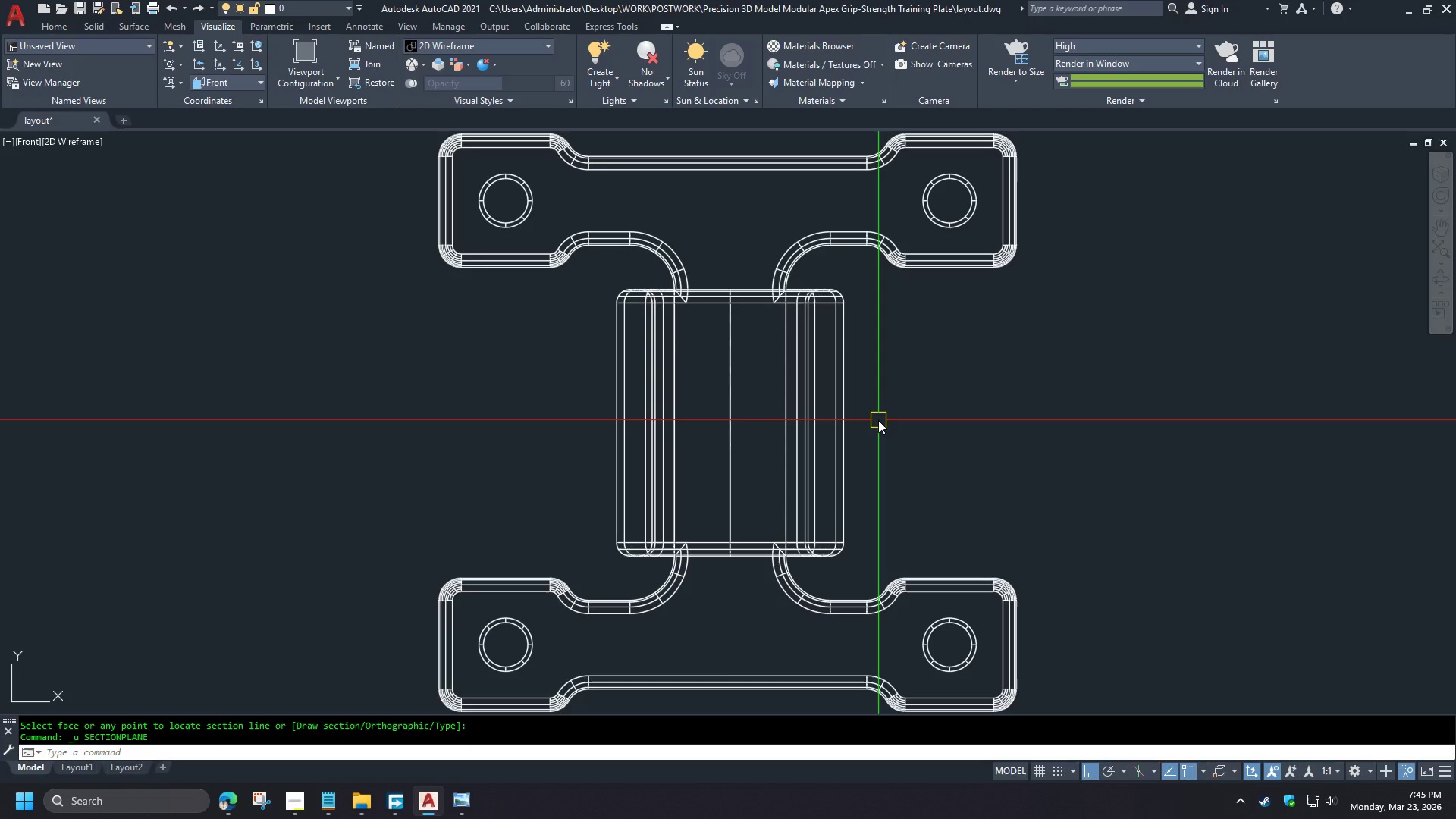 
type(section)
 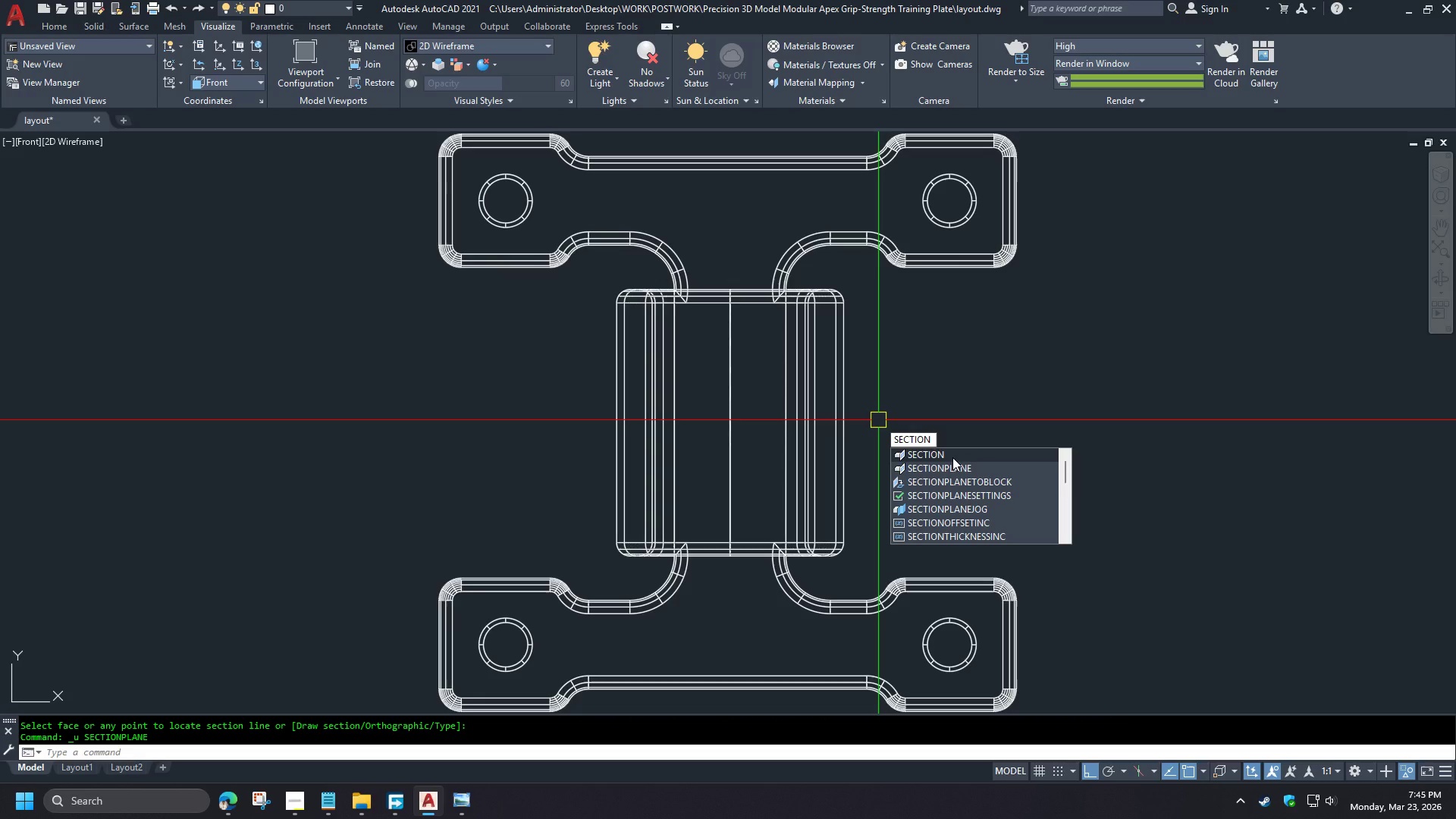 
left_click([959, 465])
 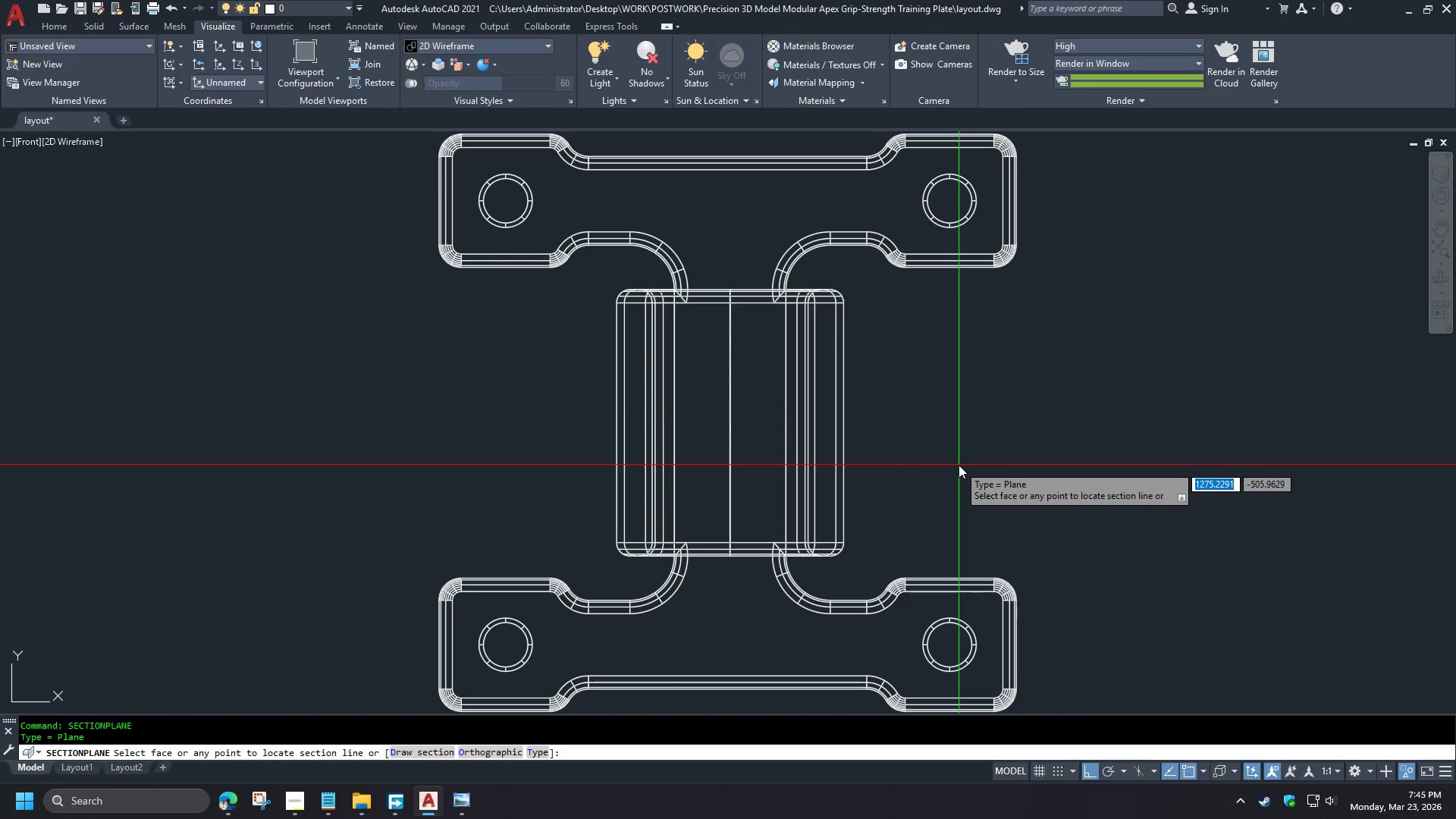 
key(D)
 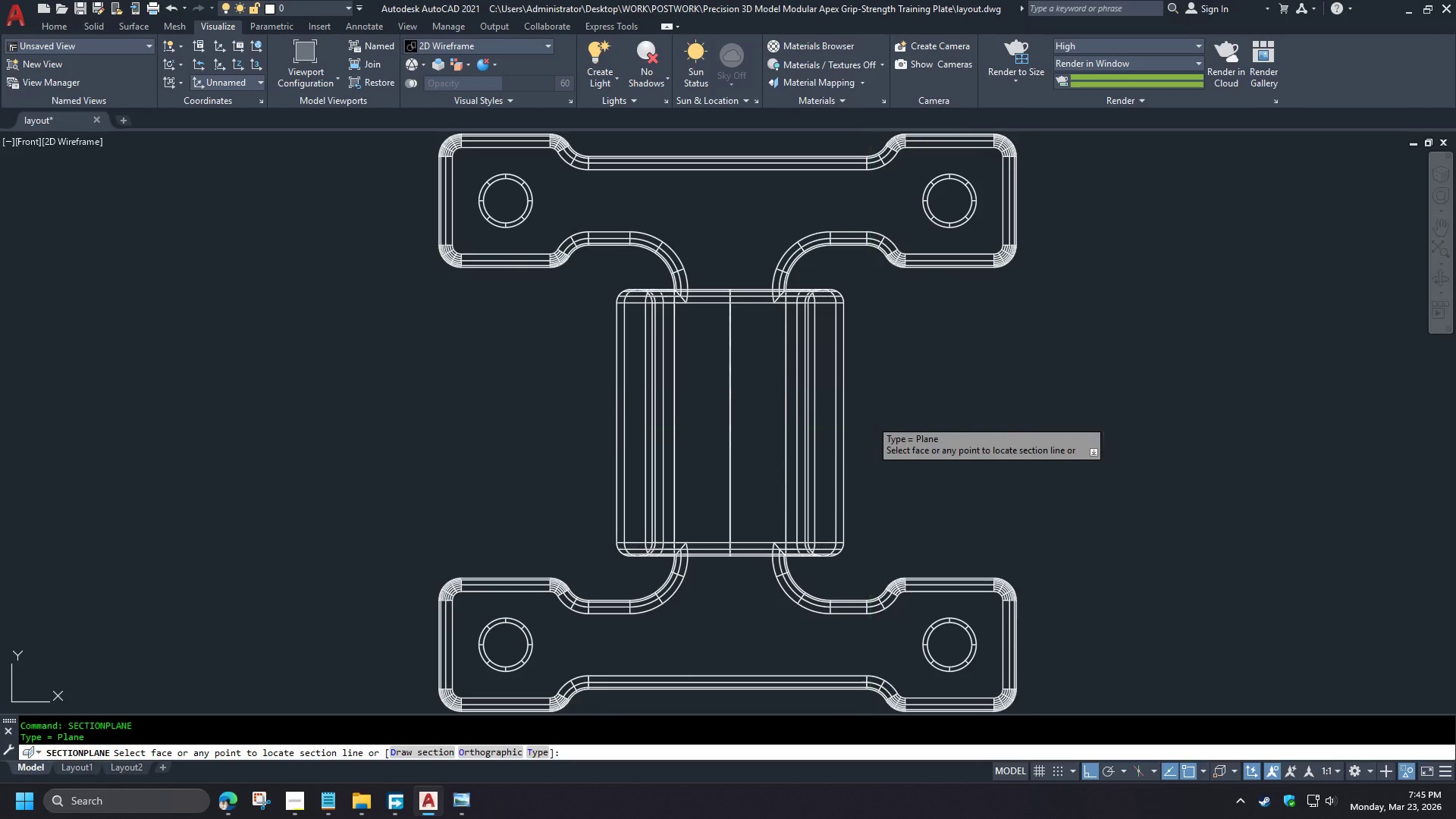 
key(Space)
 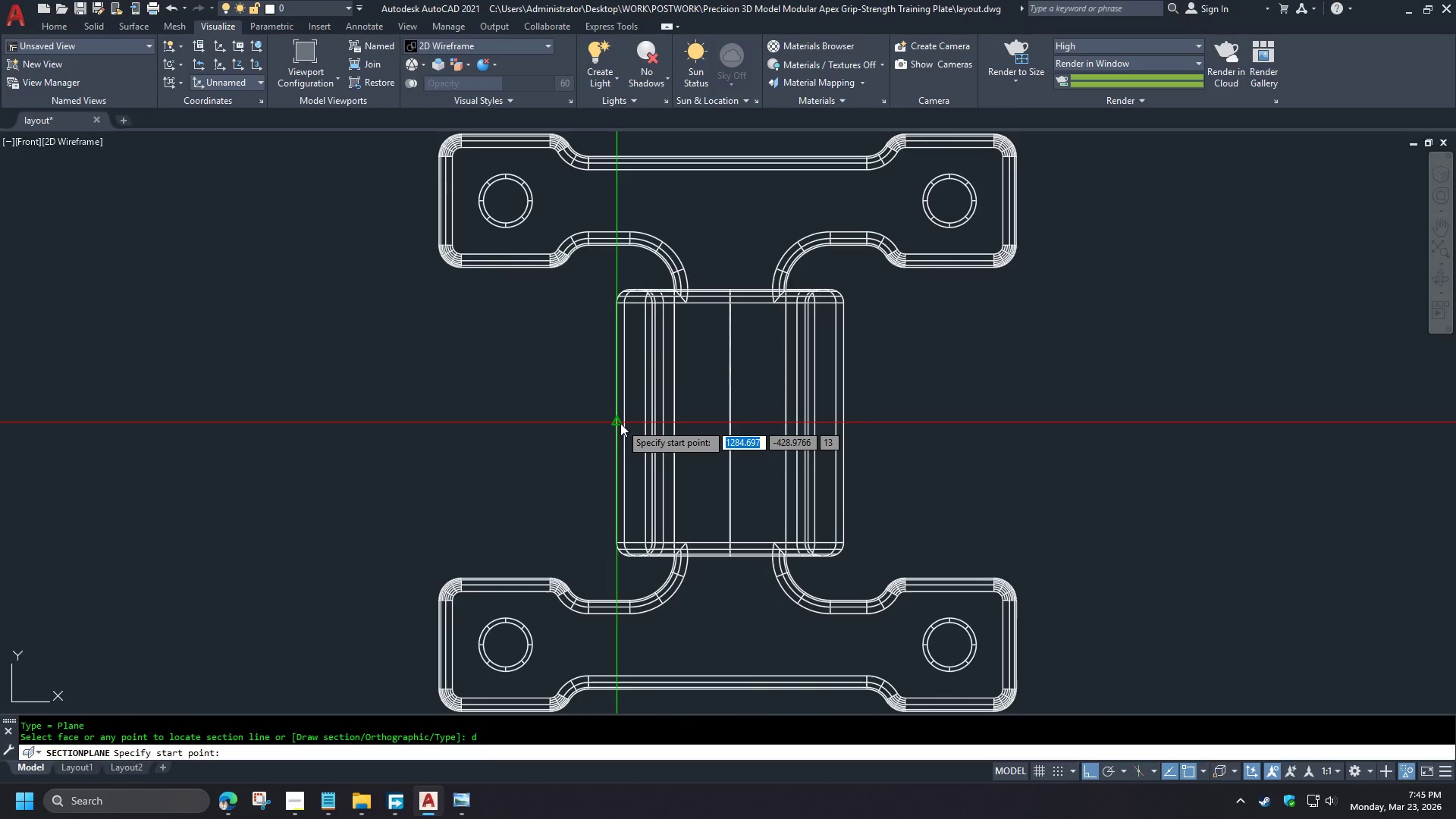 
left_click([620, 425])
 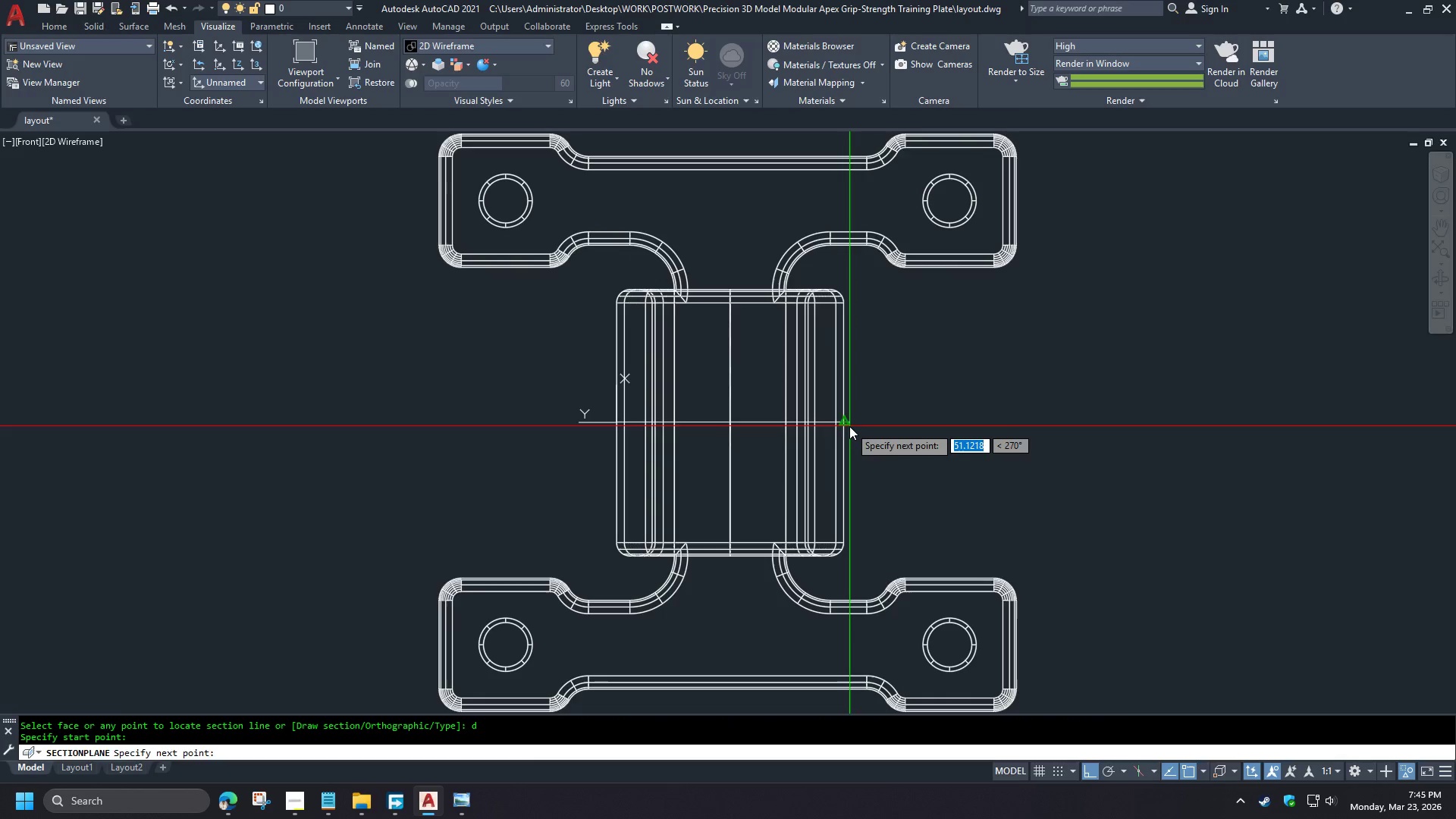 
left_click([846, 426])
 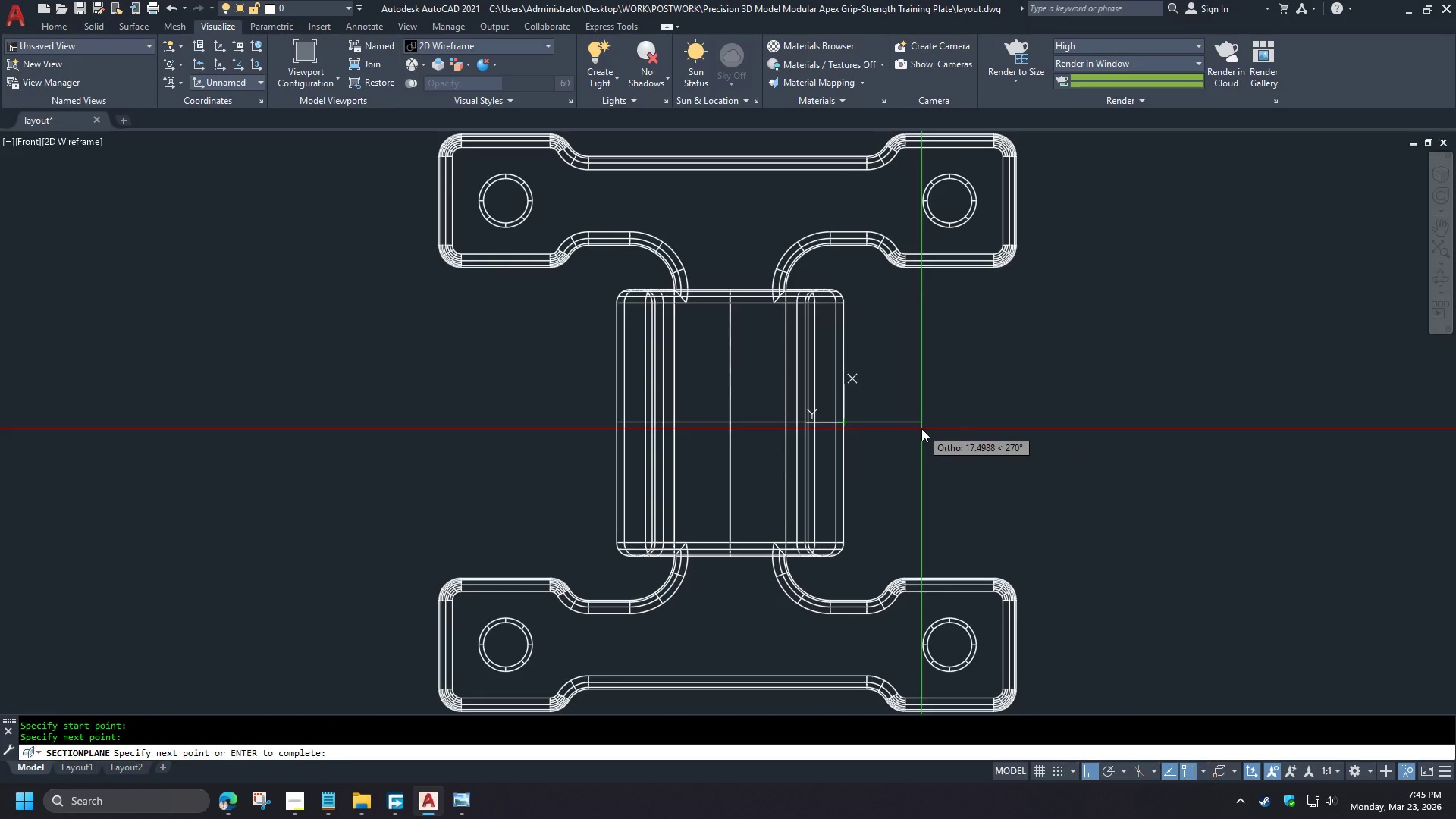 
key(Space)
 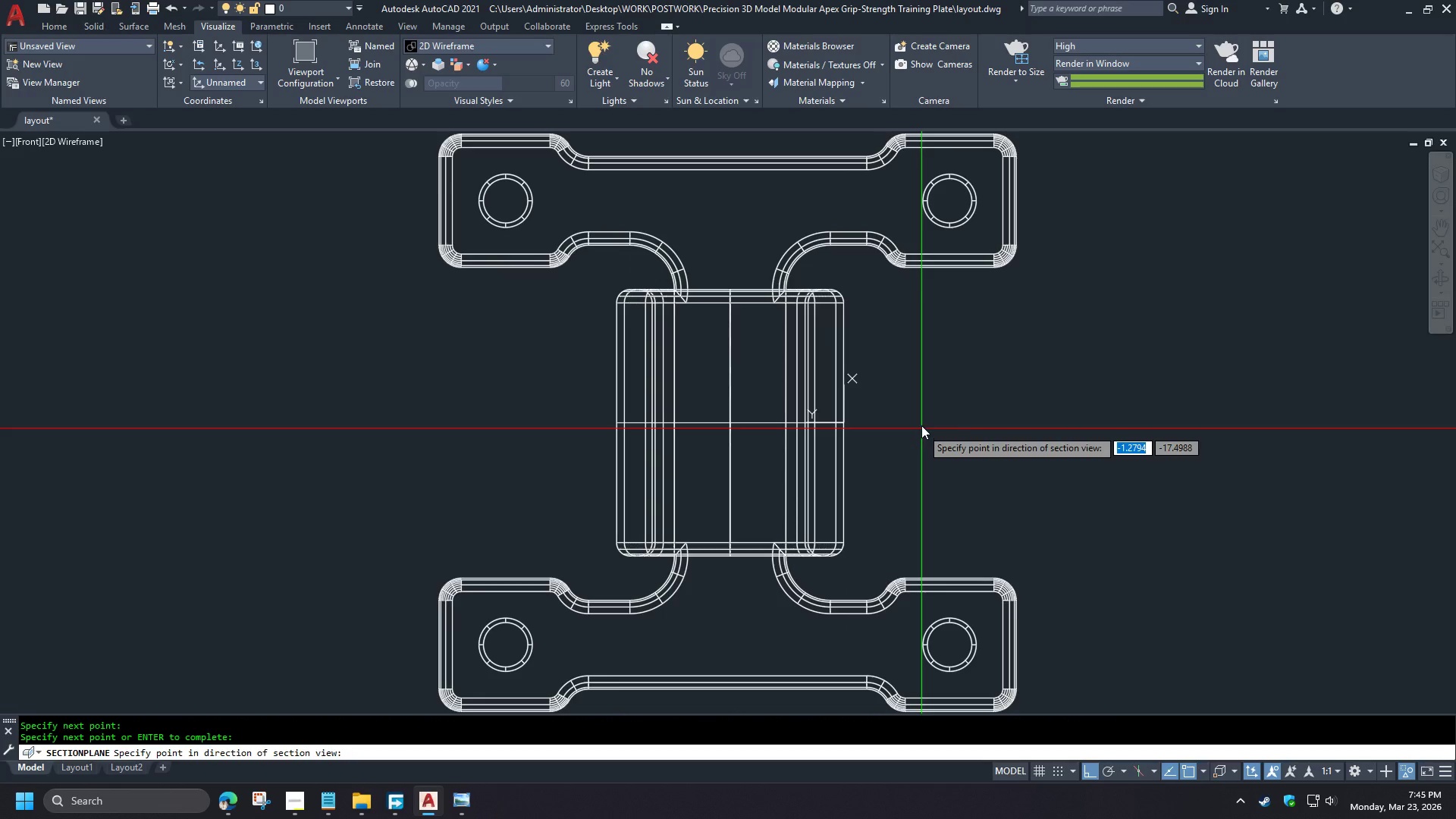 
wait(8.67)
 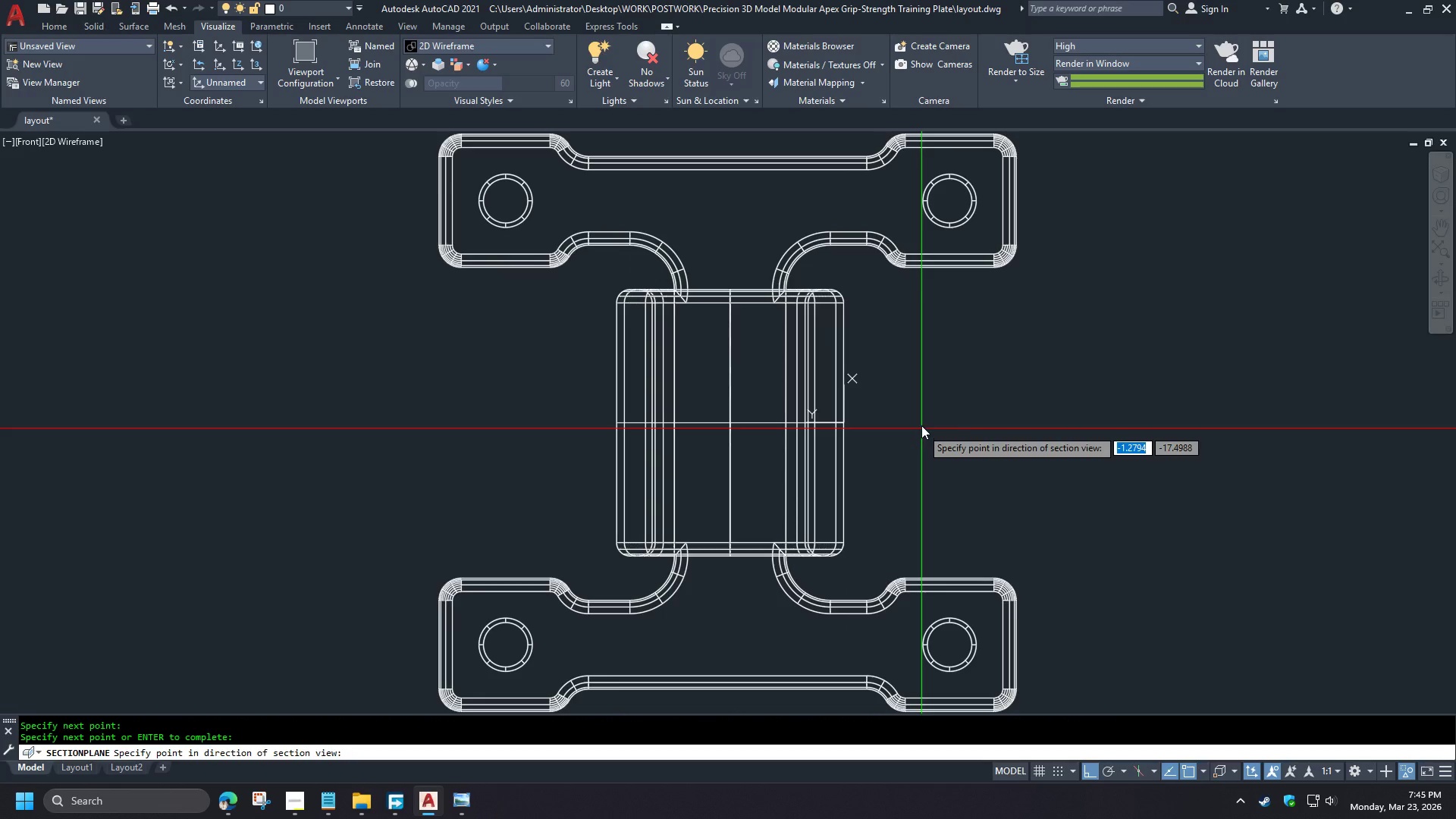 
left_click([914, 461])
 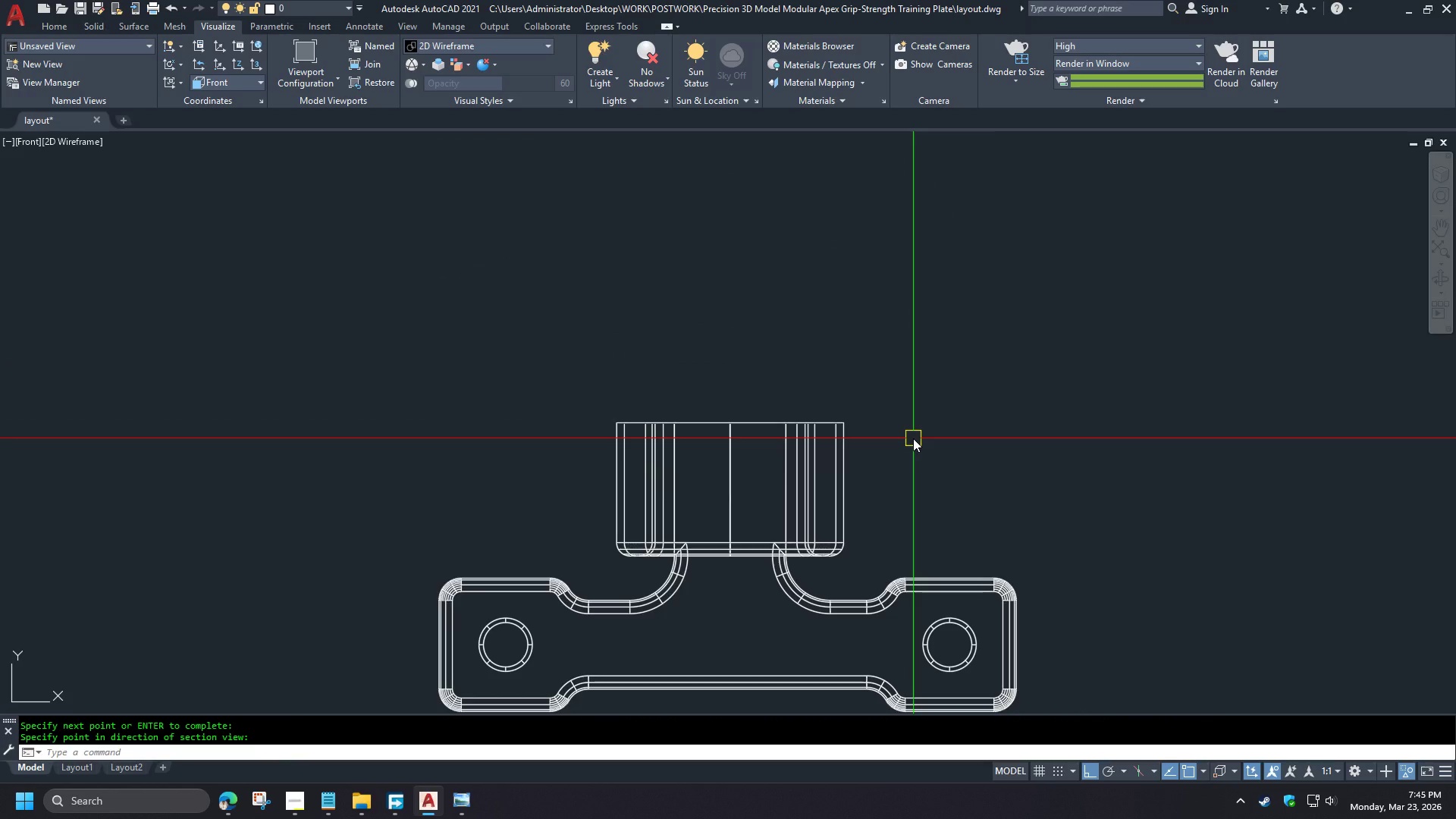 
key(Minus)
 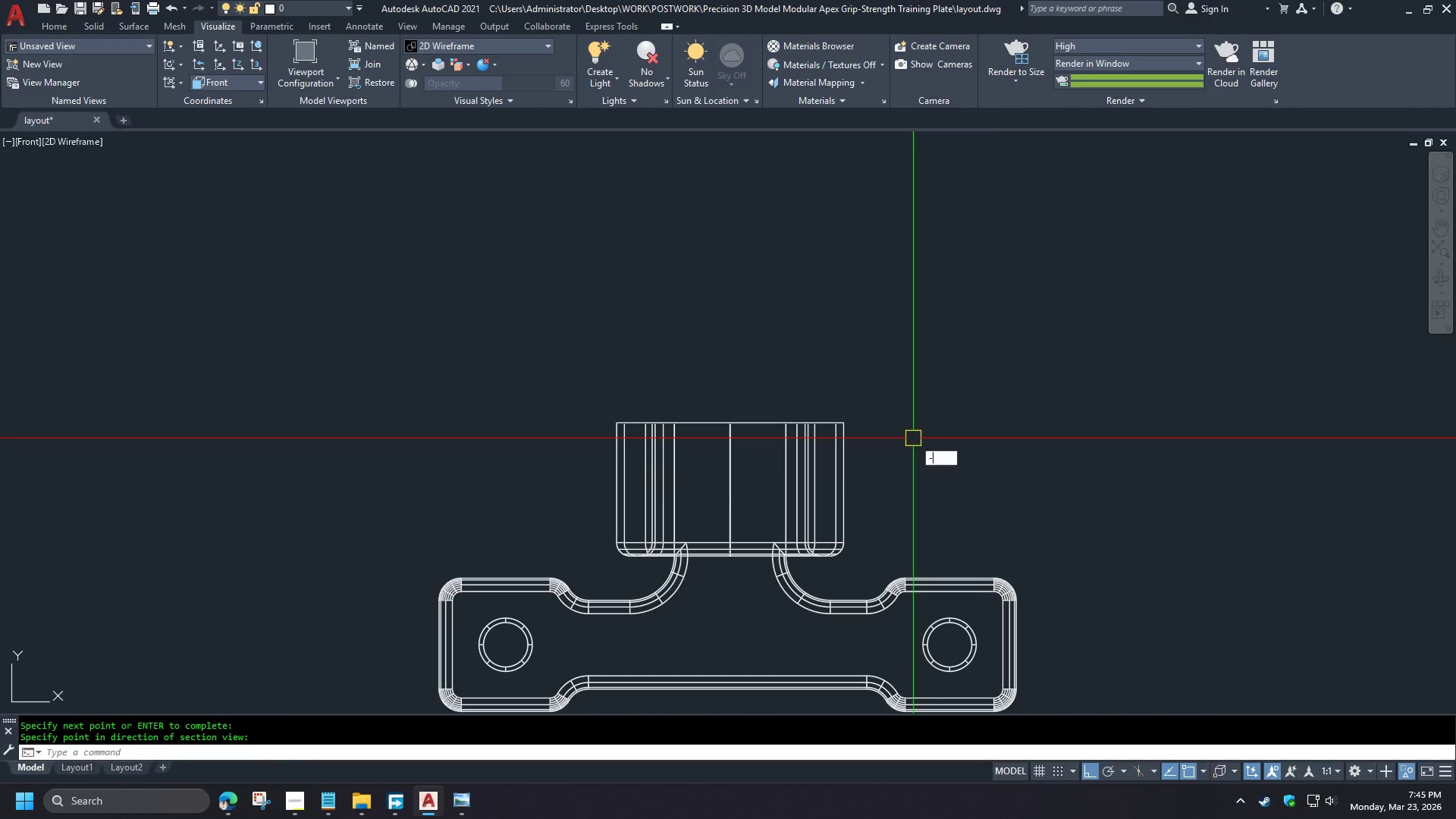 
key(V)
 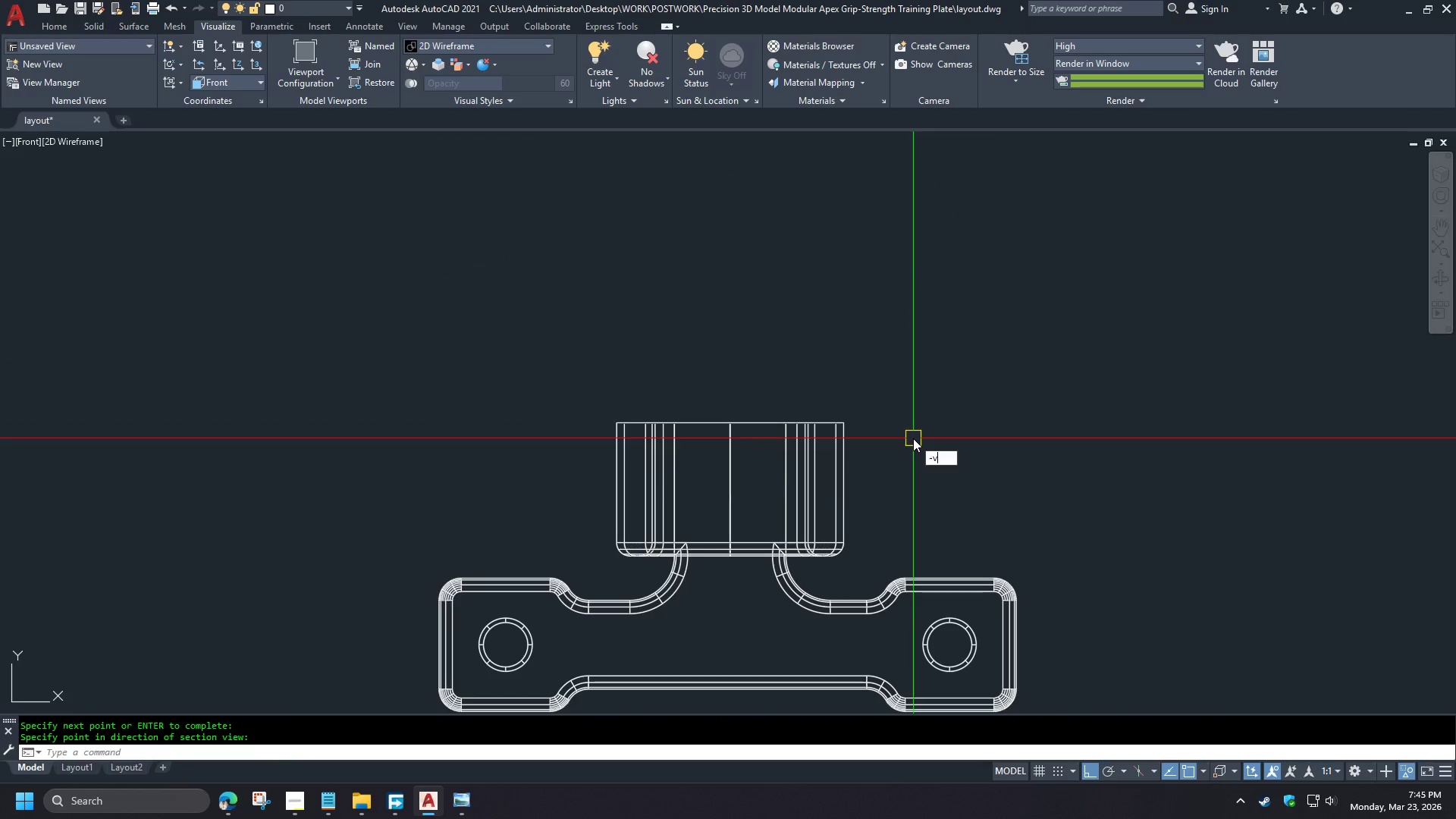 
key(Space)
 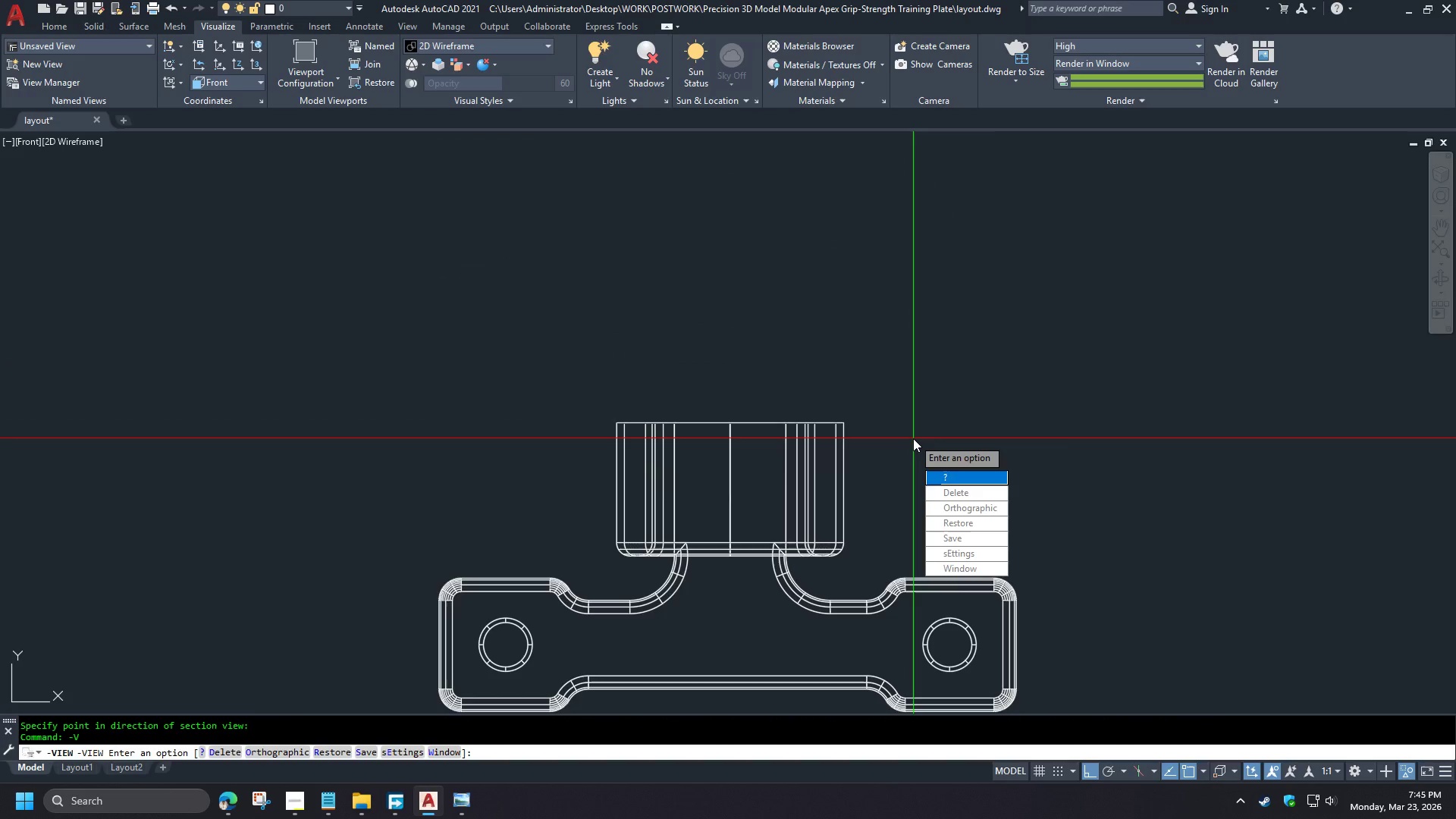 
type(sw )
 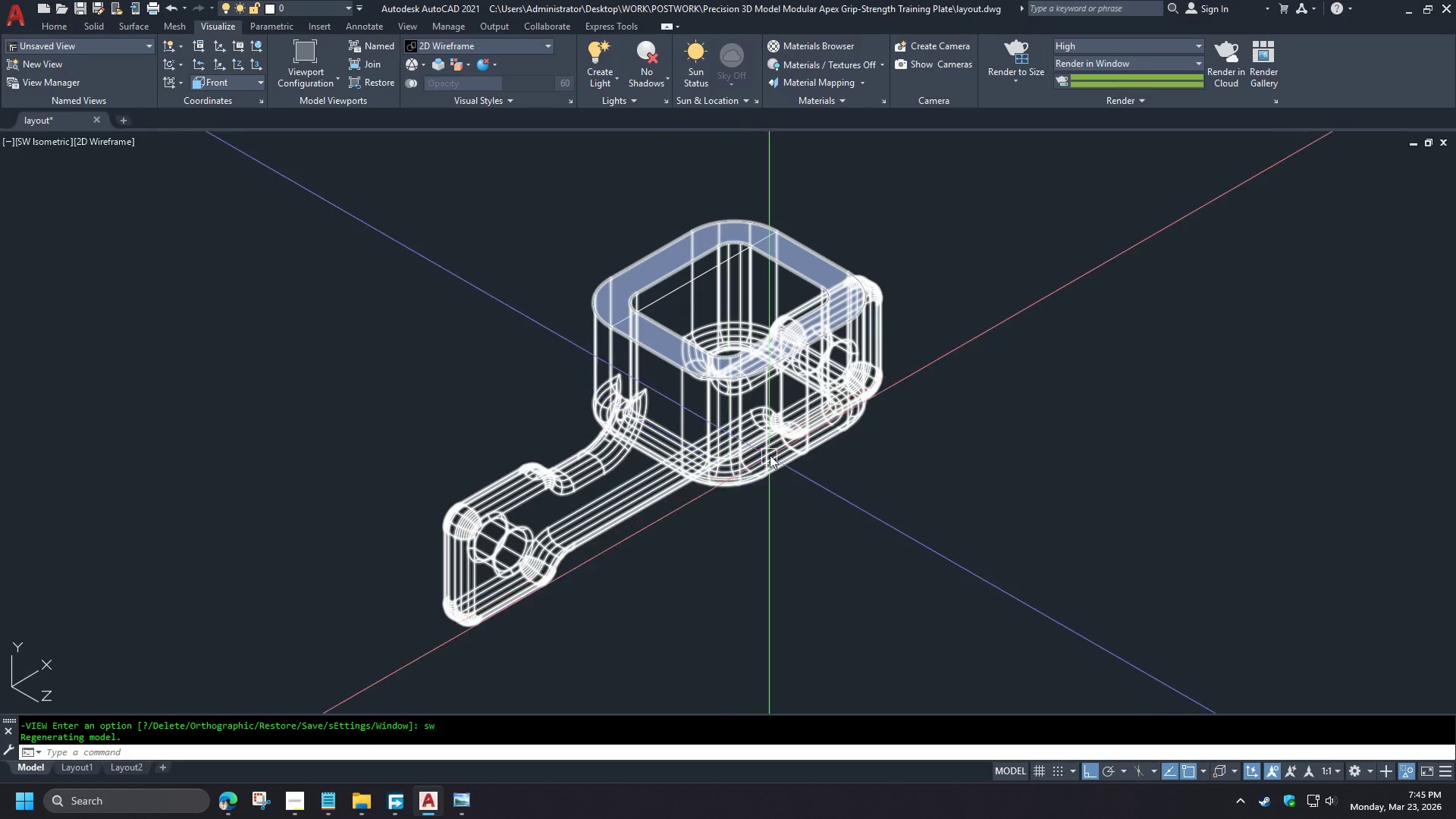 
left_click([770, 452])
 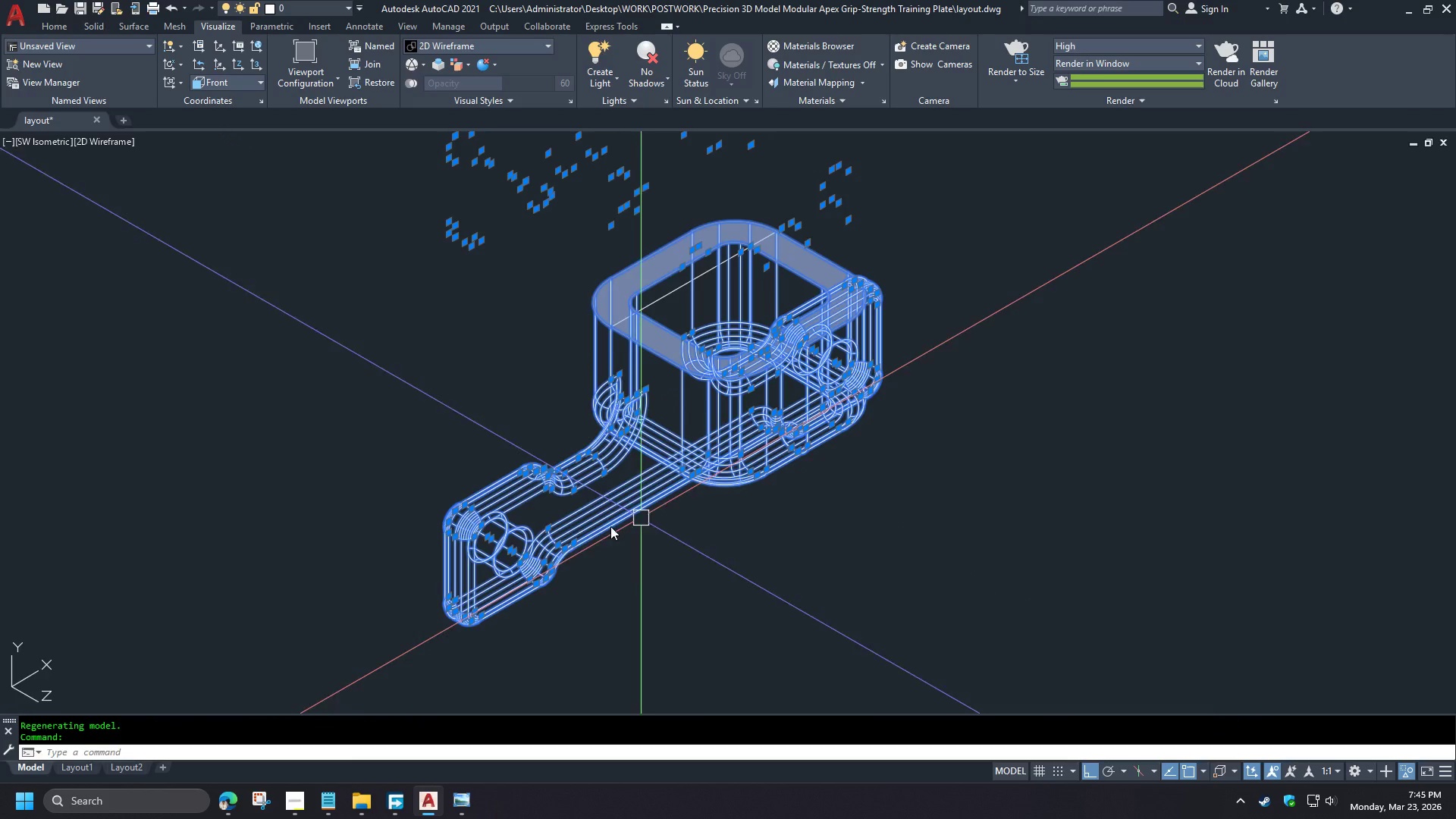 
type(co )
 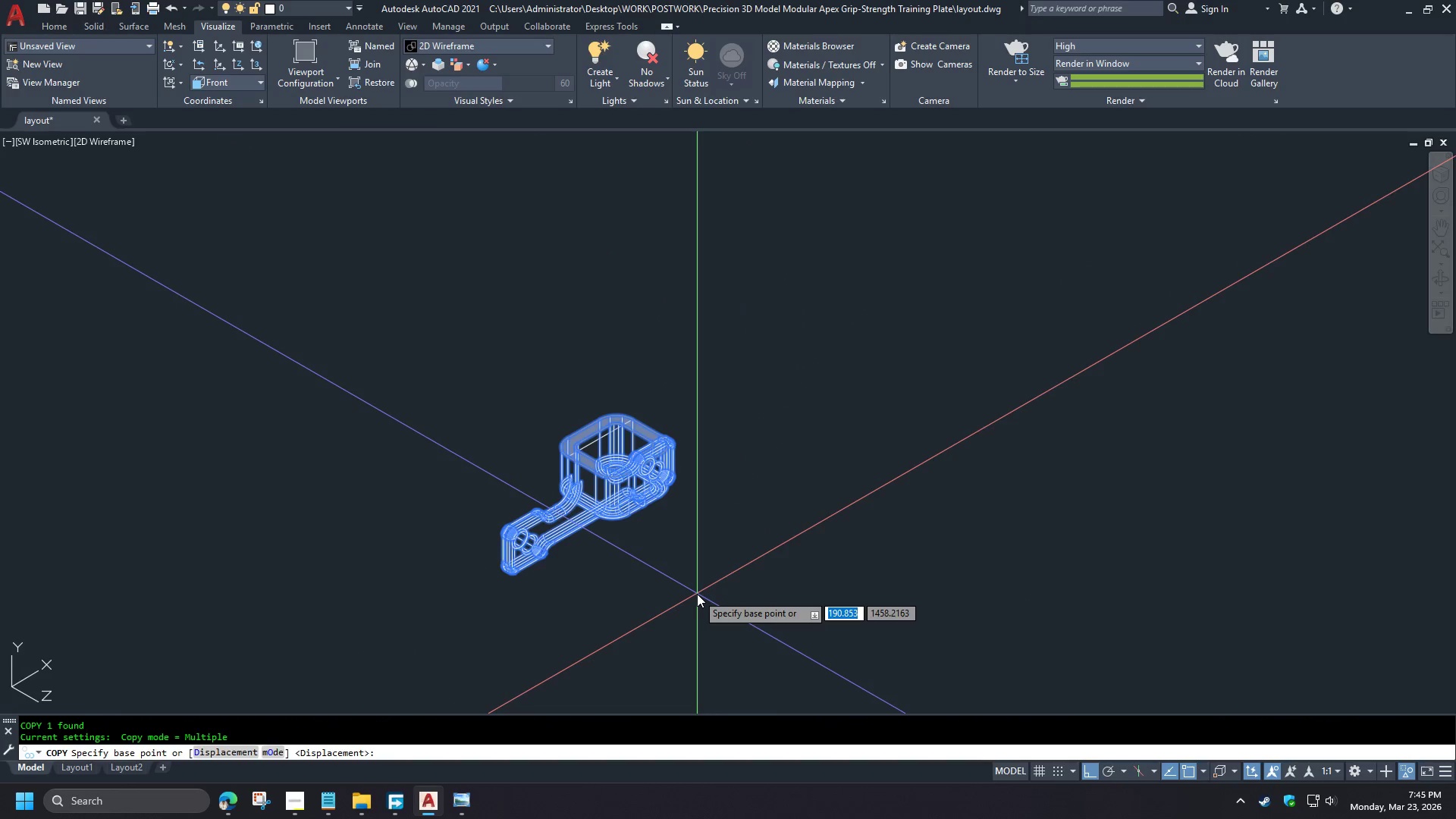 
wait(5.33)
 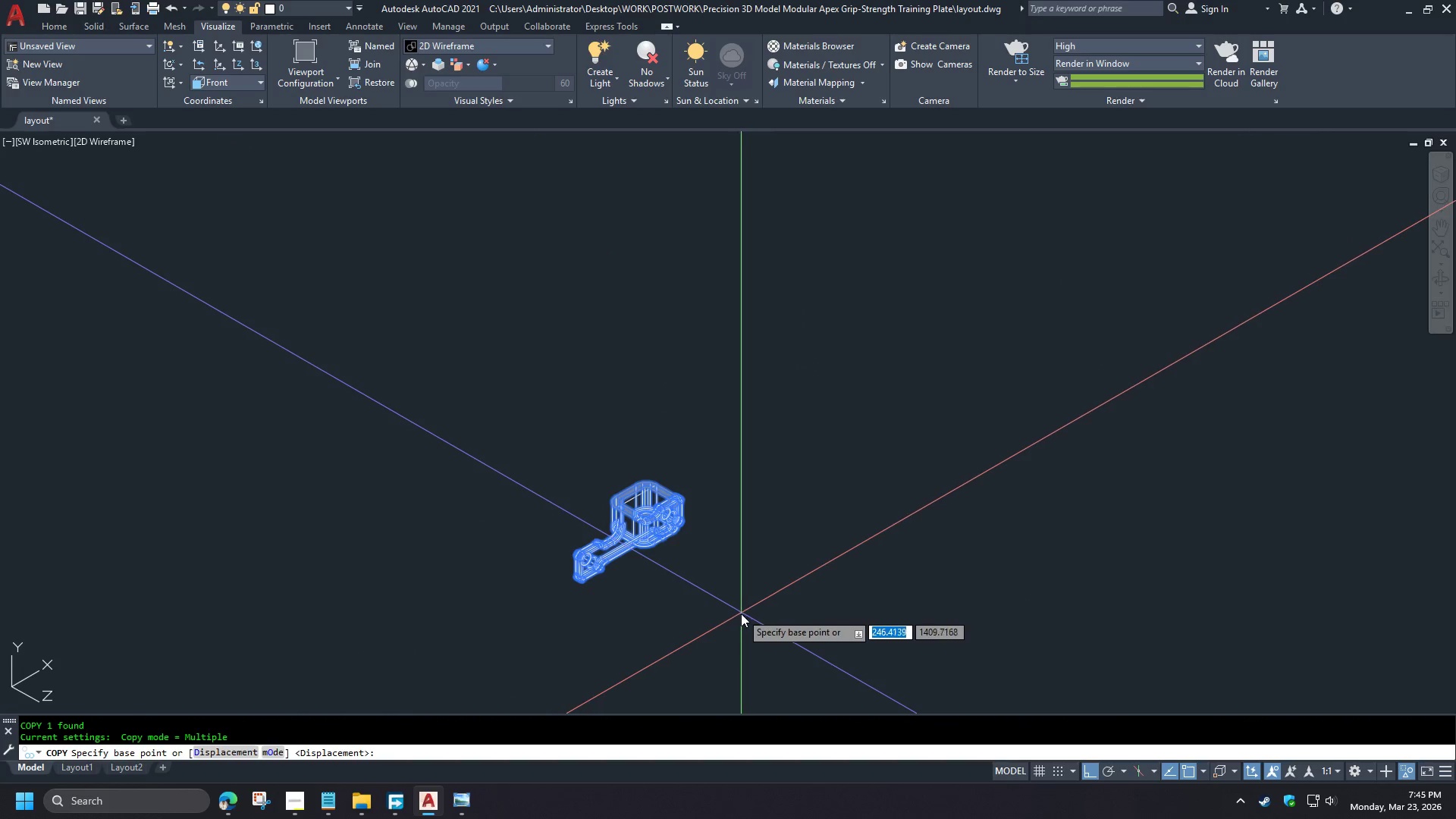 
left_click([762, 621])
 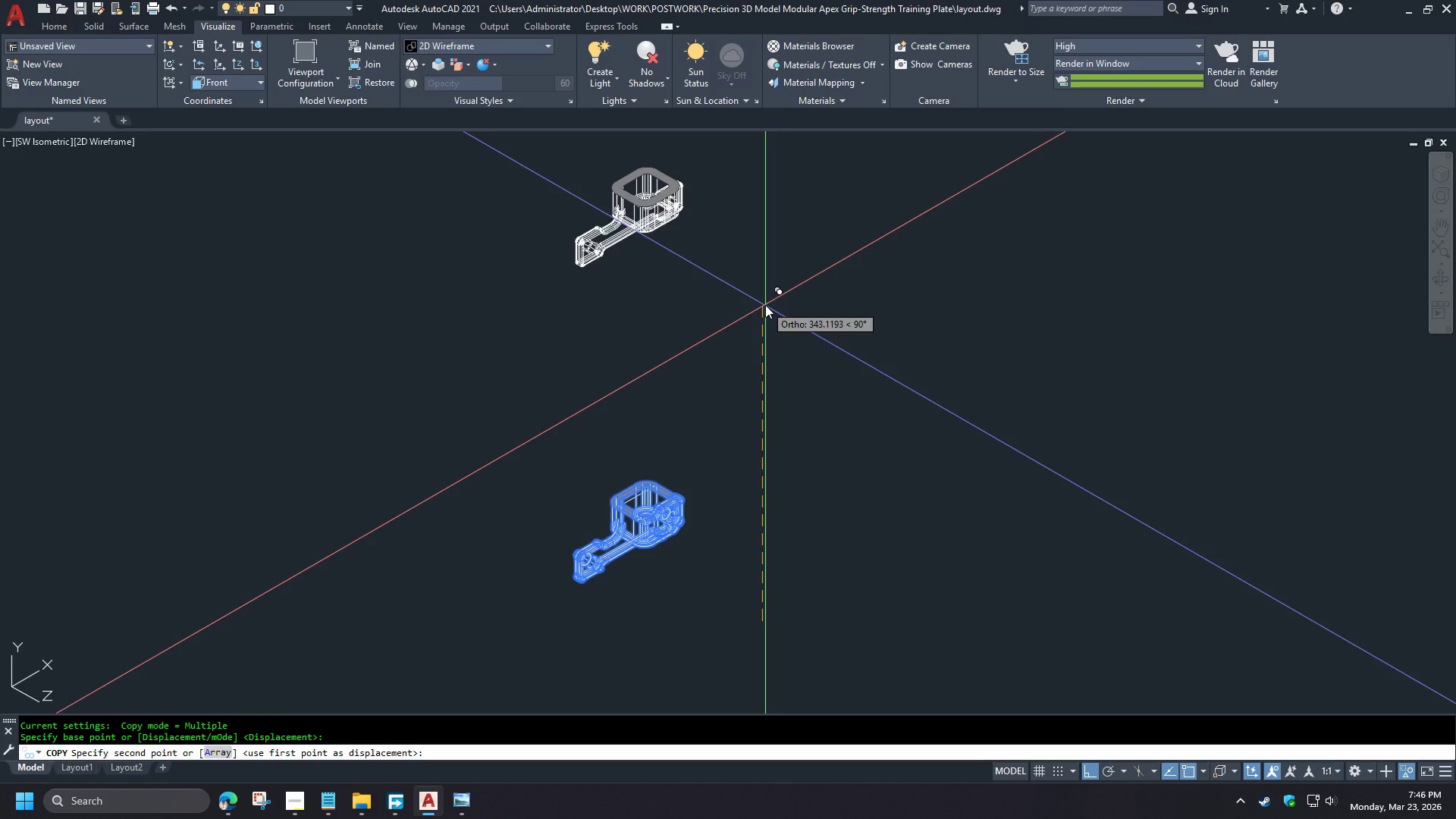 
scroll: coordinate [697, 594], scroll_direction: down, amount: 4.0
 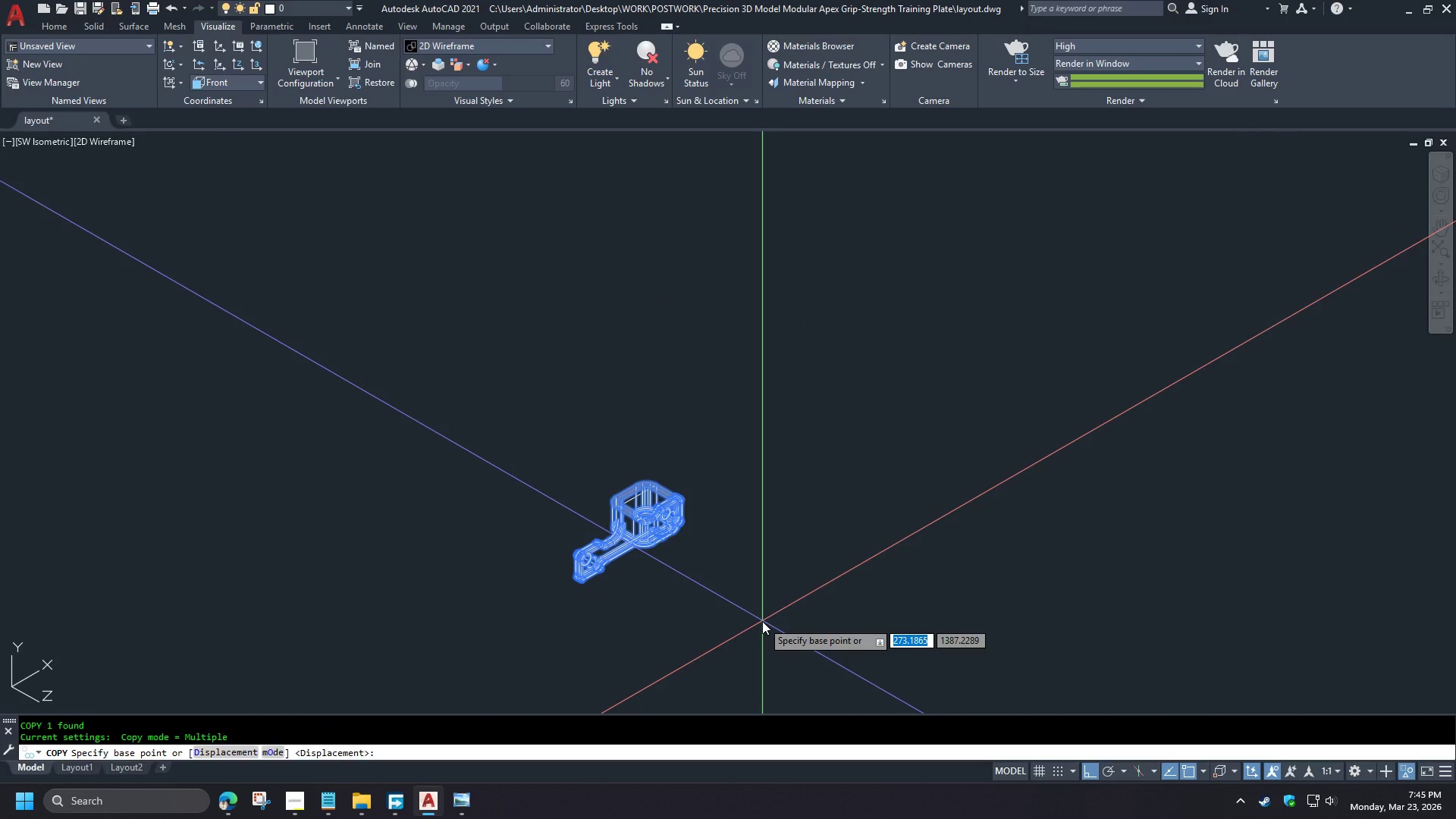 
wait(12.38)
 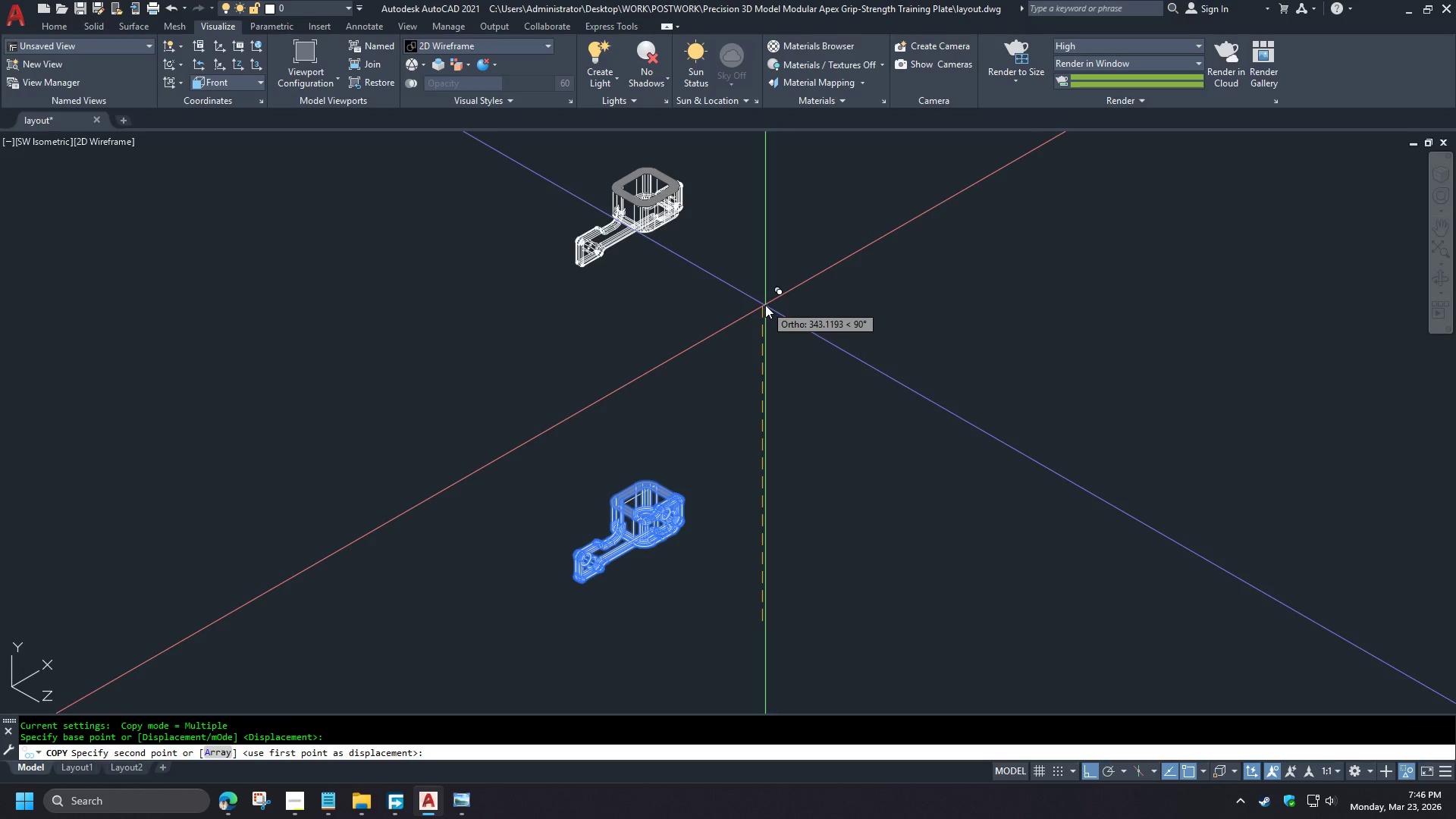 
key(Numpad5)
 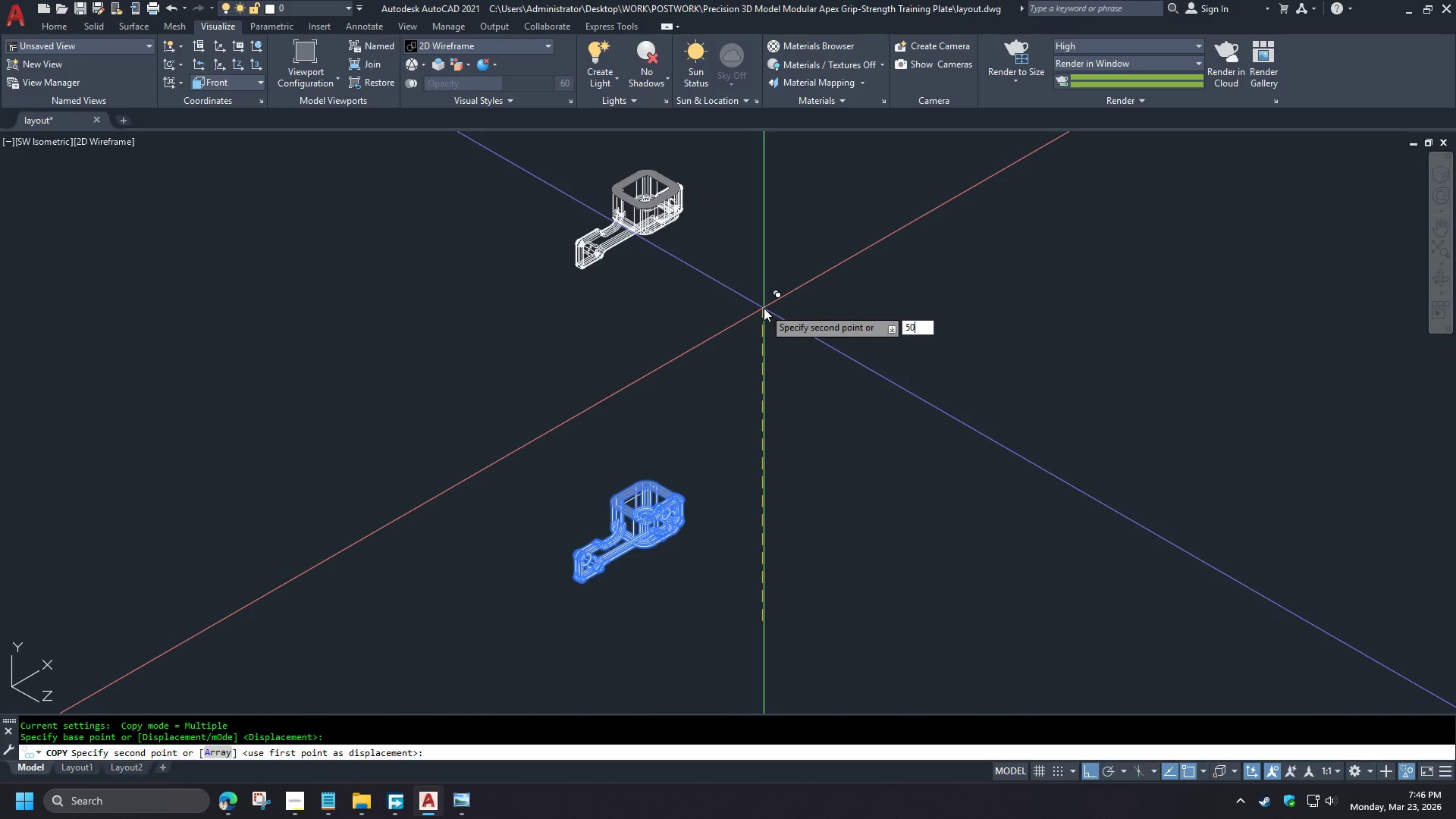 
key(Numpad0)
 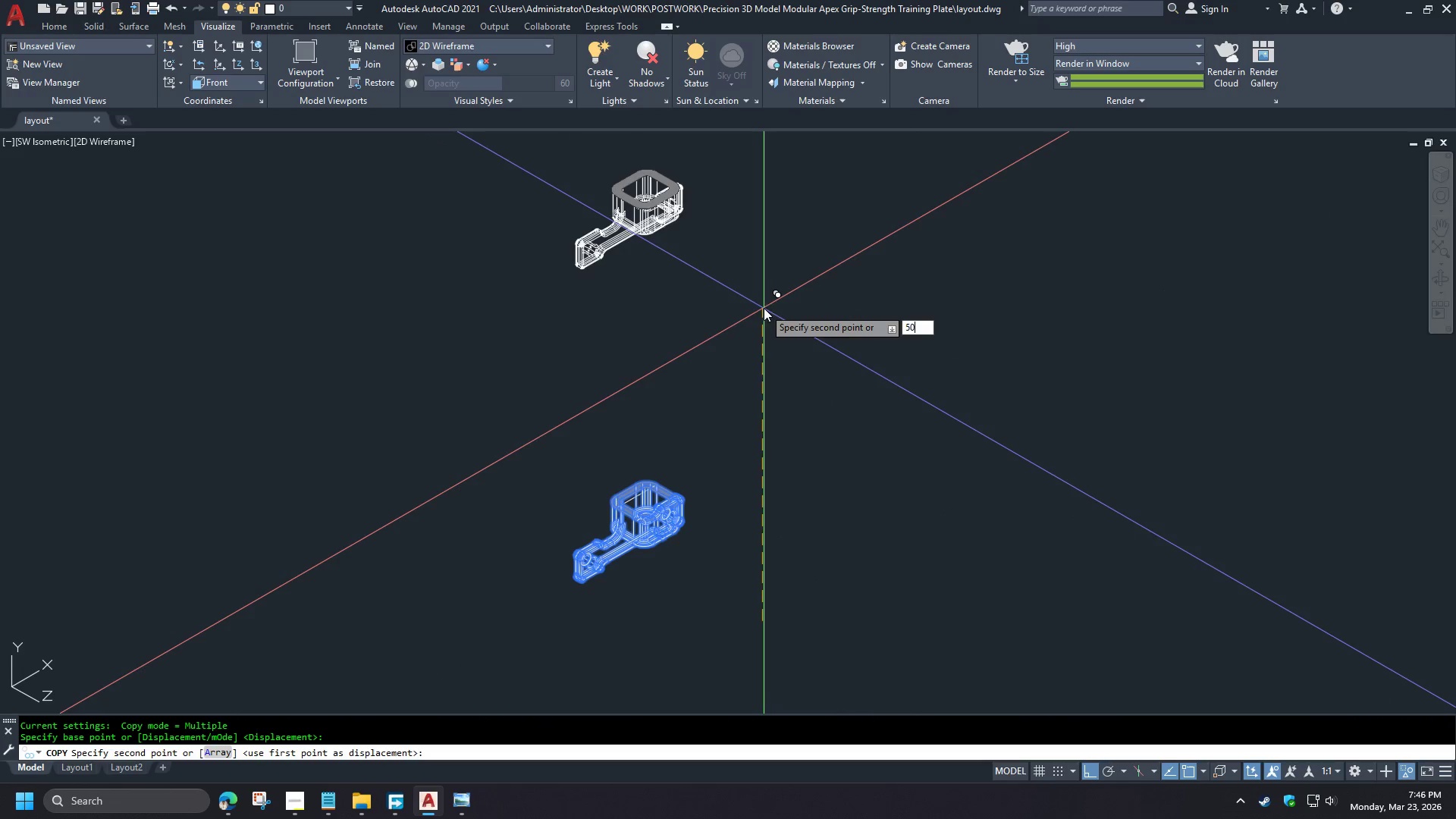 
key(Numpad0)
 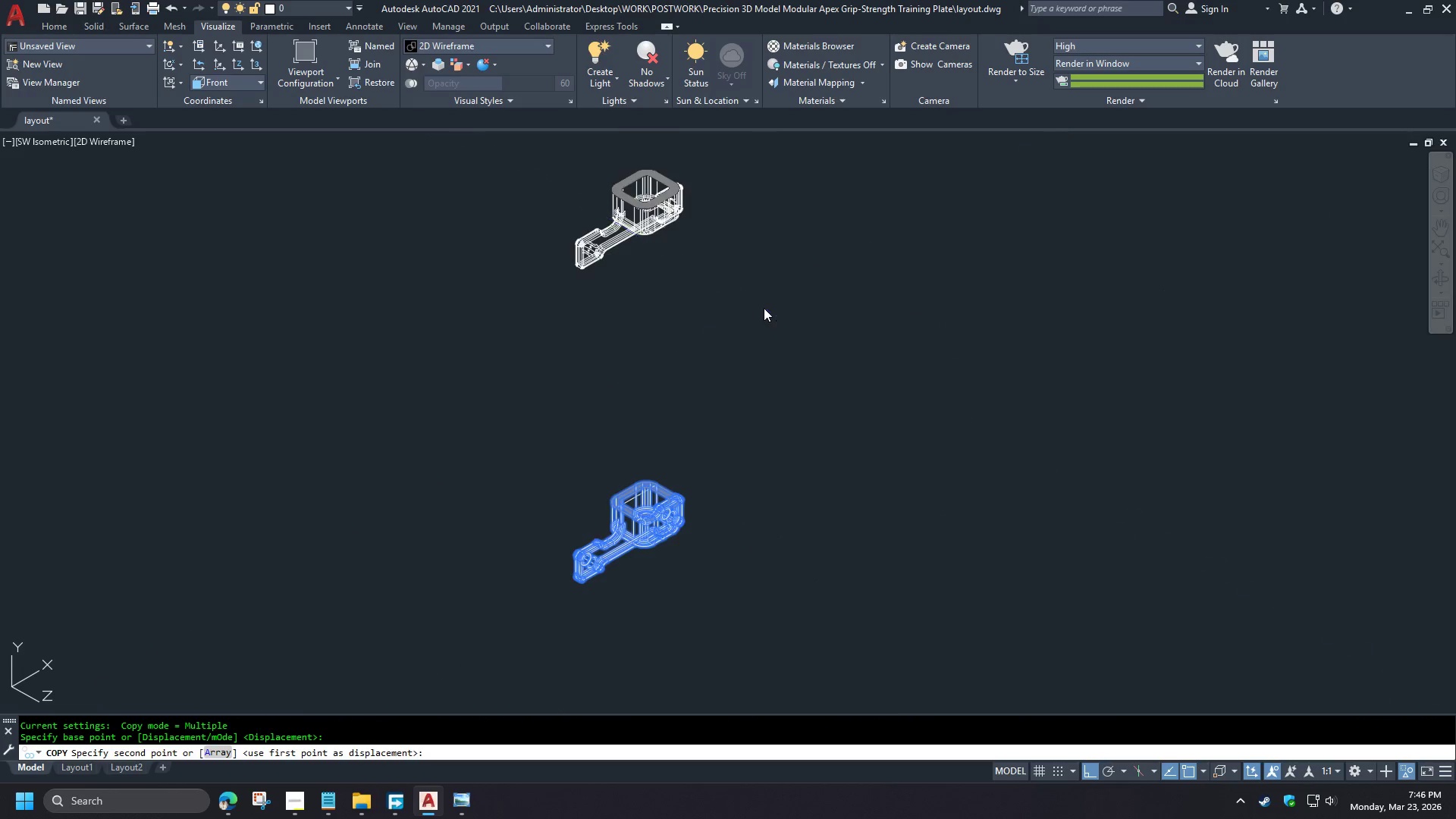 
key(Space)
 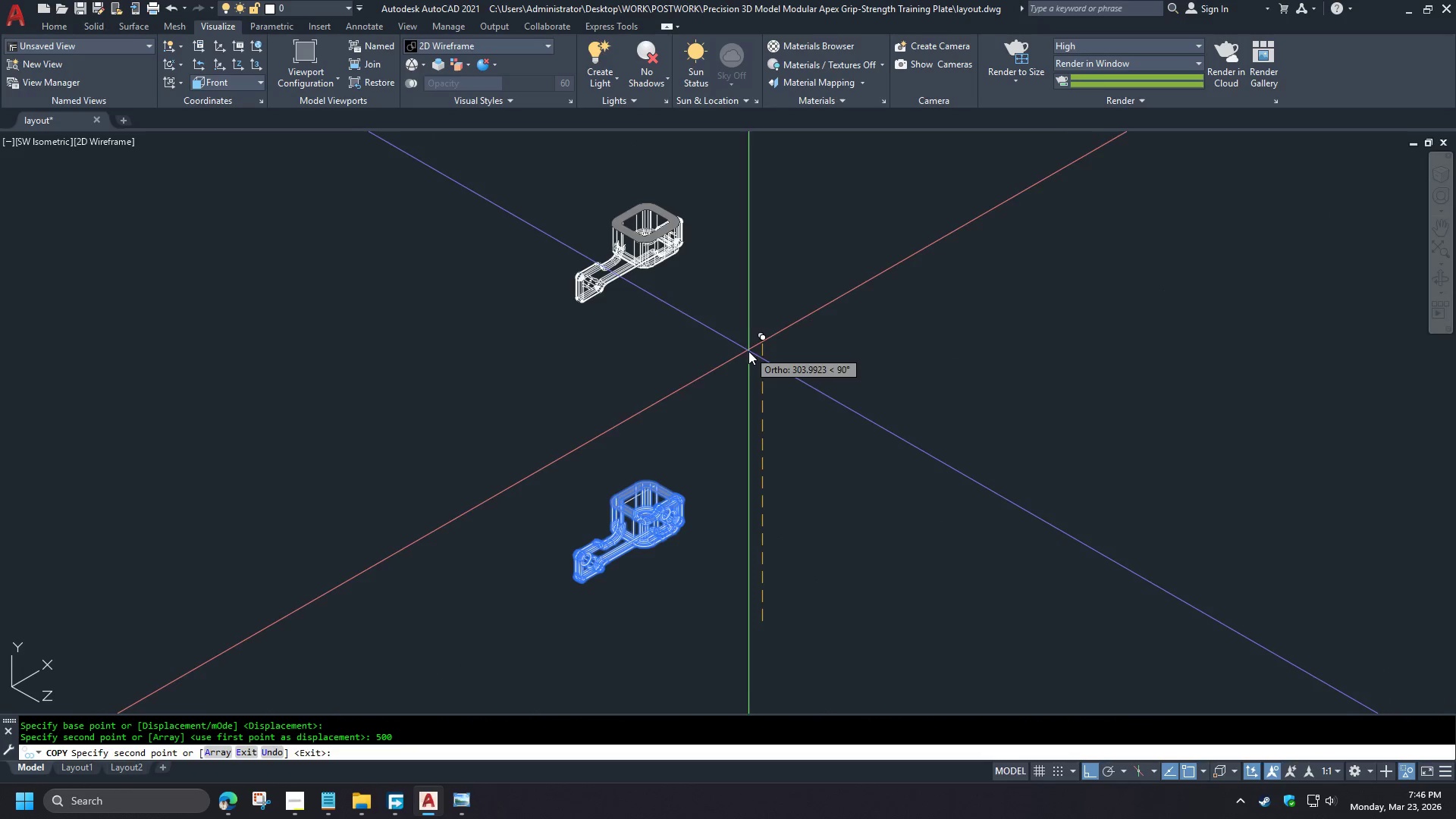 
key(Space)
 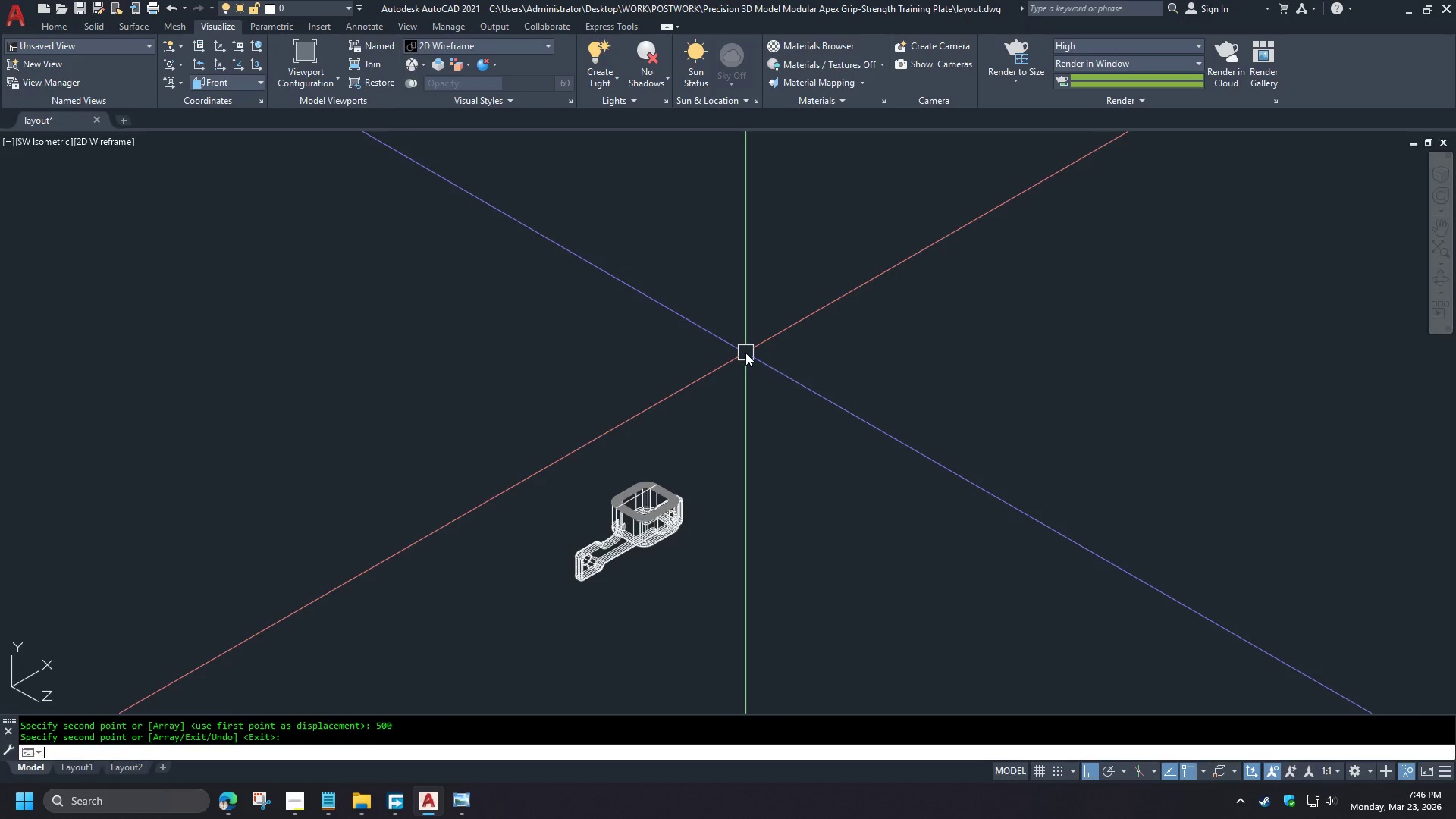 
key(Z)
 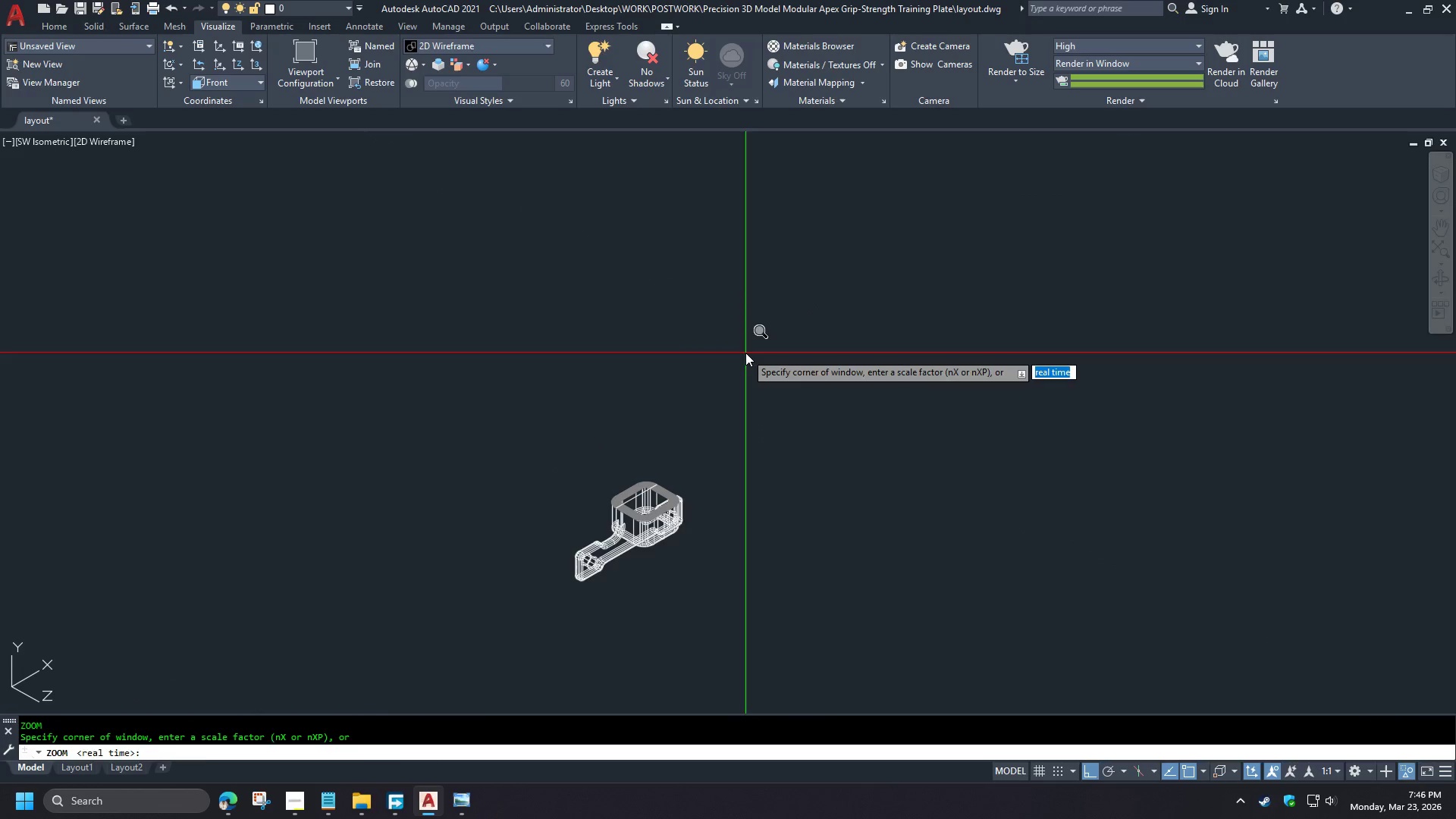 
key(Space)
 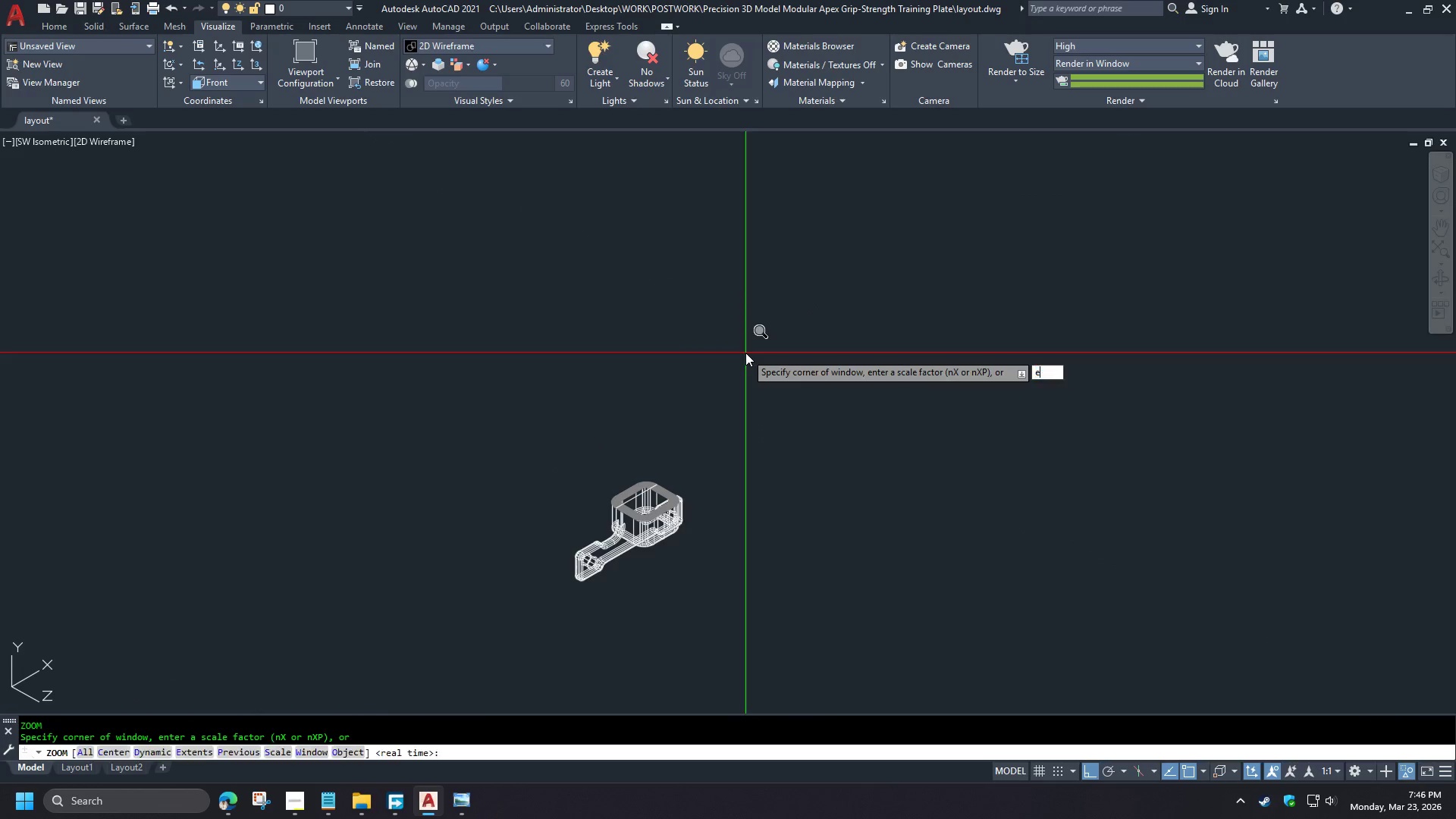 
key(E)
 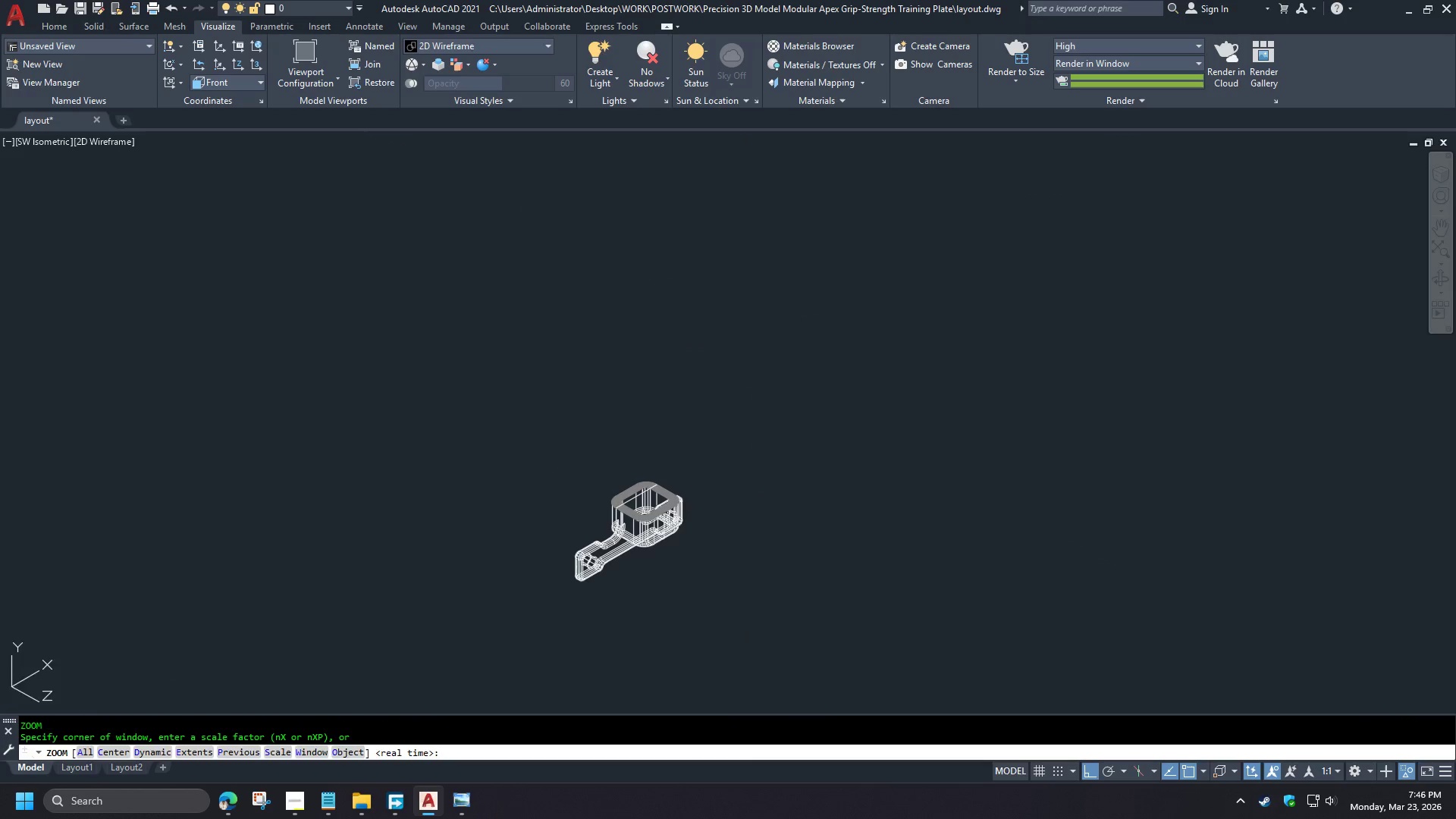 
key(Space)
 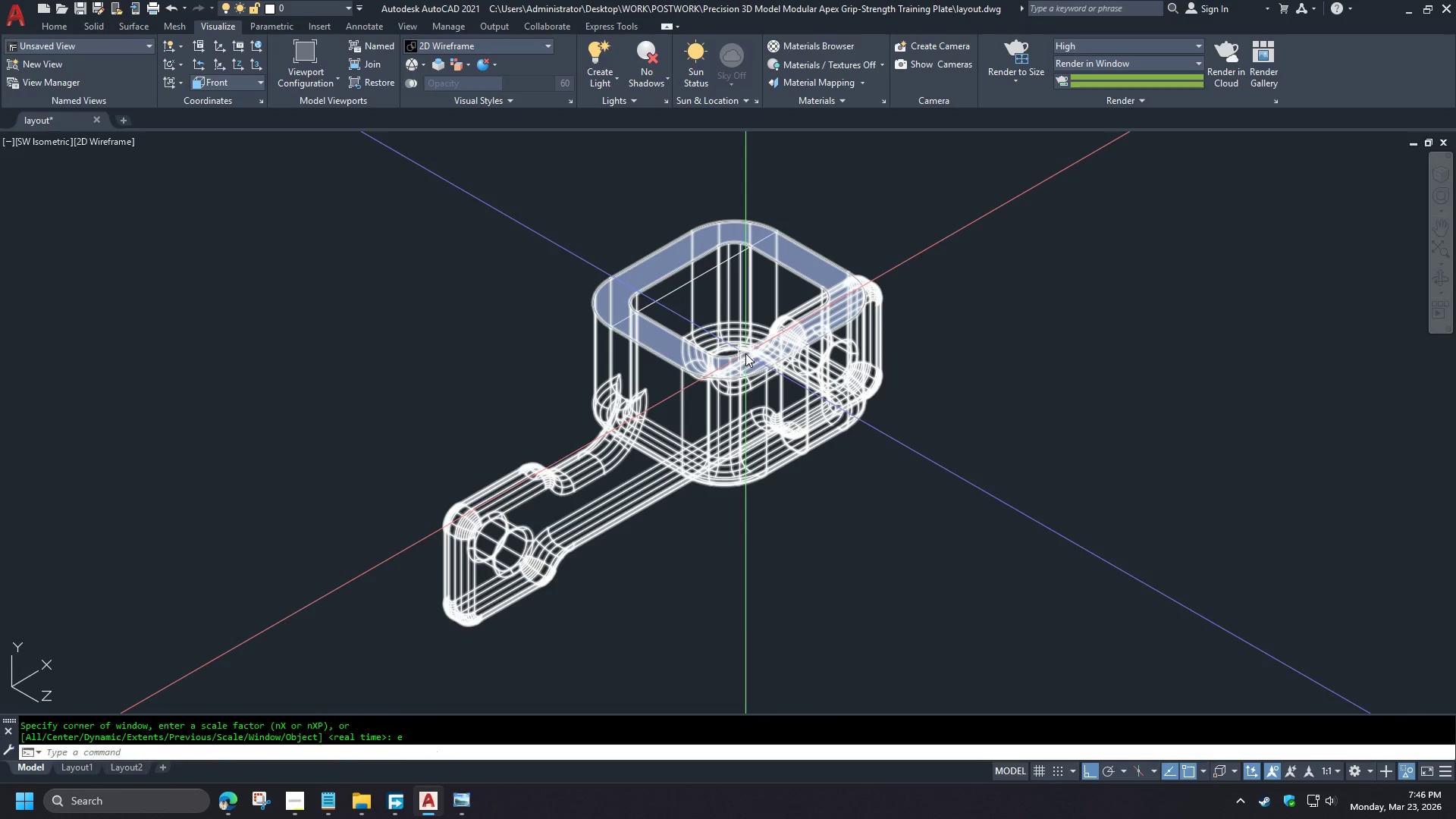 
key(Control+Z)
 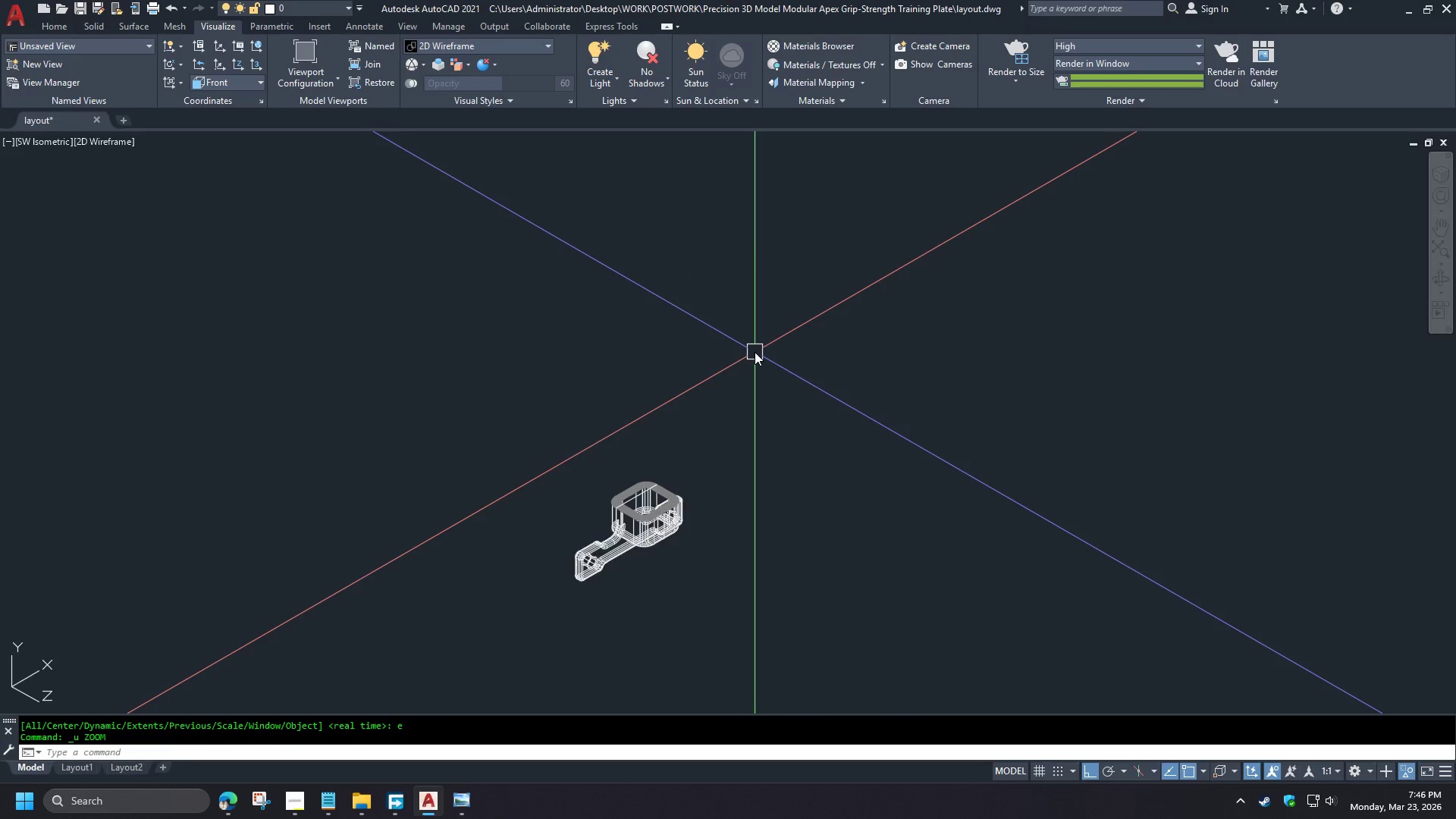 
key(Control+Z)
 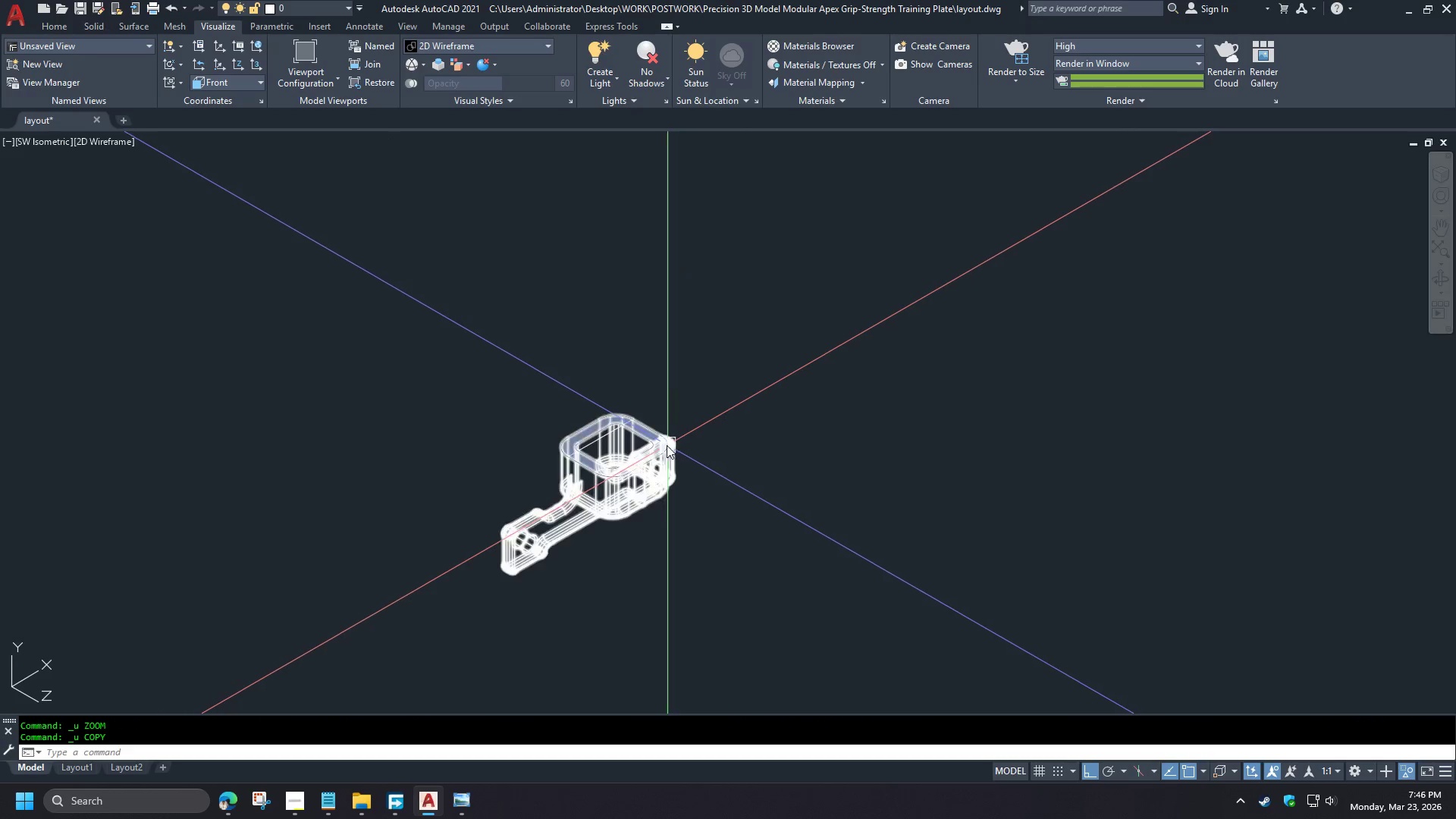 
left_click([642, 456])
 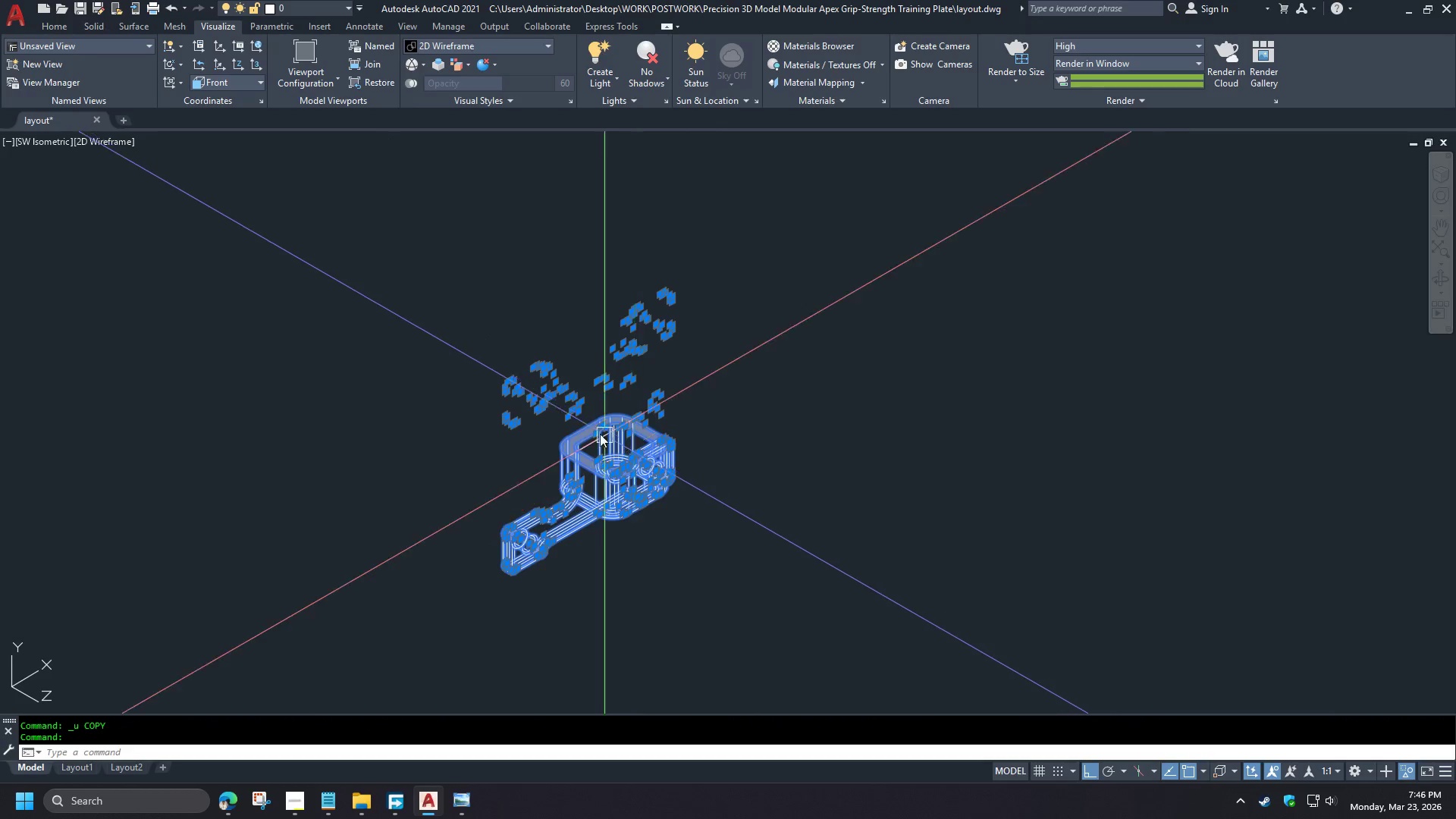 
type(co )
 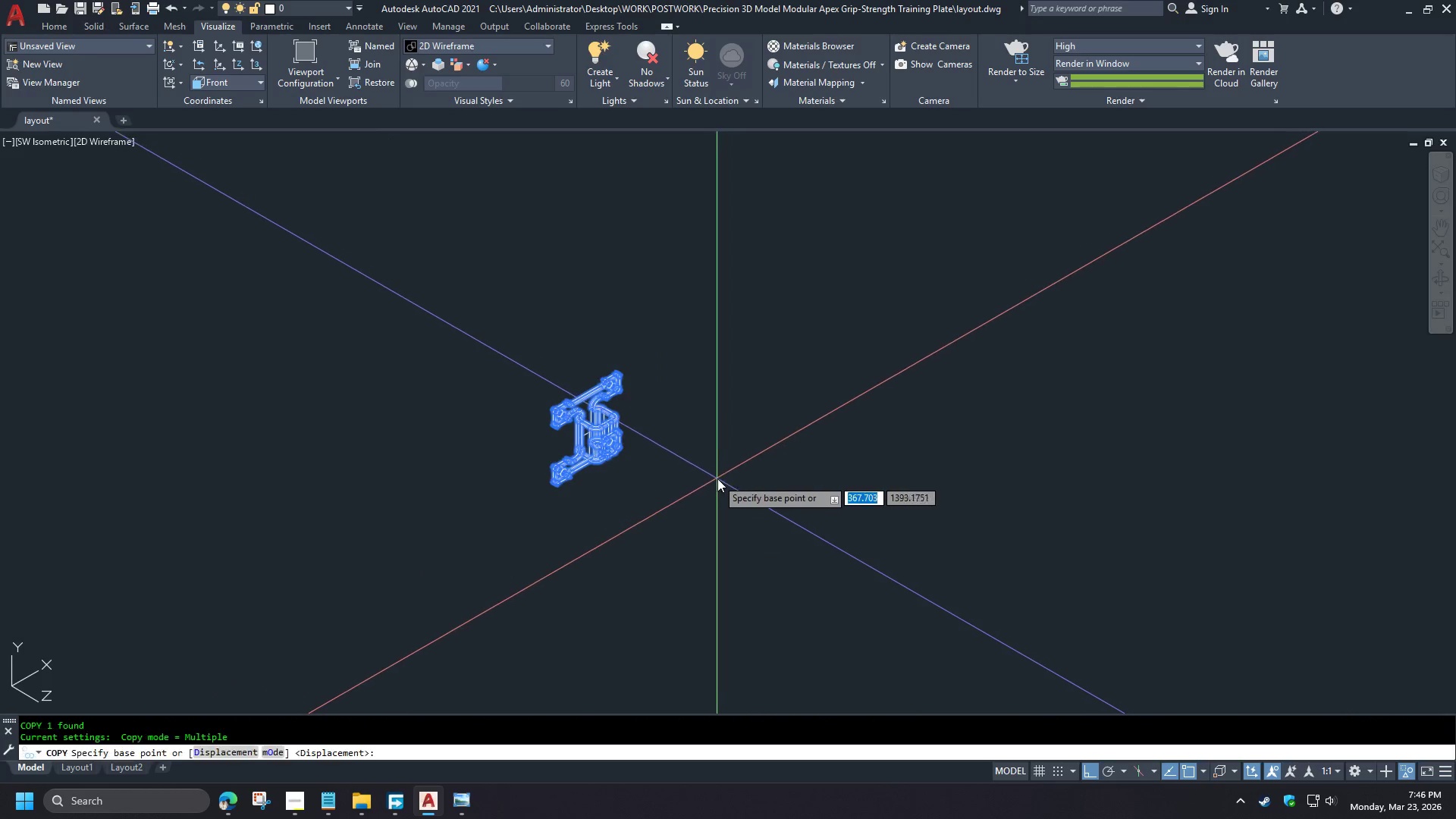 
left_click_drag(start_coordinate=[717, 478], to_coordinate=[720, 467])
 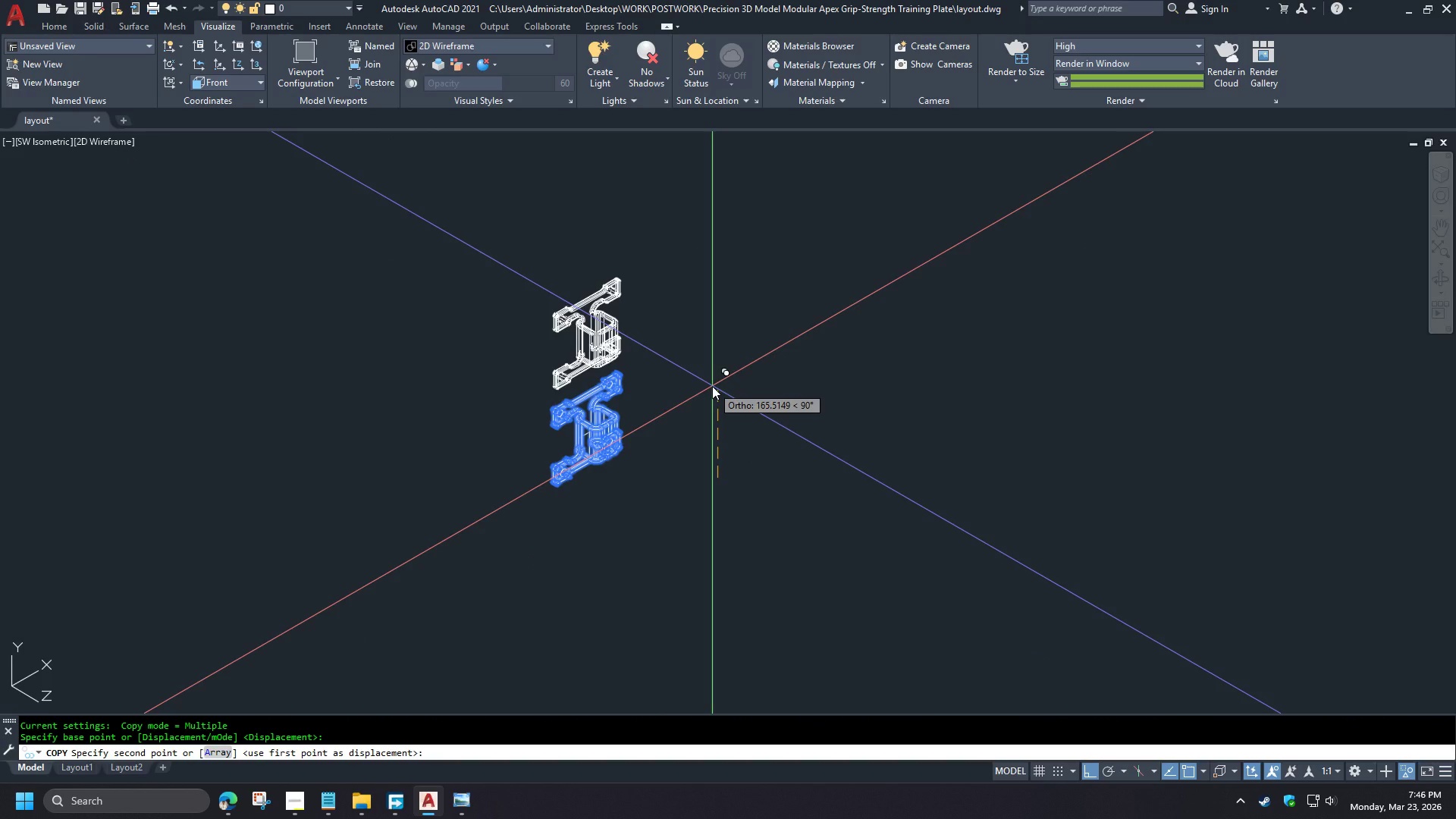 
key(Numpad5)
 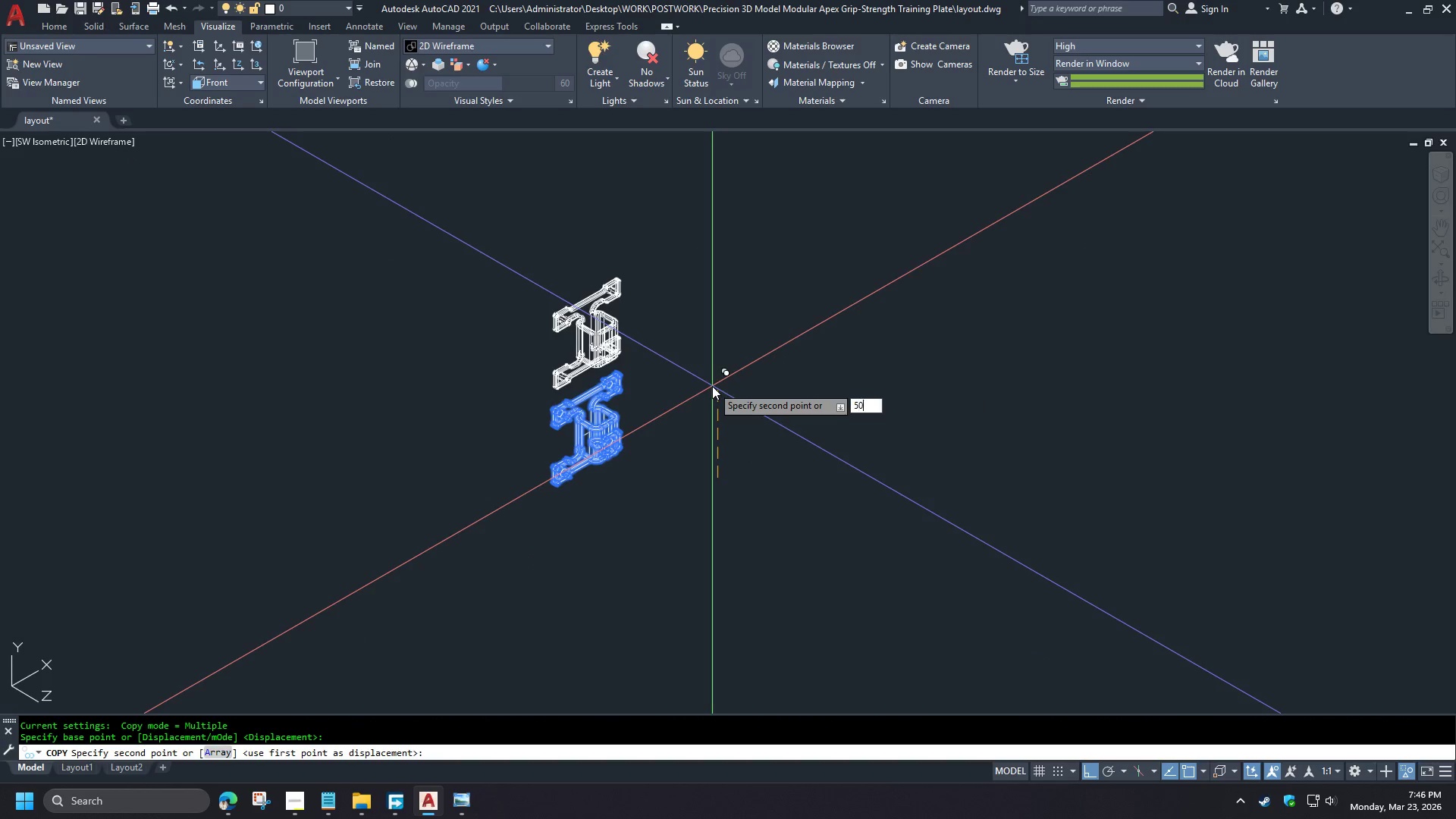 
key(Numpad0)
 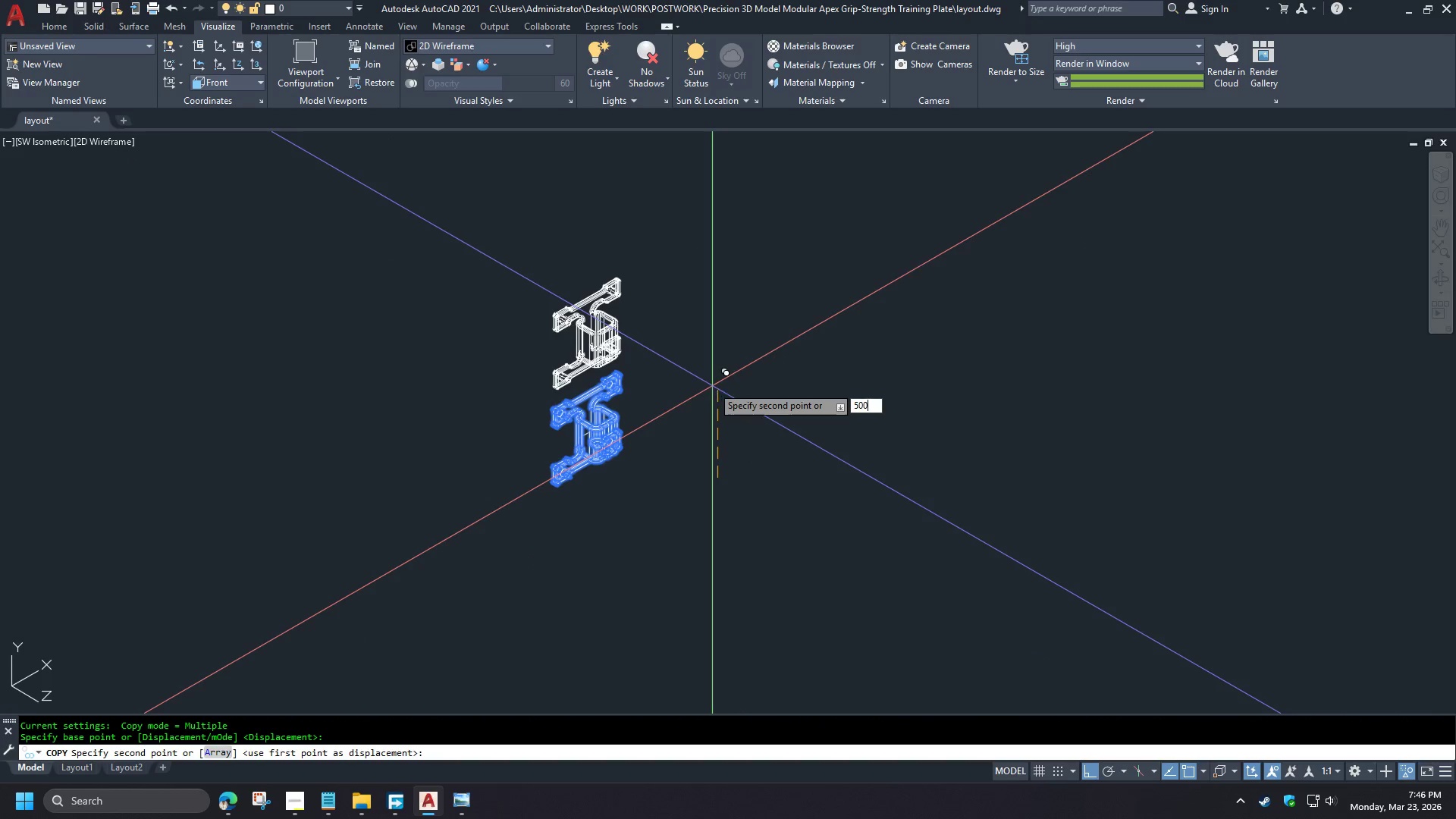 
key(Numpad0)
 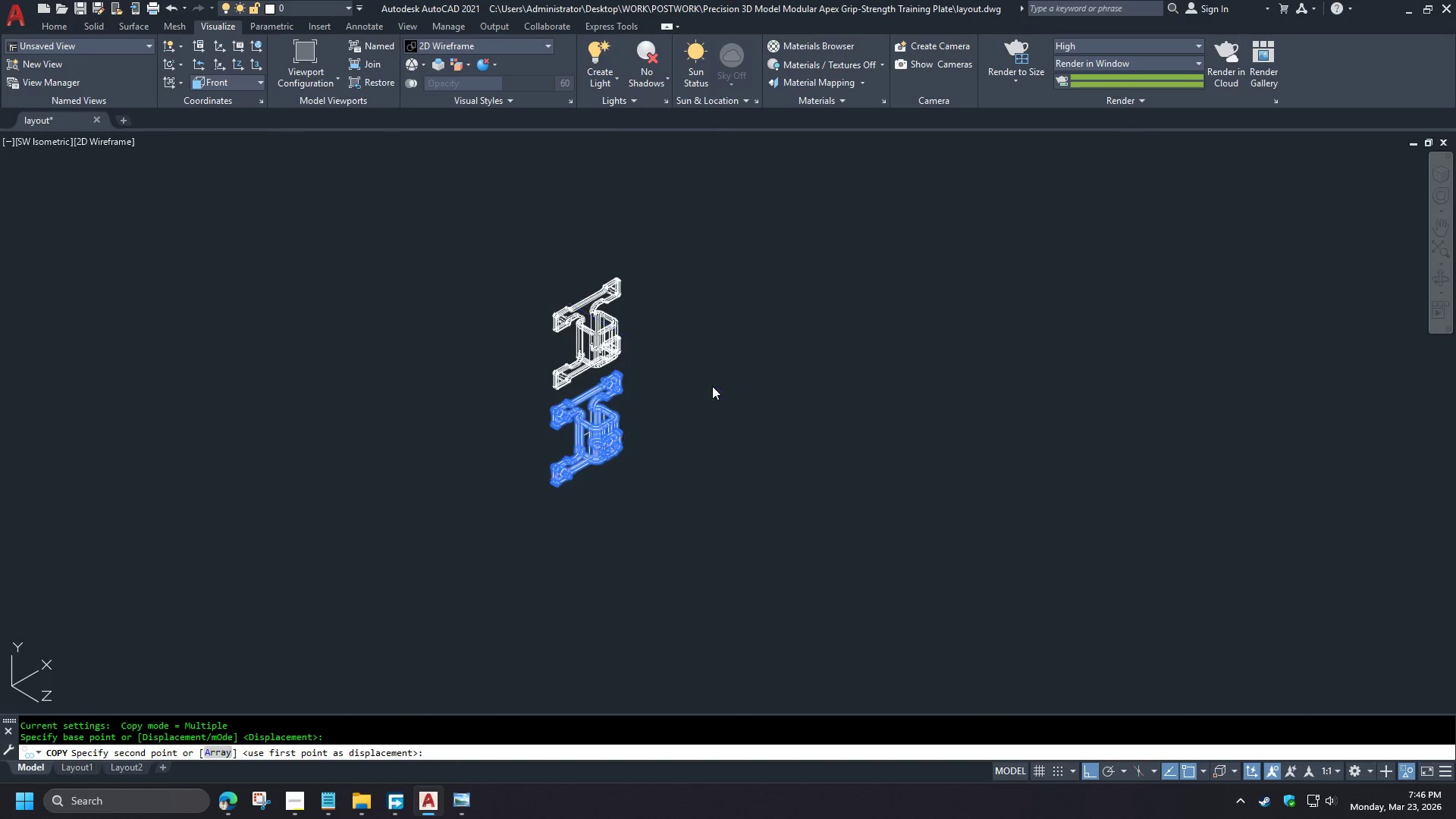 
key(Space)
 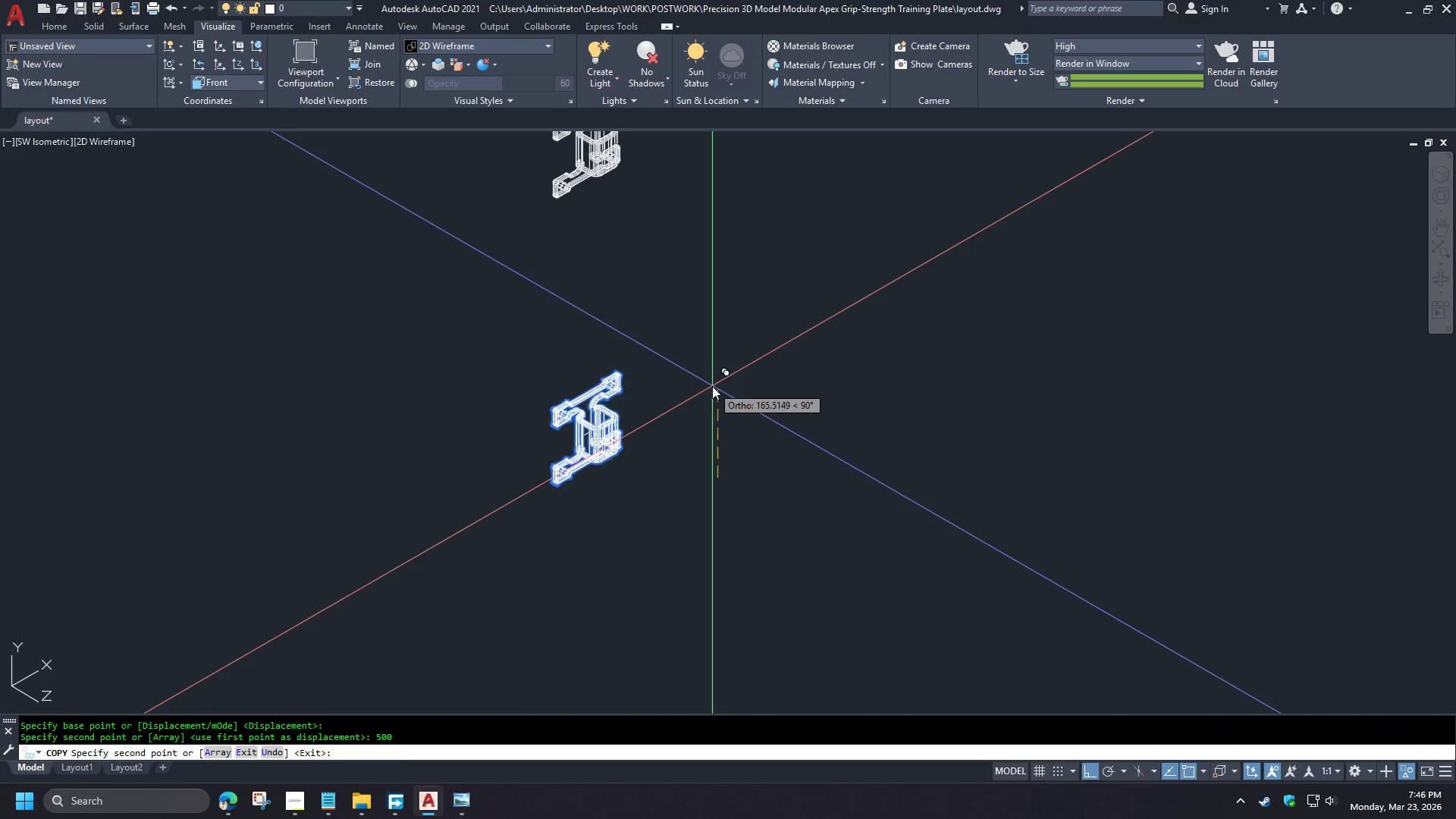 
key(Space)
 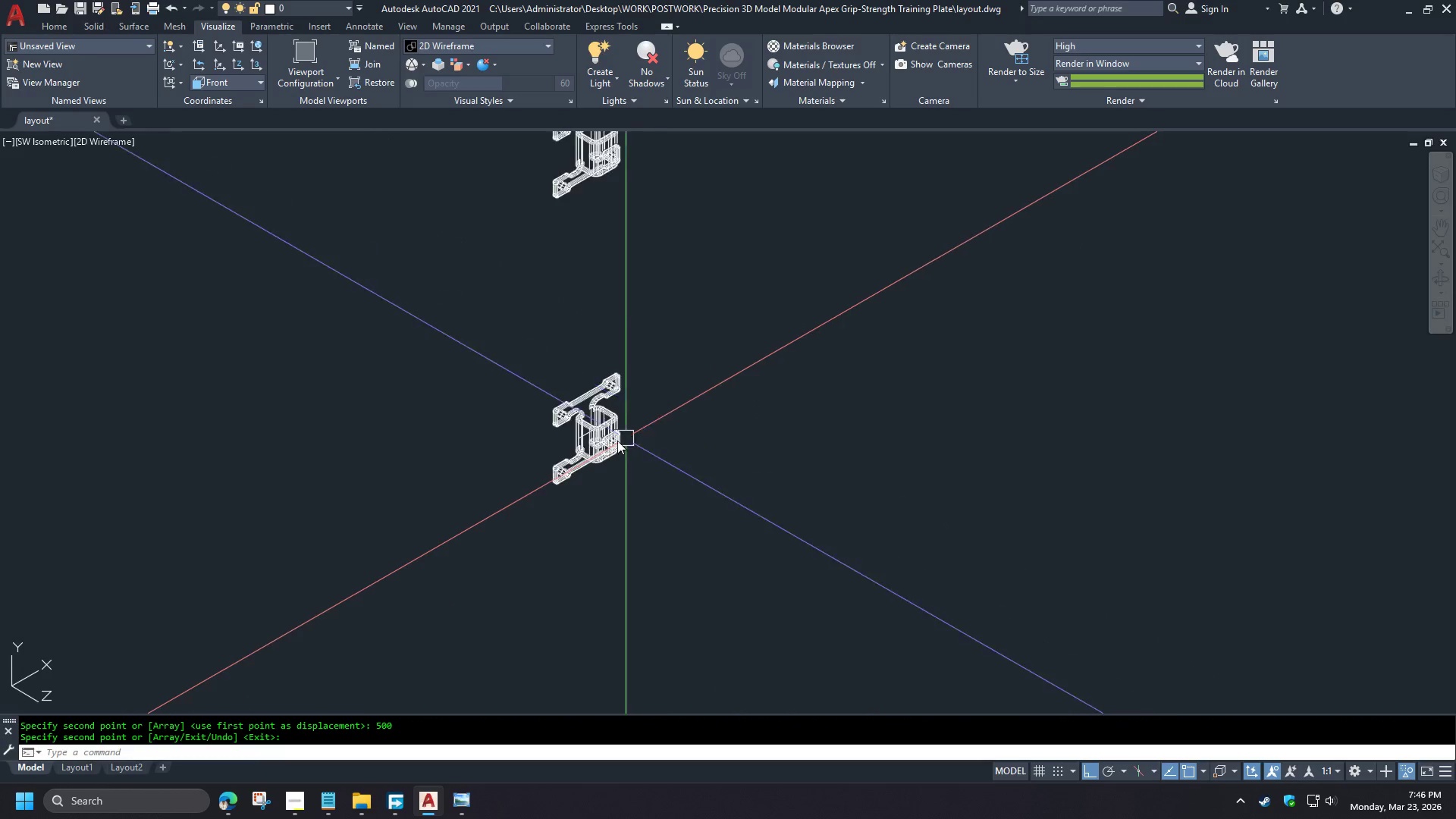 
left_click([620, 332])
 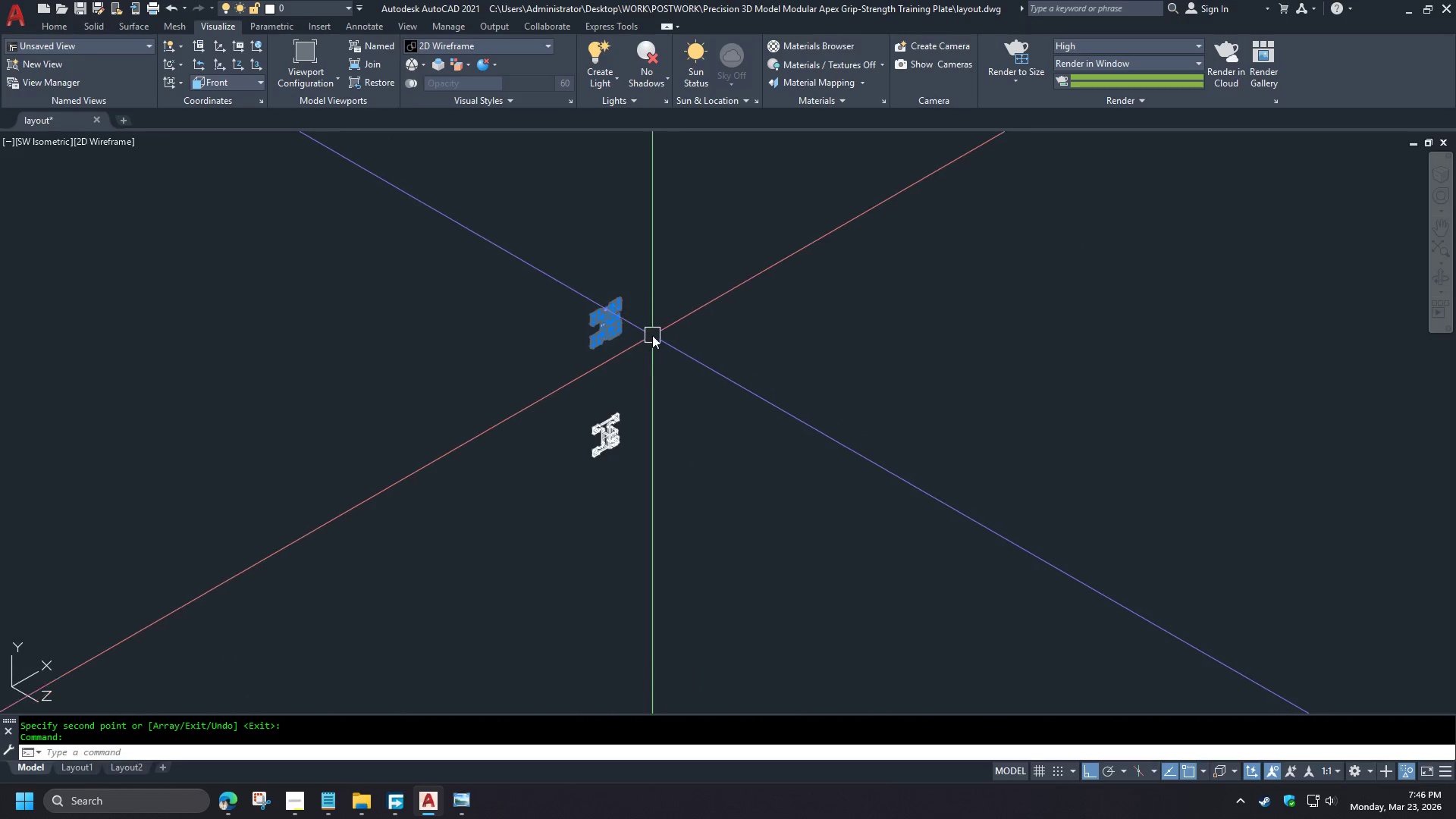 
scroll: coordinate [745, 353], scroll_direction: down, amount: 5.0
 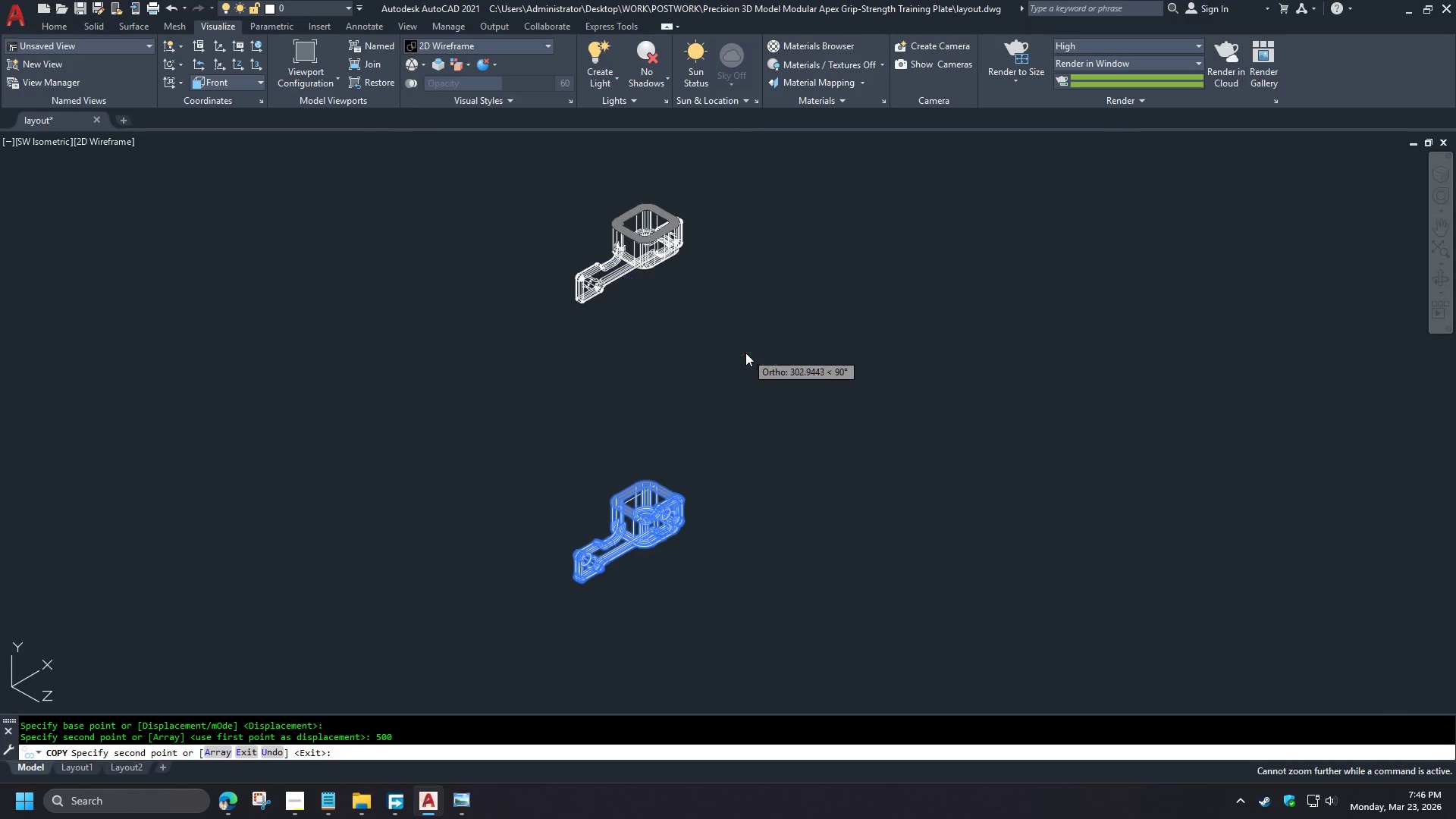 
key(M)
 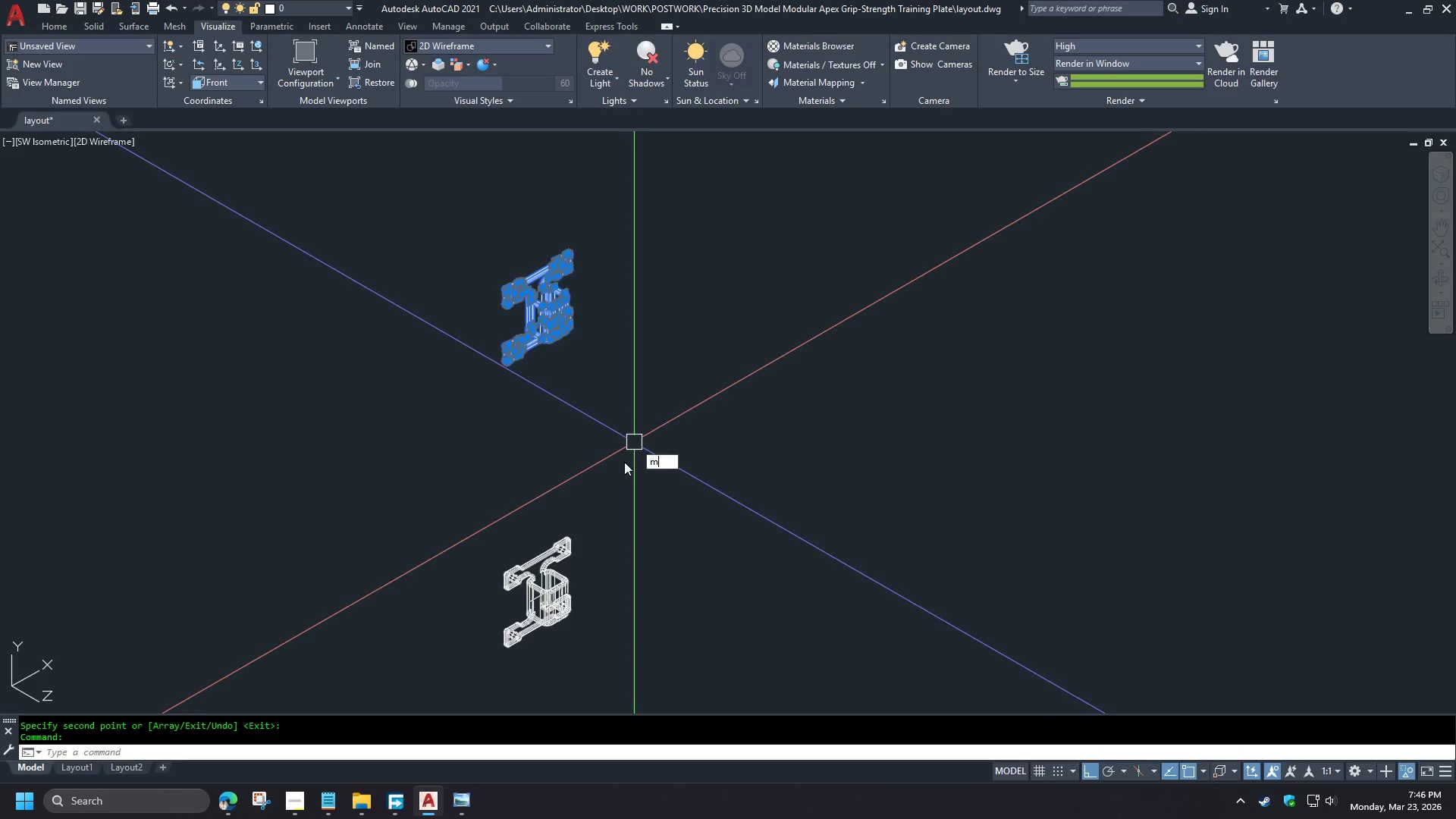 
key(Space)
 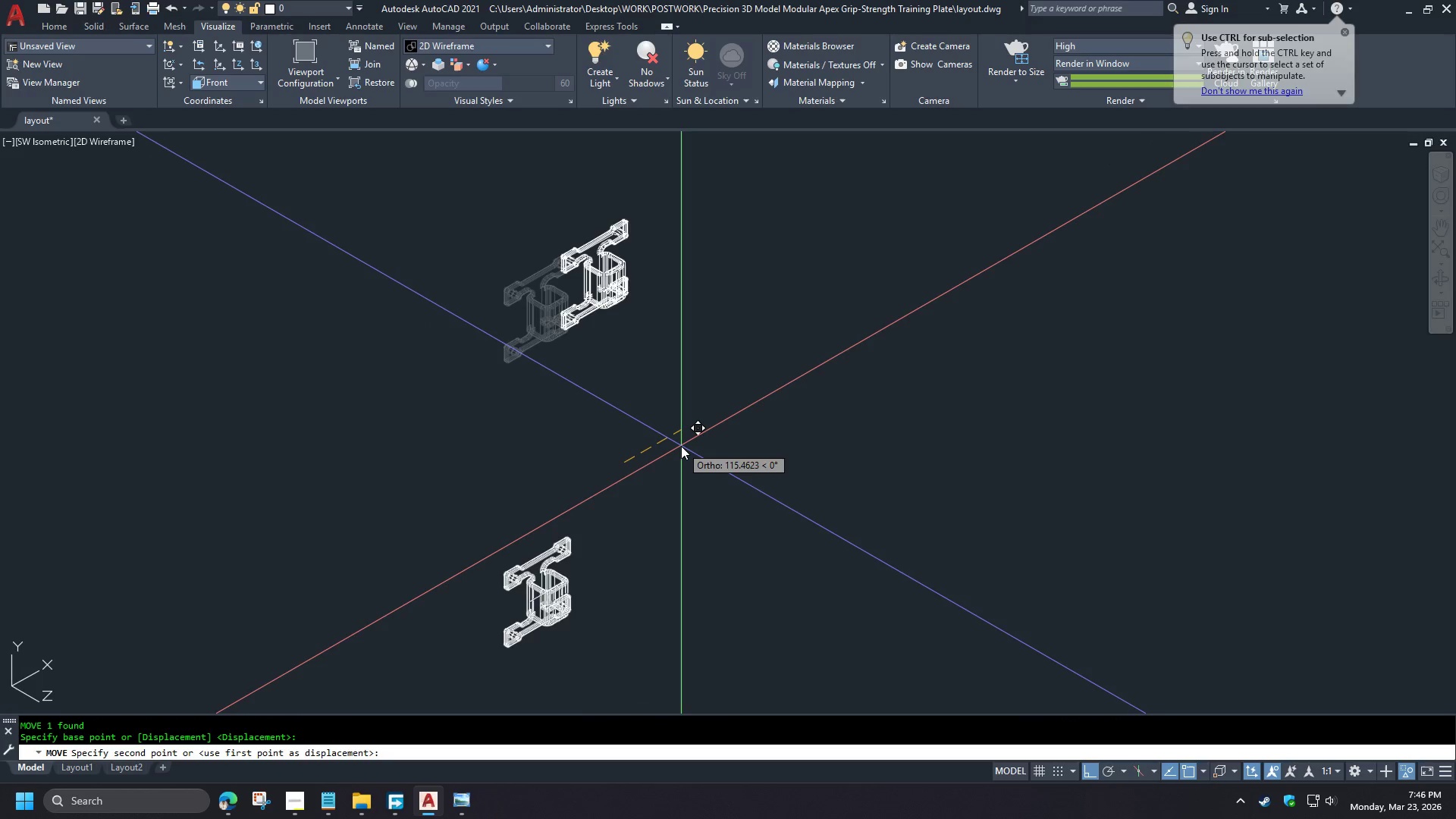 
key(Numpad5)
 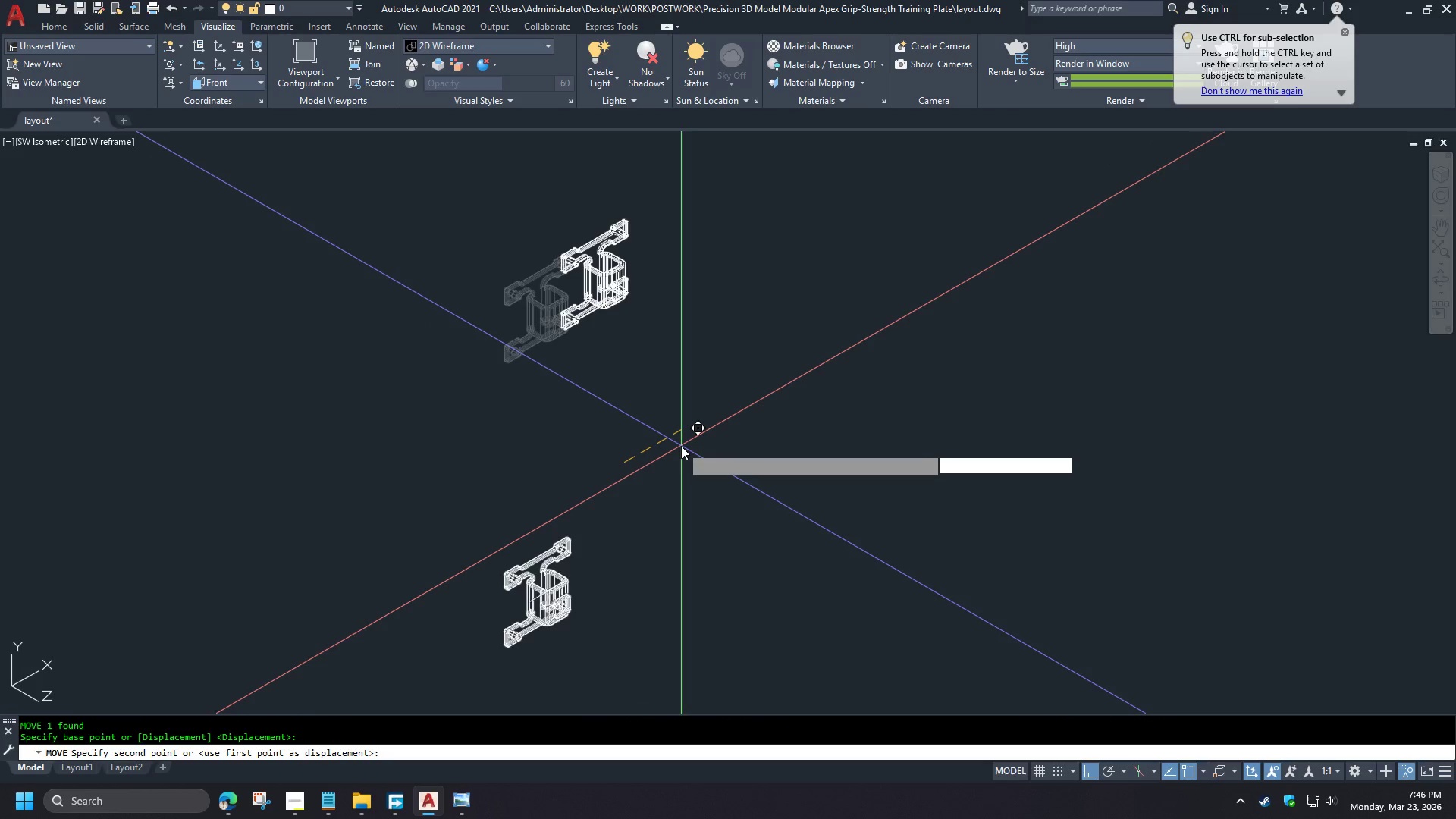 
key(Numpad0)
 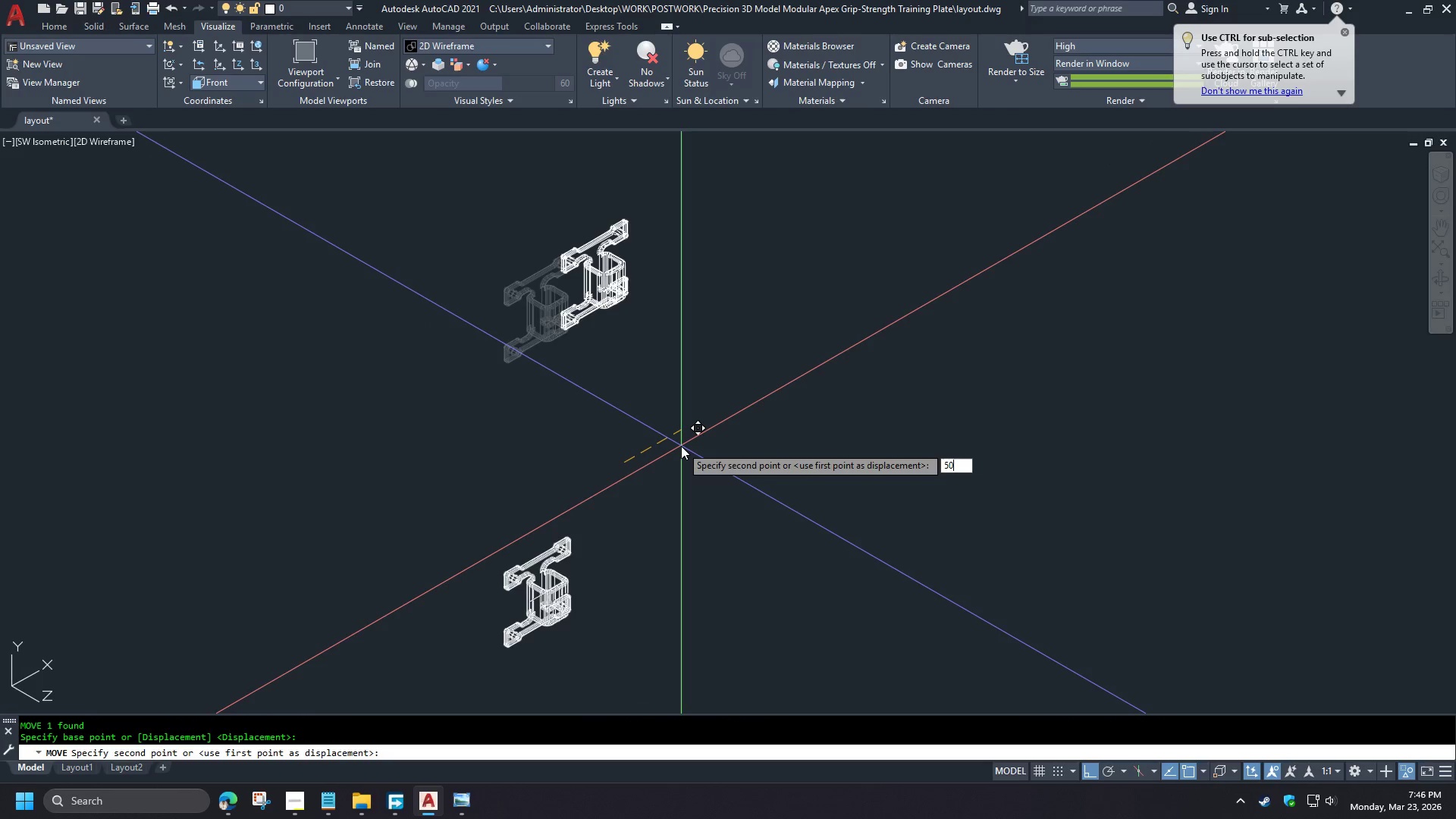 
key(Numpad0)
 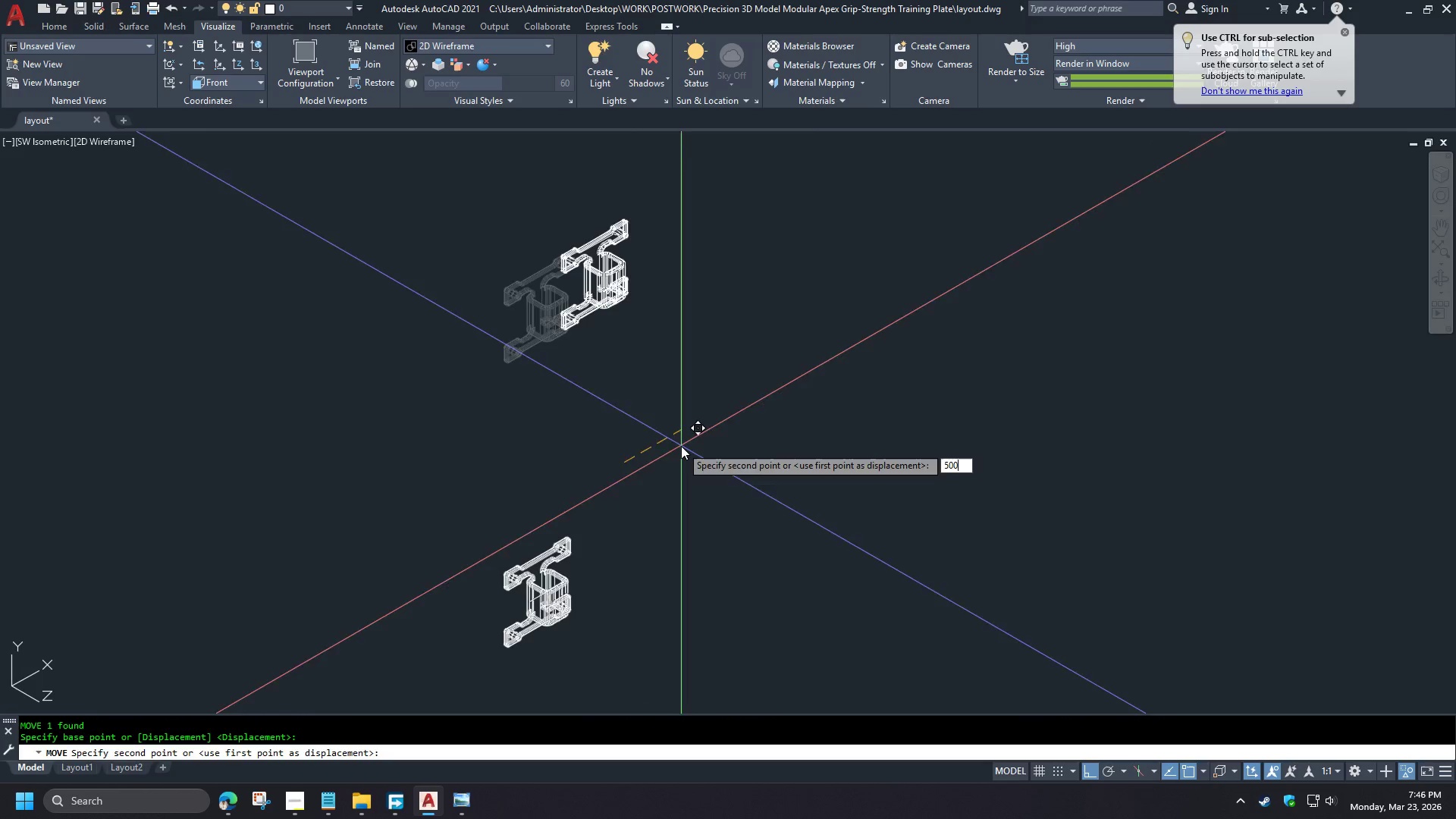 
key(Space)
 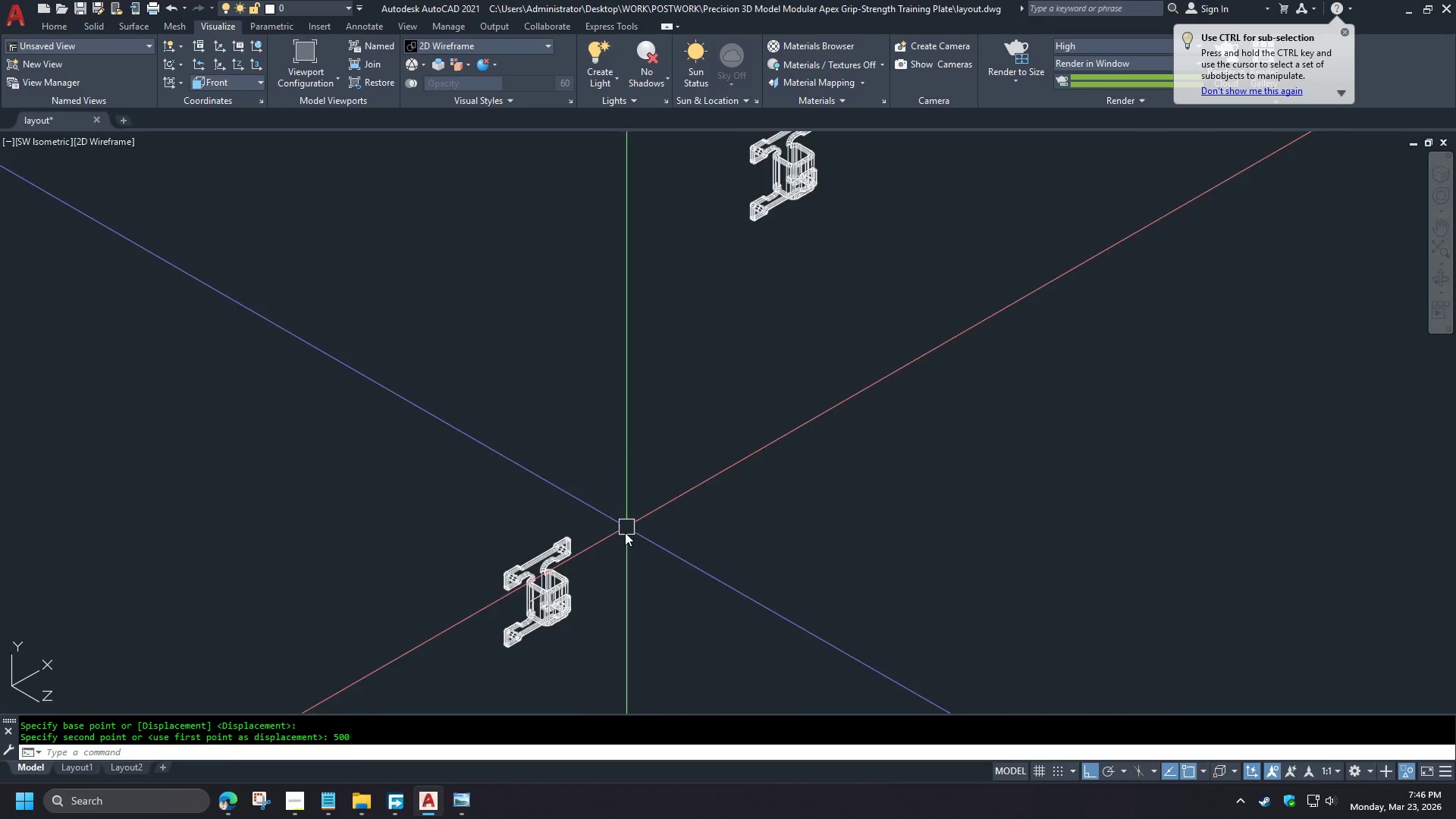 
type(re )
 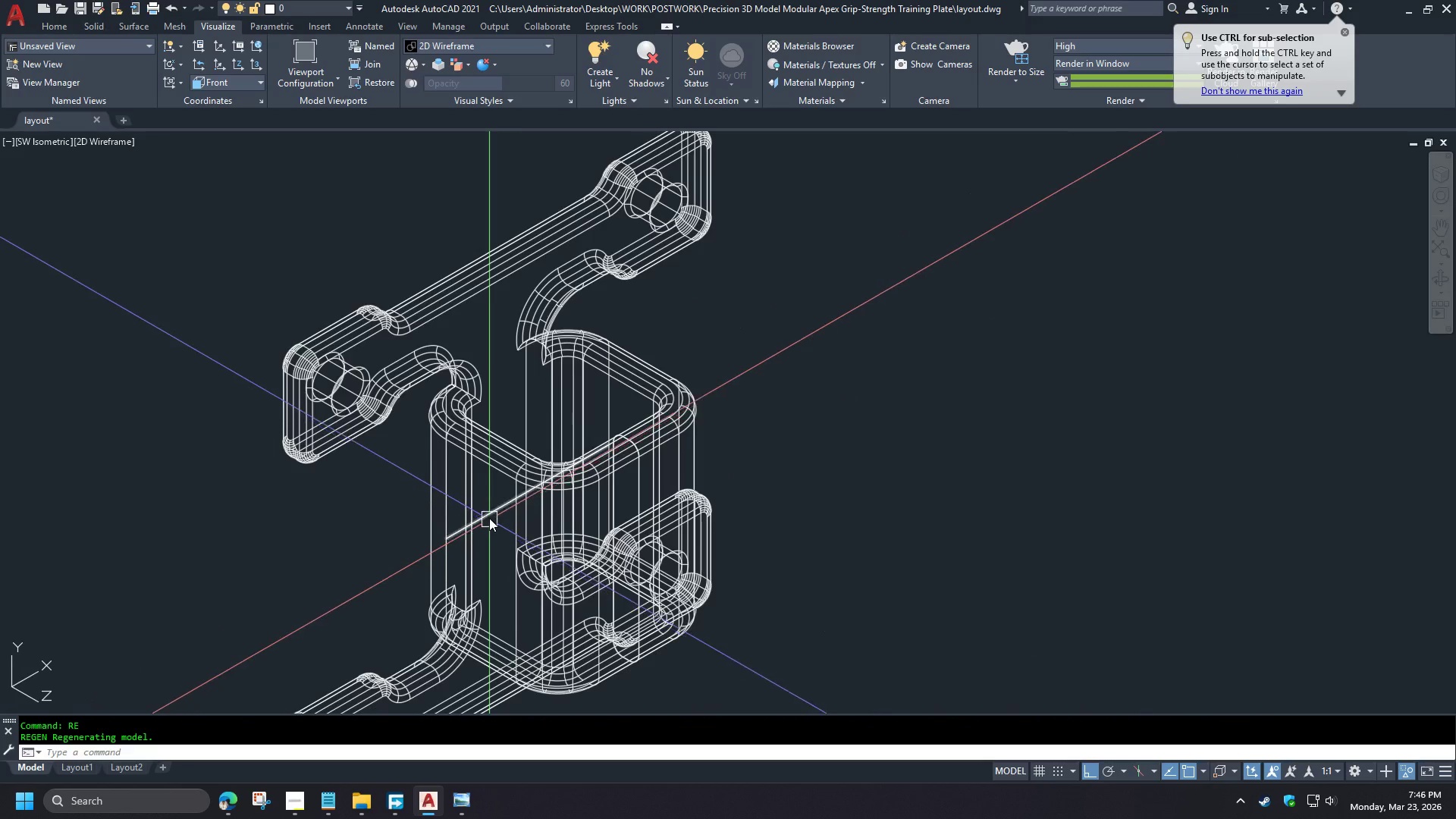 
scroll: coordinate [585, 428], scroll_direction: down, amount: 2.0
 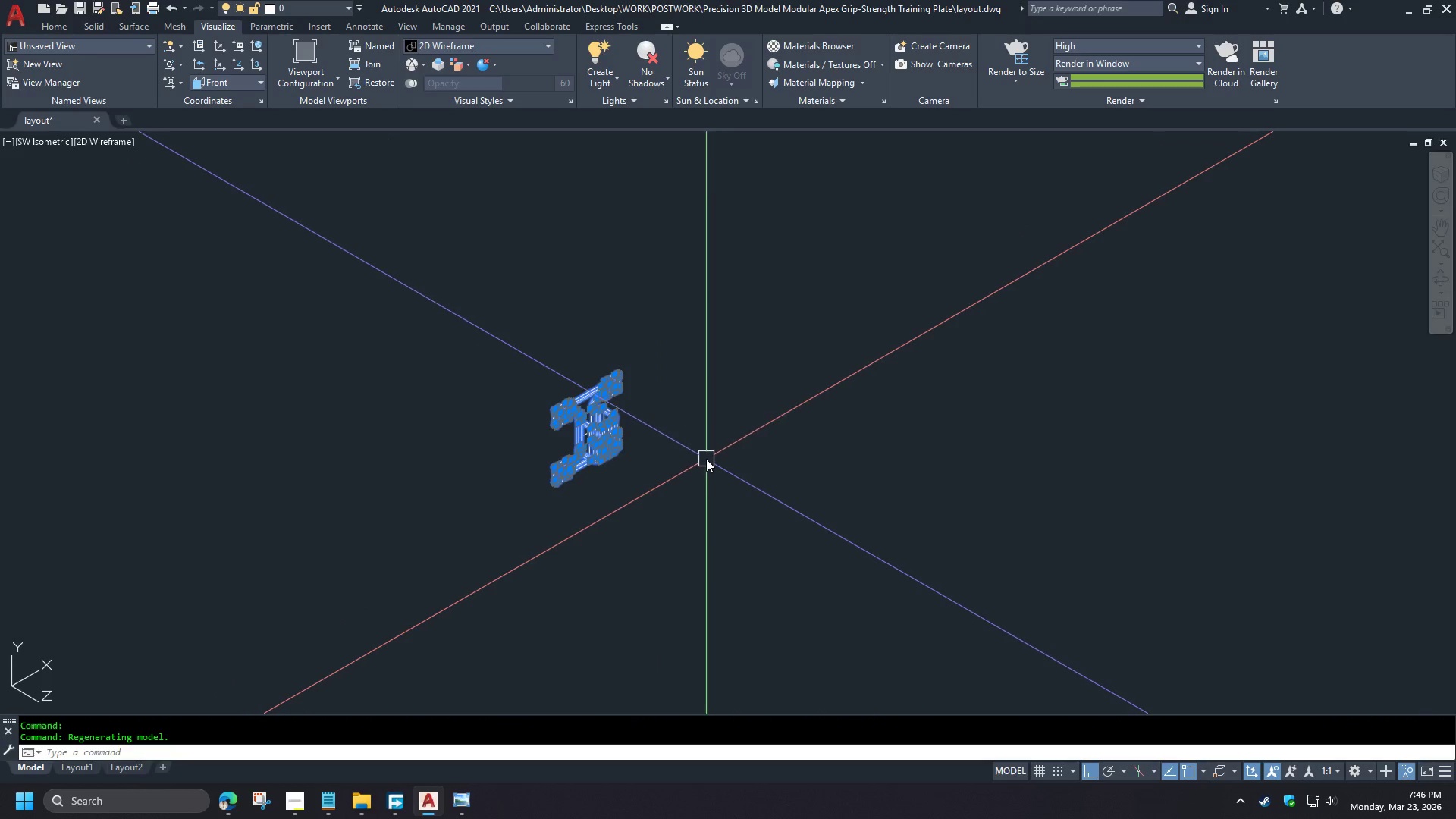 
left_click([488, 517])
 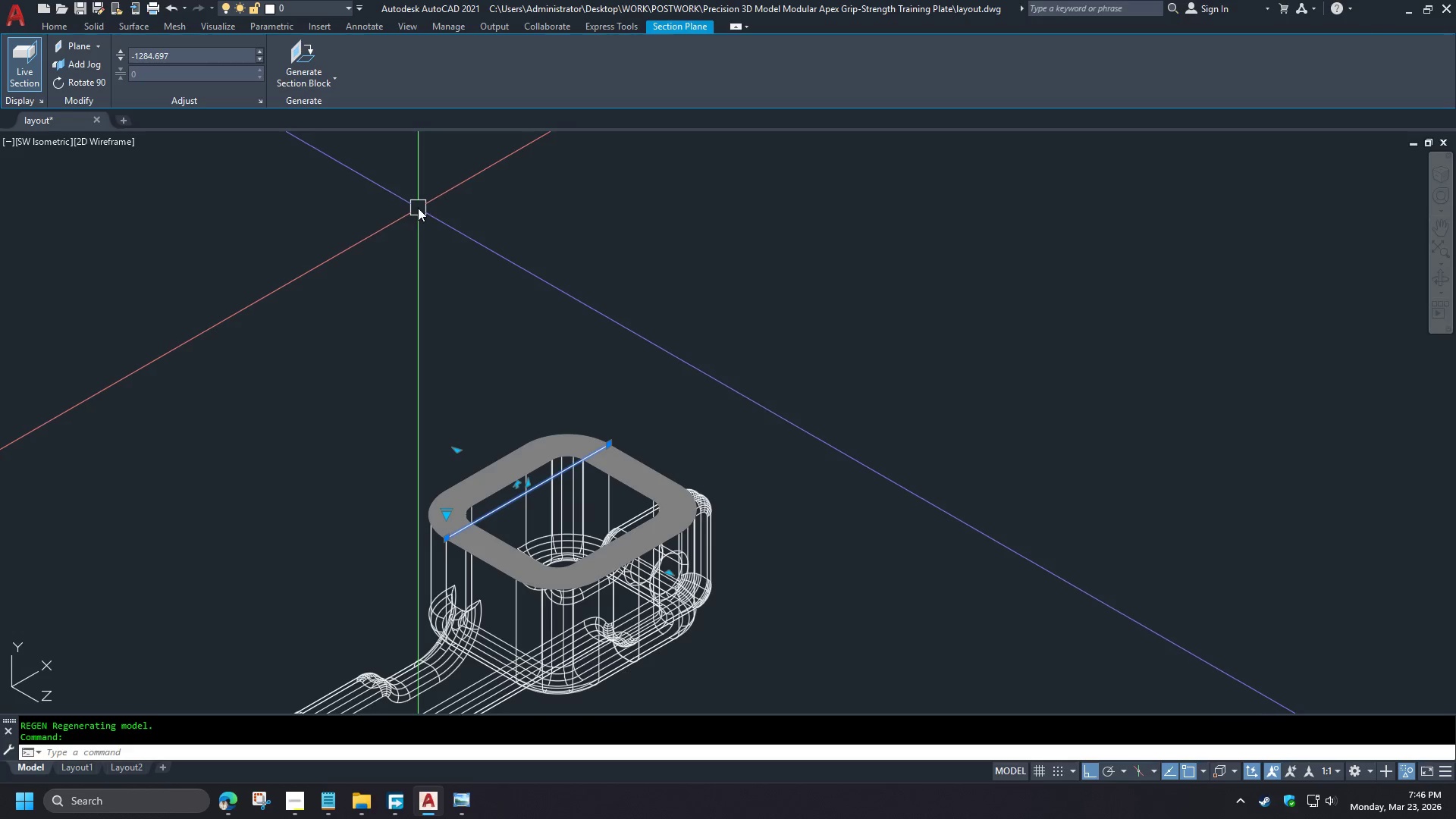 
scroll: coordinate [617, 441], scroll_direction: down, amount: 2.0
 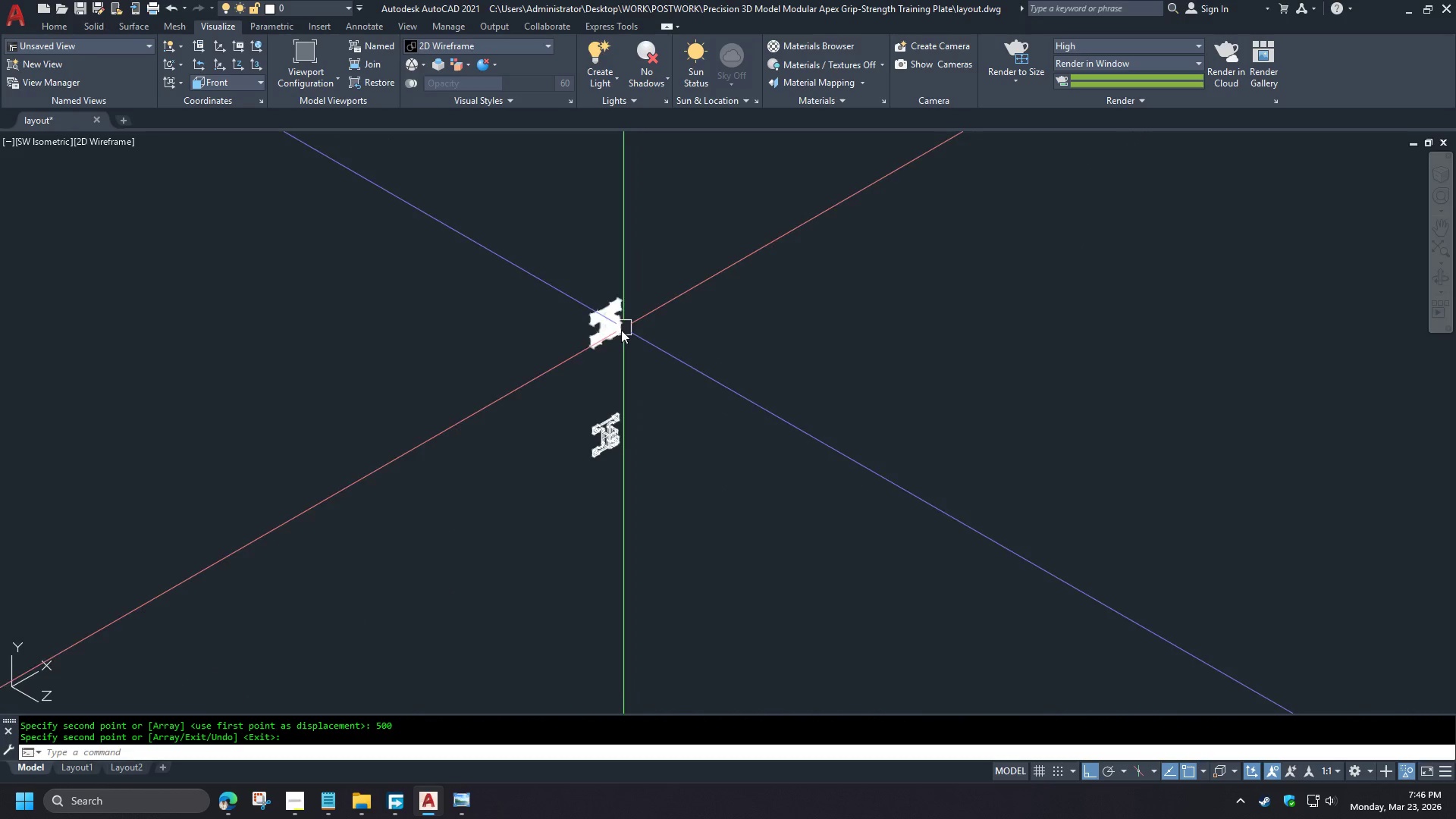 
scroll: coordinate [645, 334], scroll_direction: up, amount: 2.0
 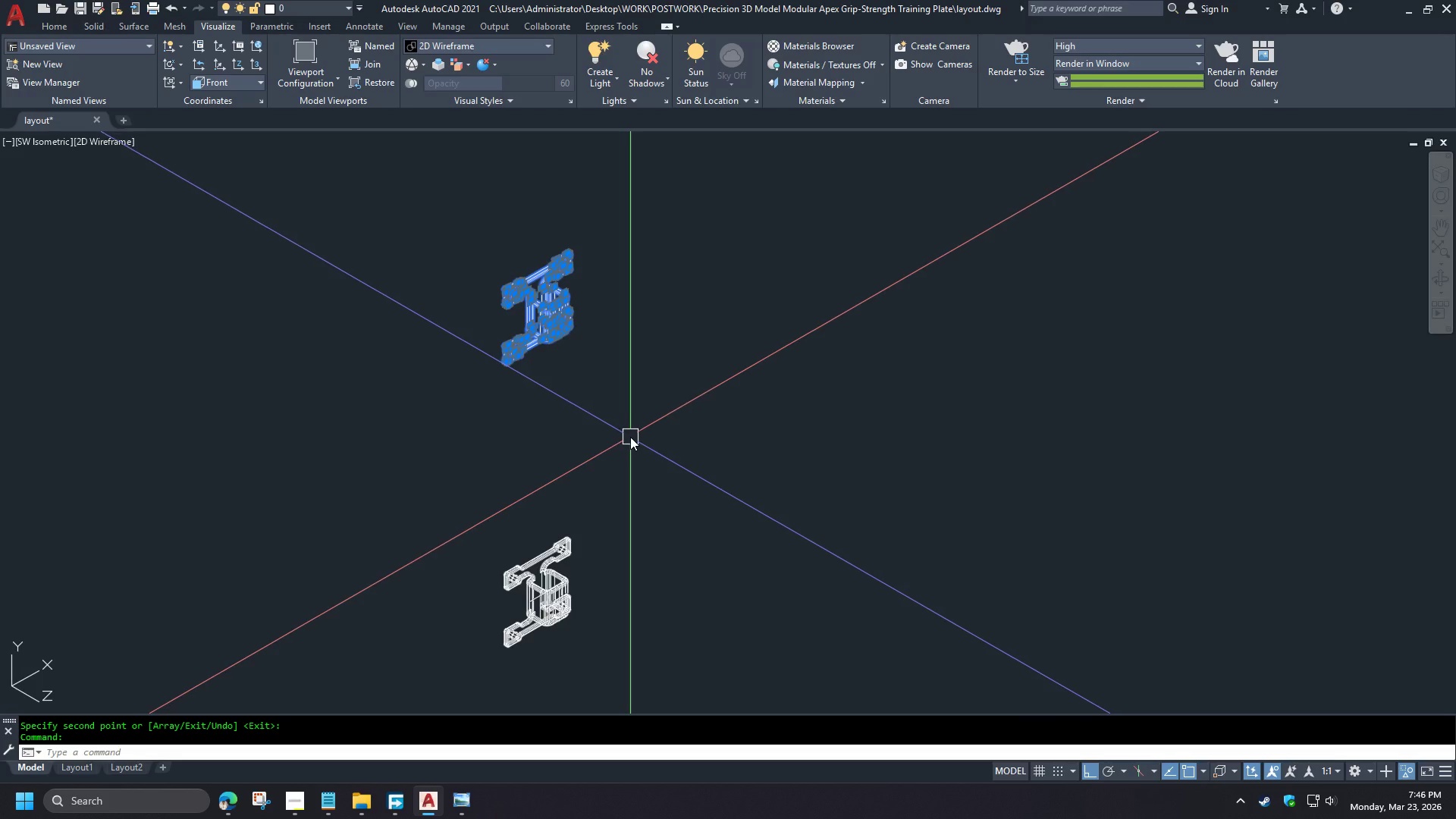 
wait(6.0)
 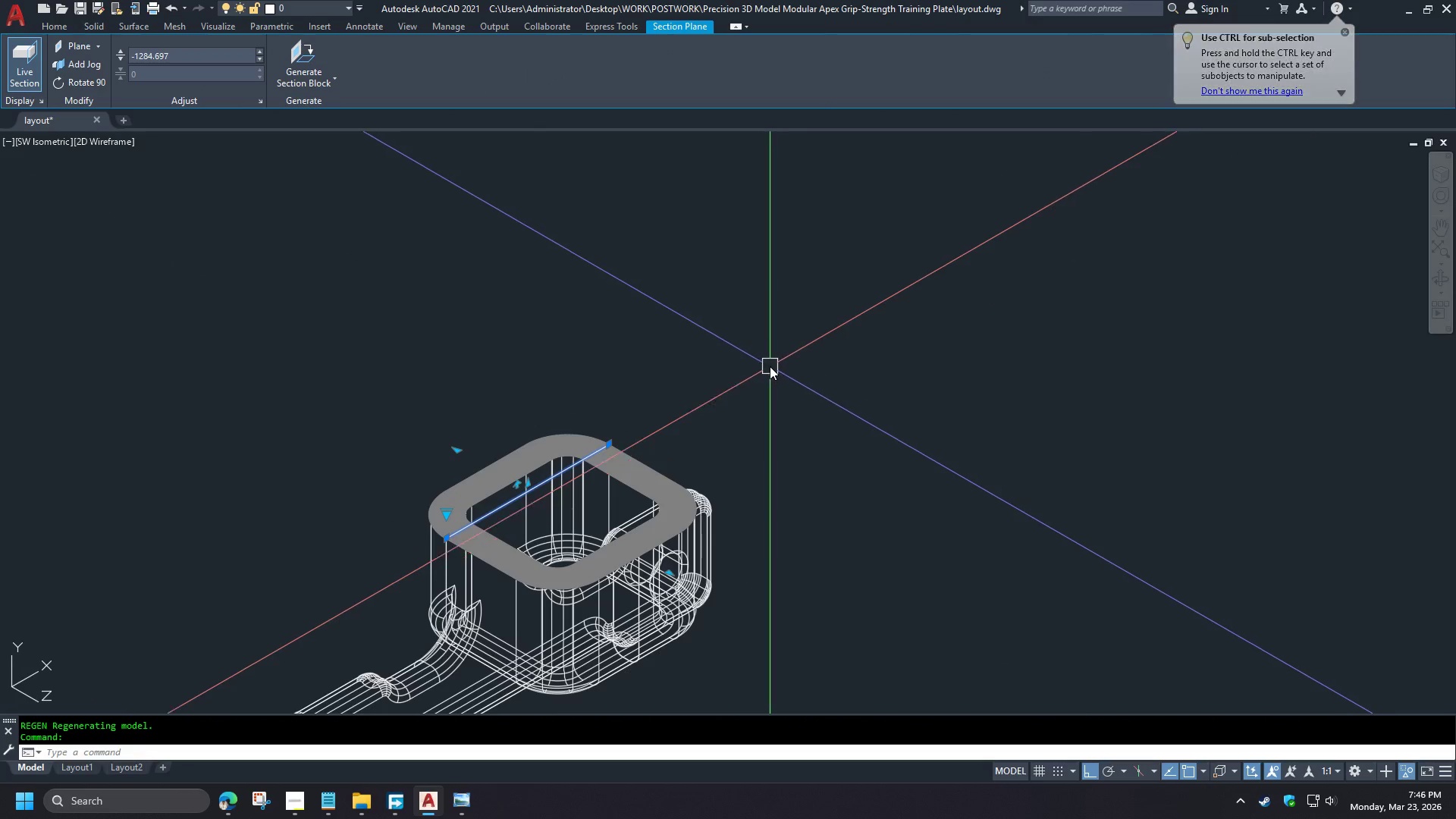 
left_click([315, 82])
 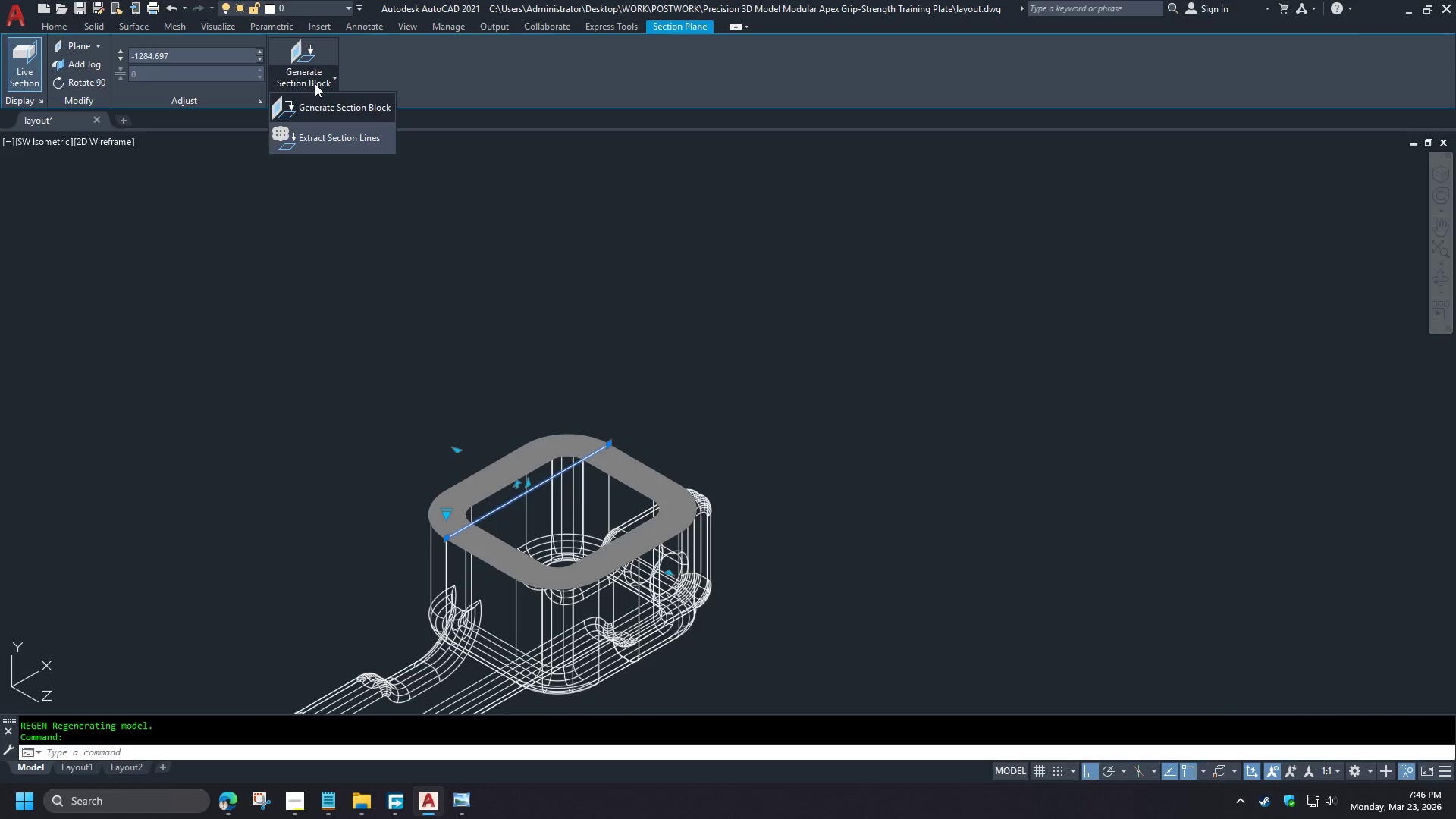 
scroll: coordinate [504, 594], scroll_direction: up, amount: 4.0
 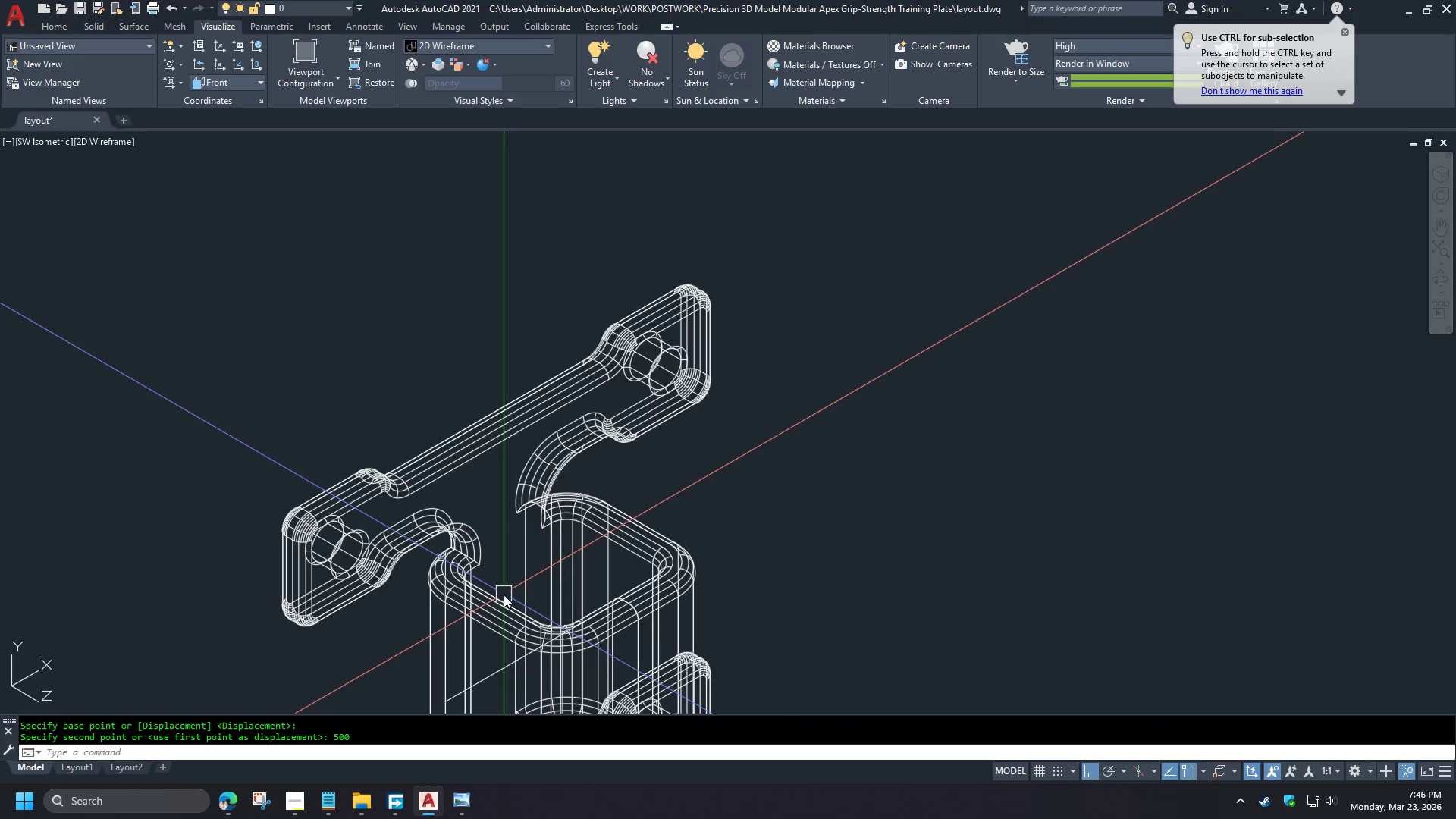 
left_click([328, 105])
 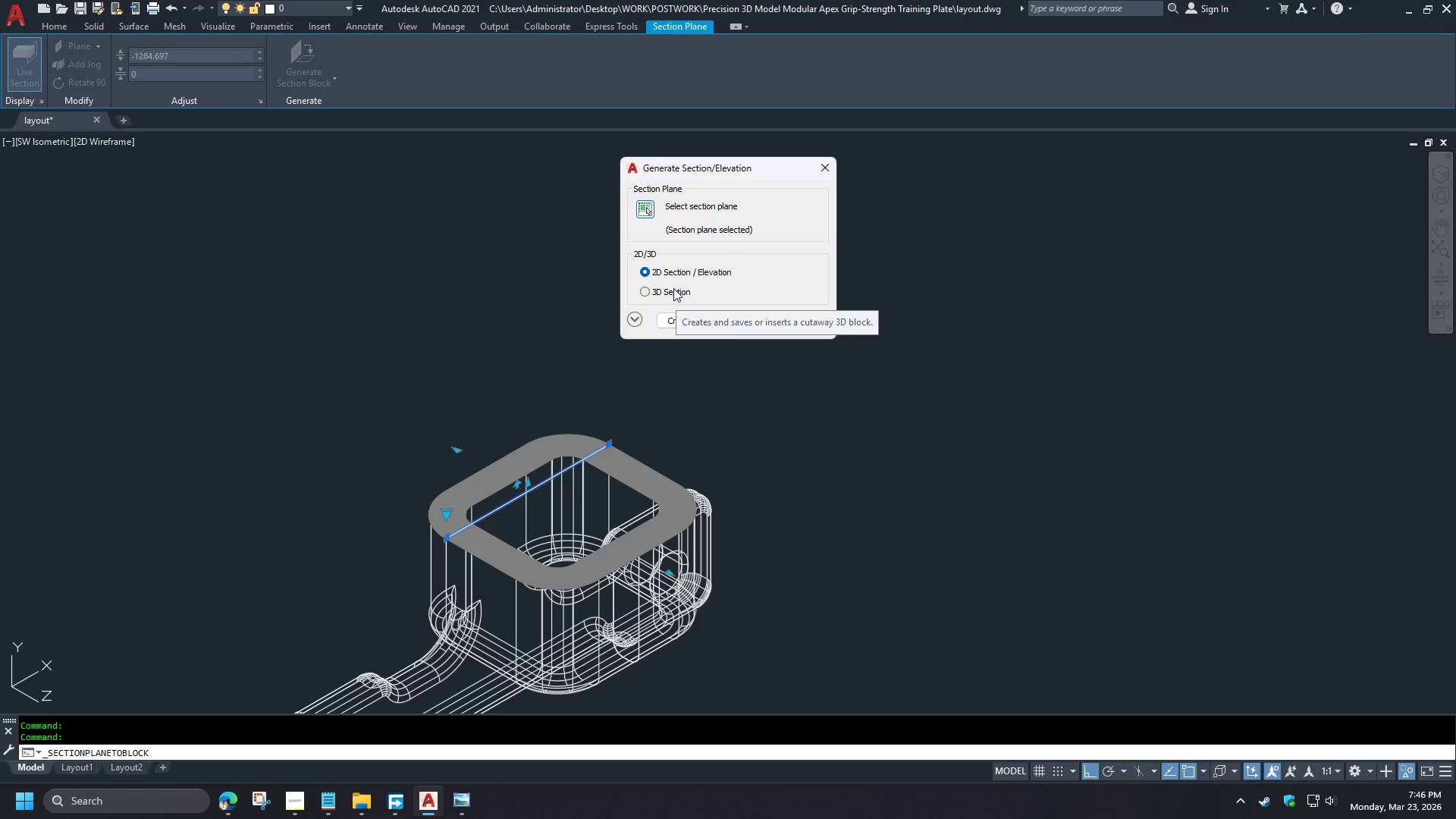 
left_click([672, 292])
 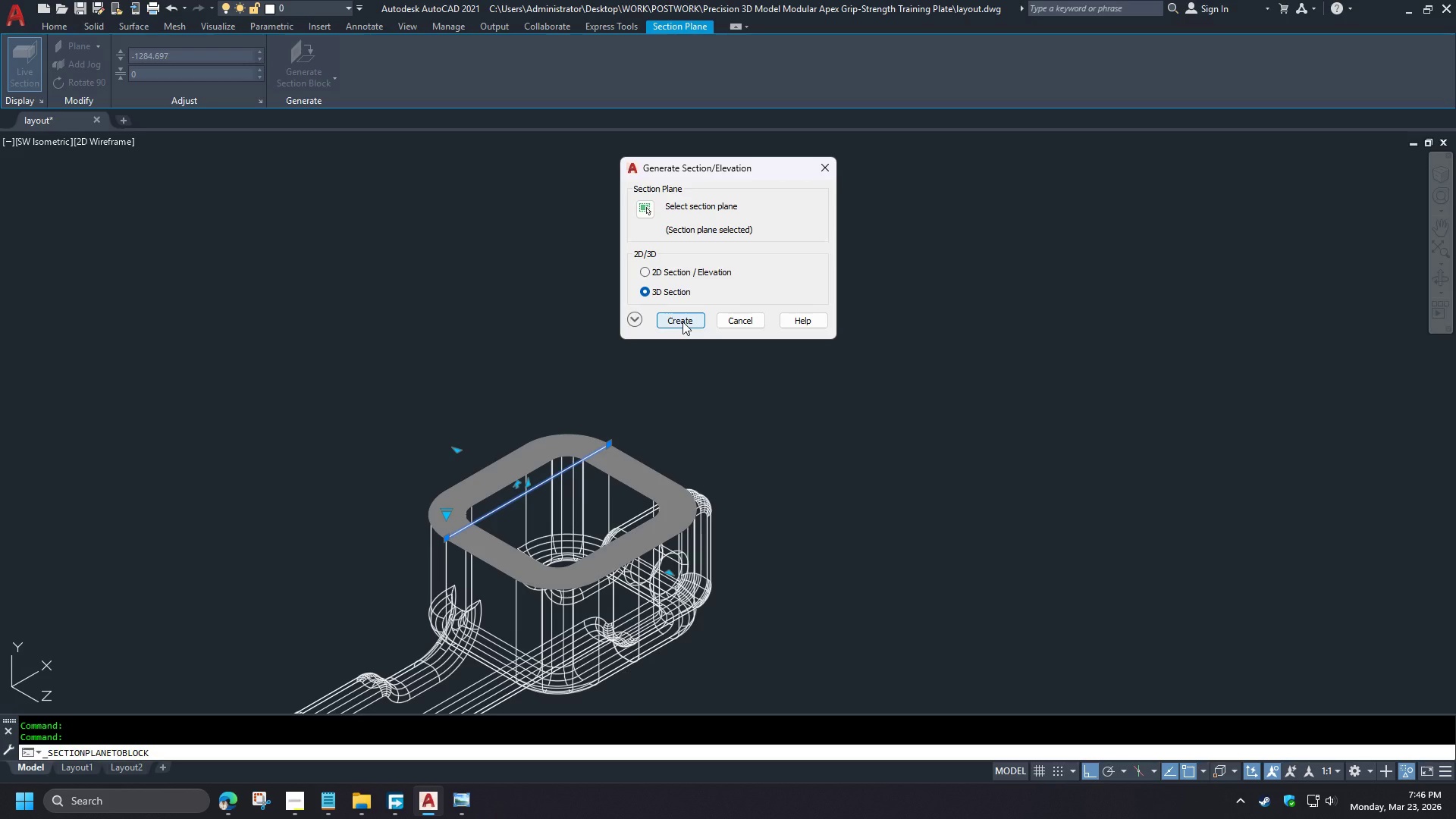 
left_click([682, 322])
 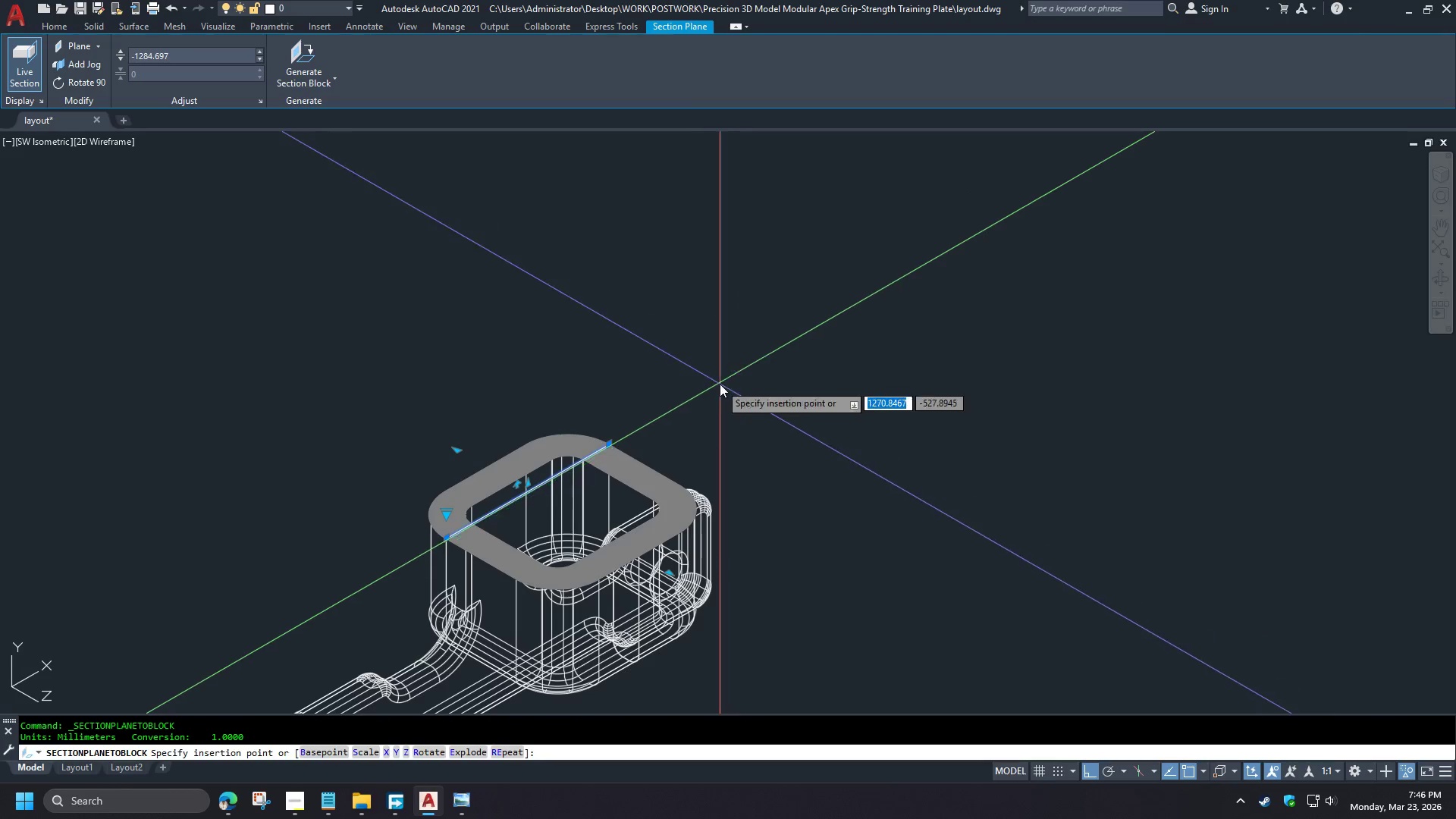 
wait(10.62)
 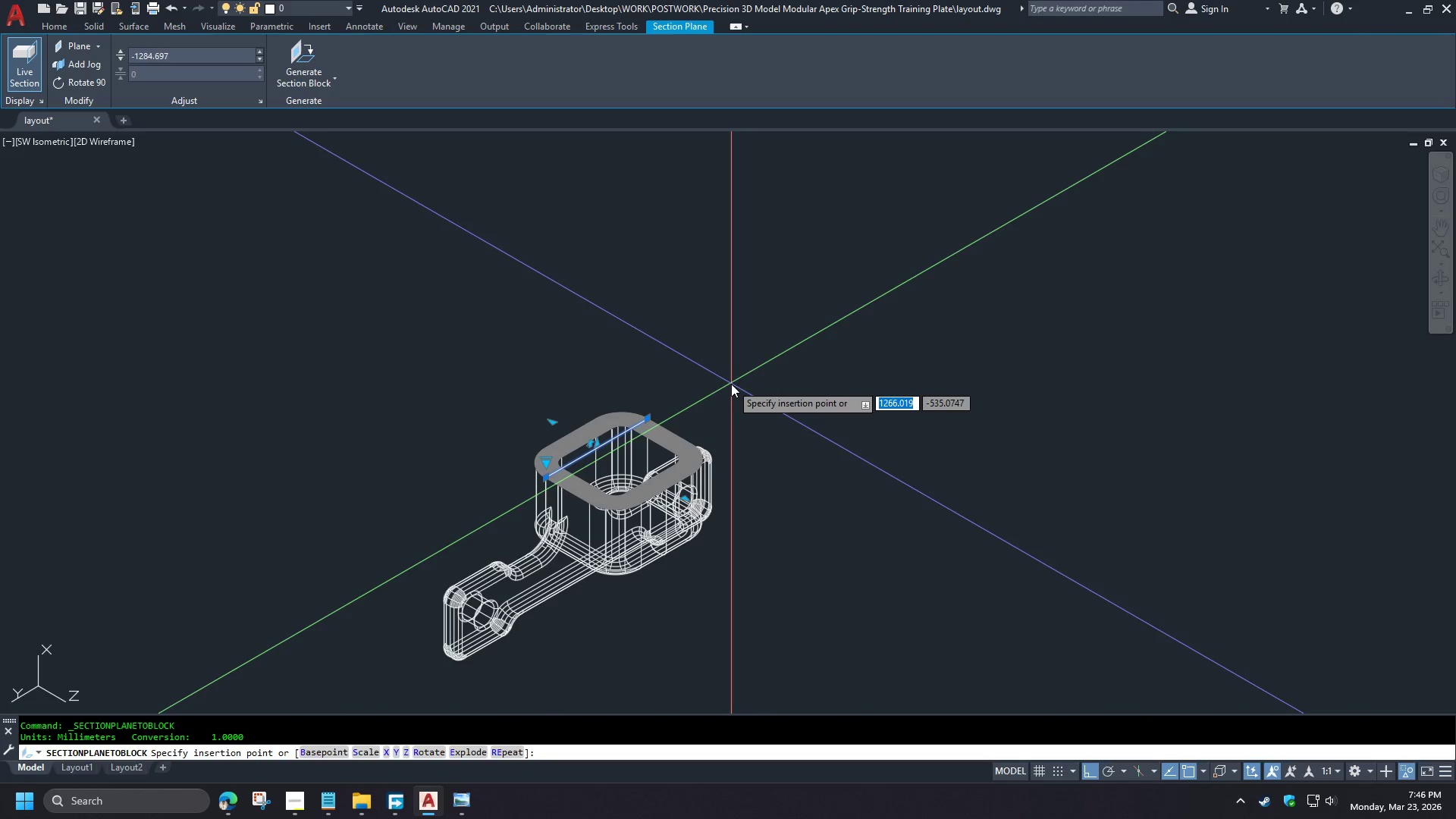 
left_click([827, 343])
 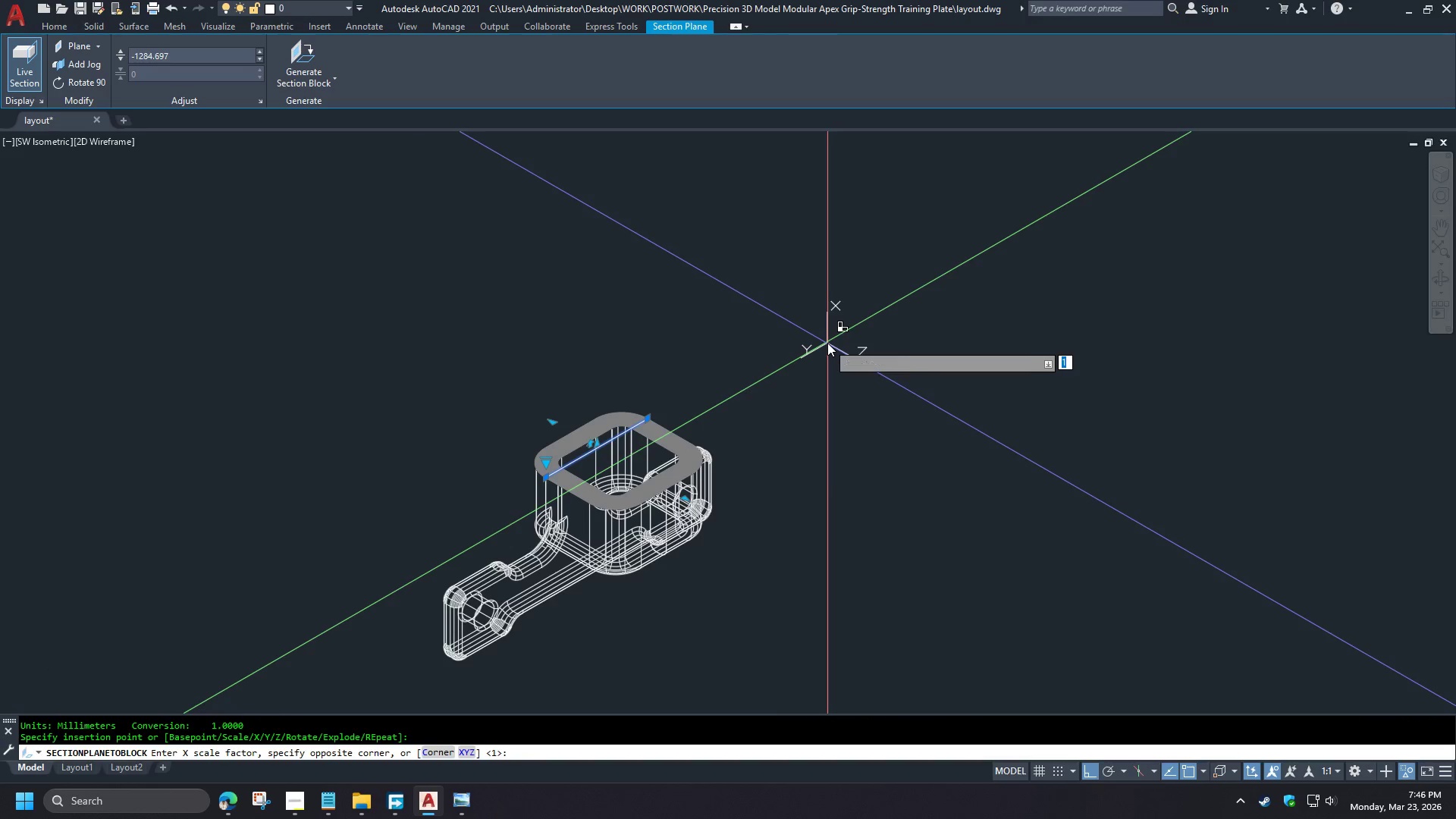 
scroll: coordinate [712, 375], scroll_direction: down, amount: 1.0
 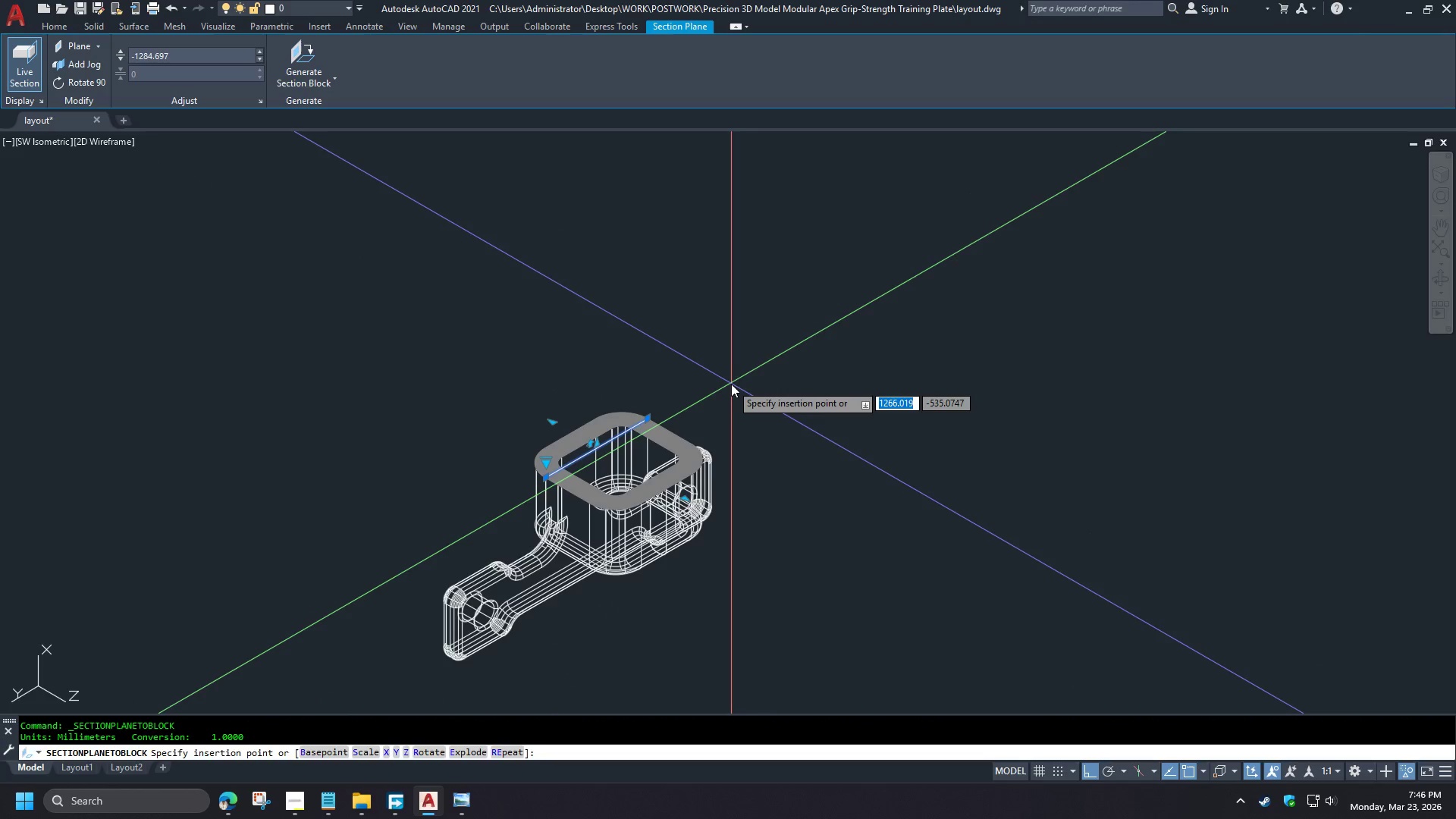 
key(NumpadEnter)
 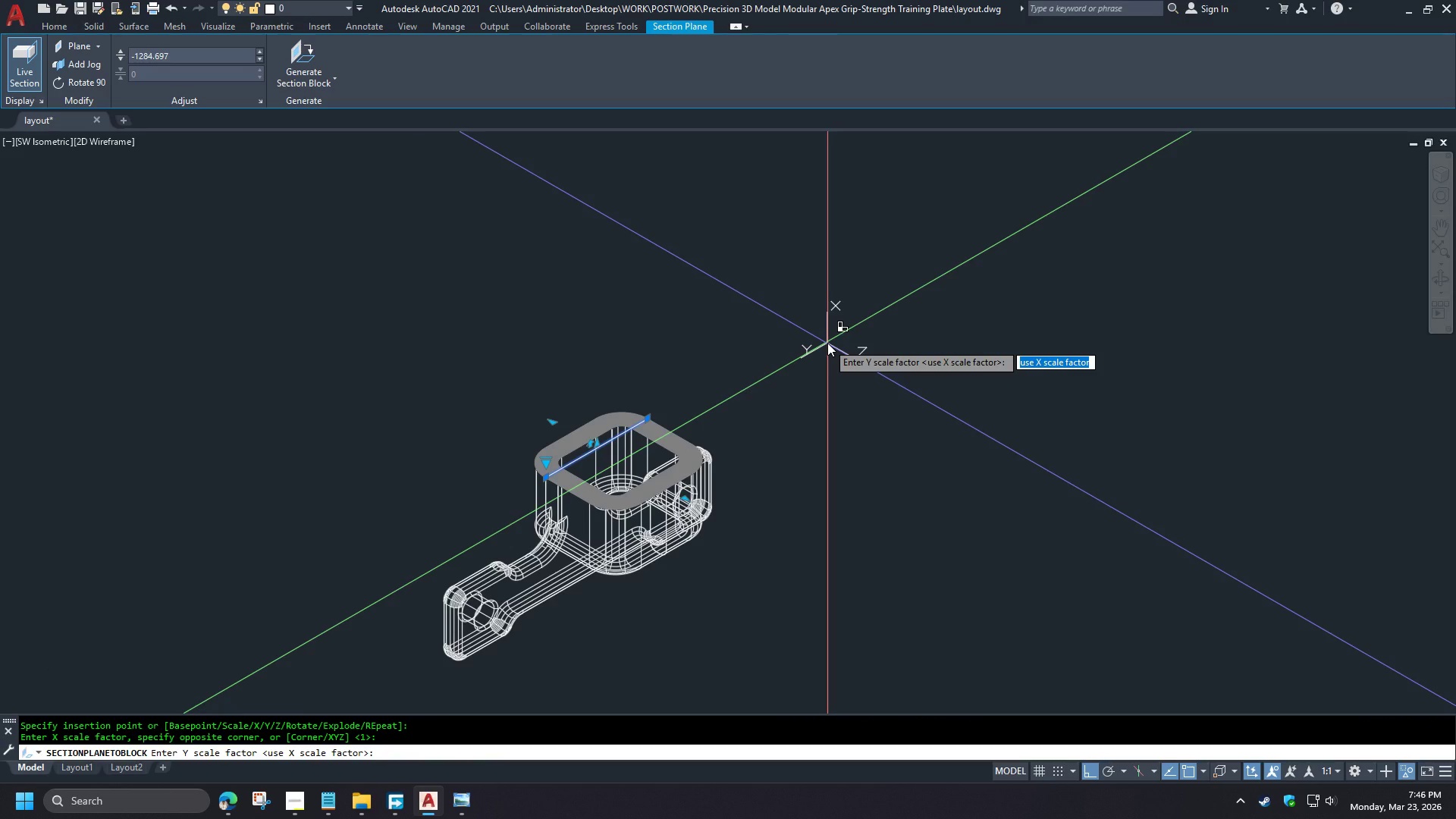 
key(NumpadEnter)
 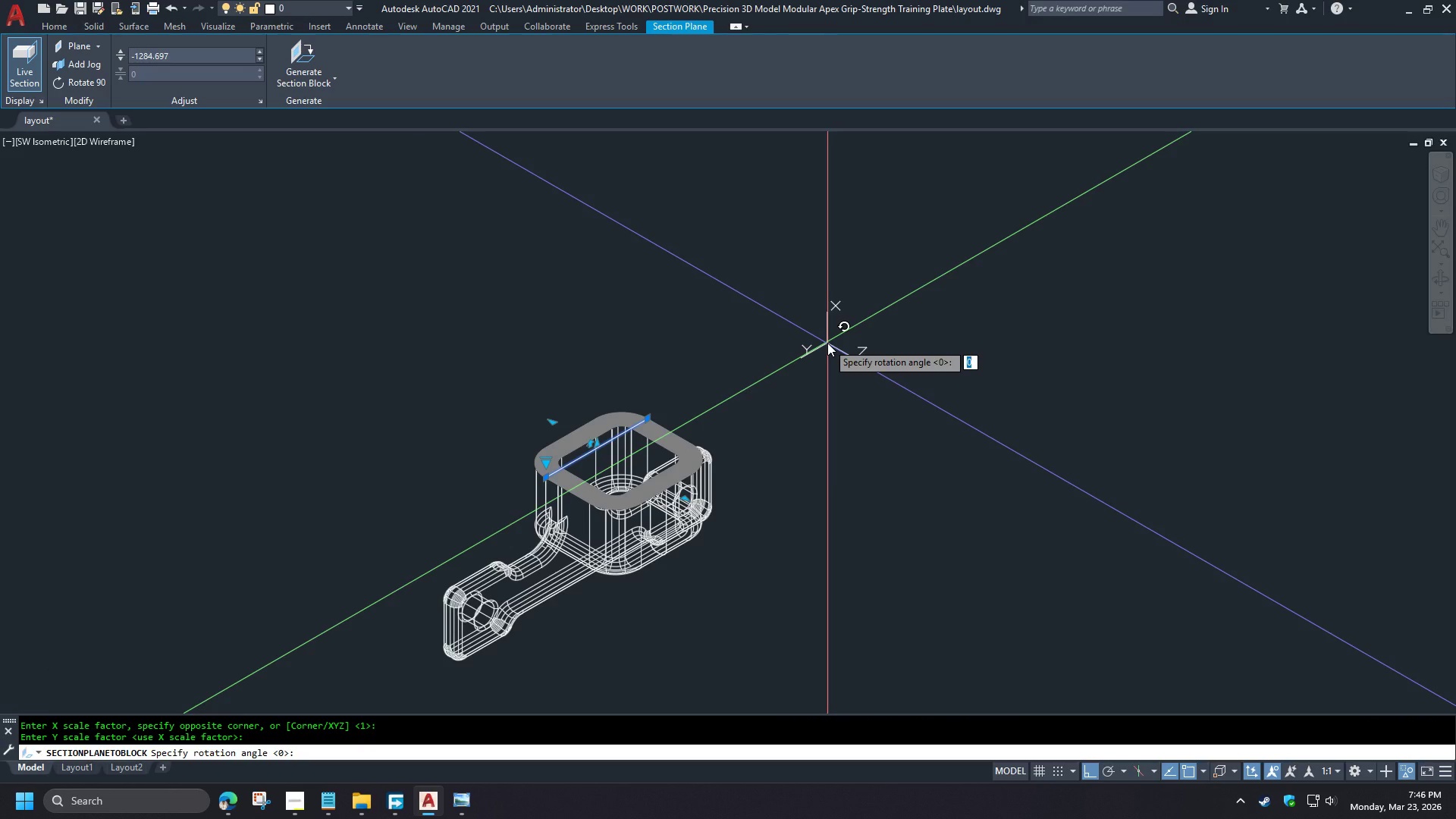 
key(NumpadEnter)
type(re )
 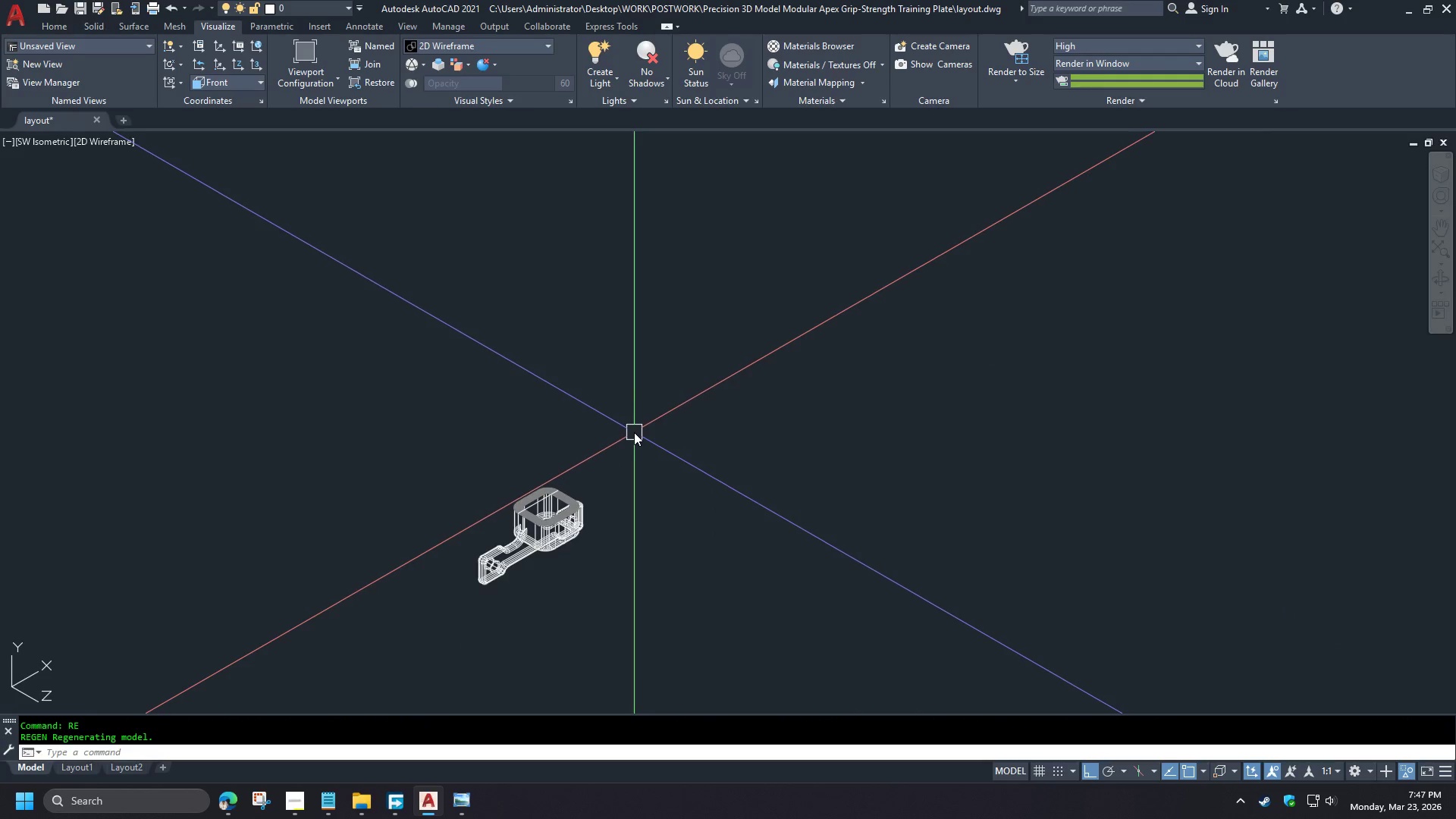 
wait(5.53)
 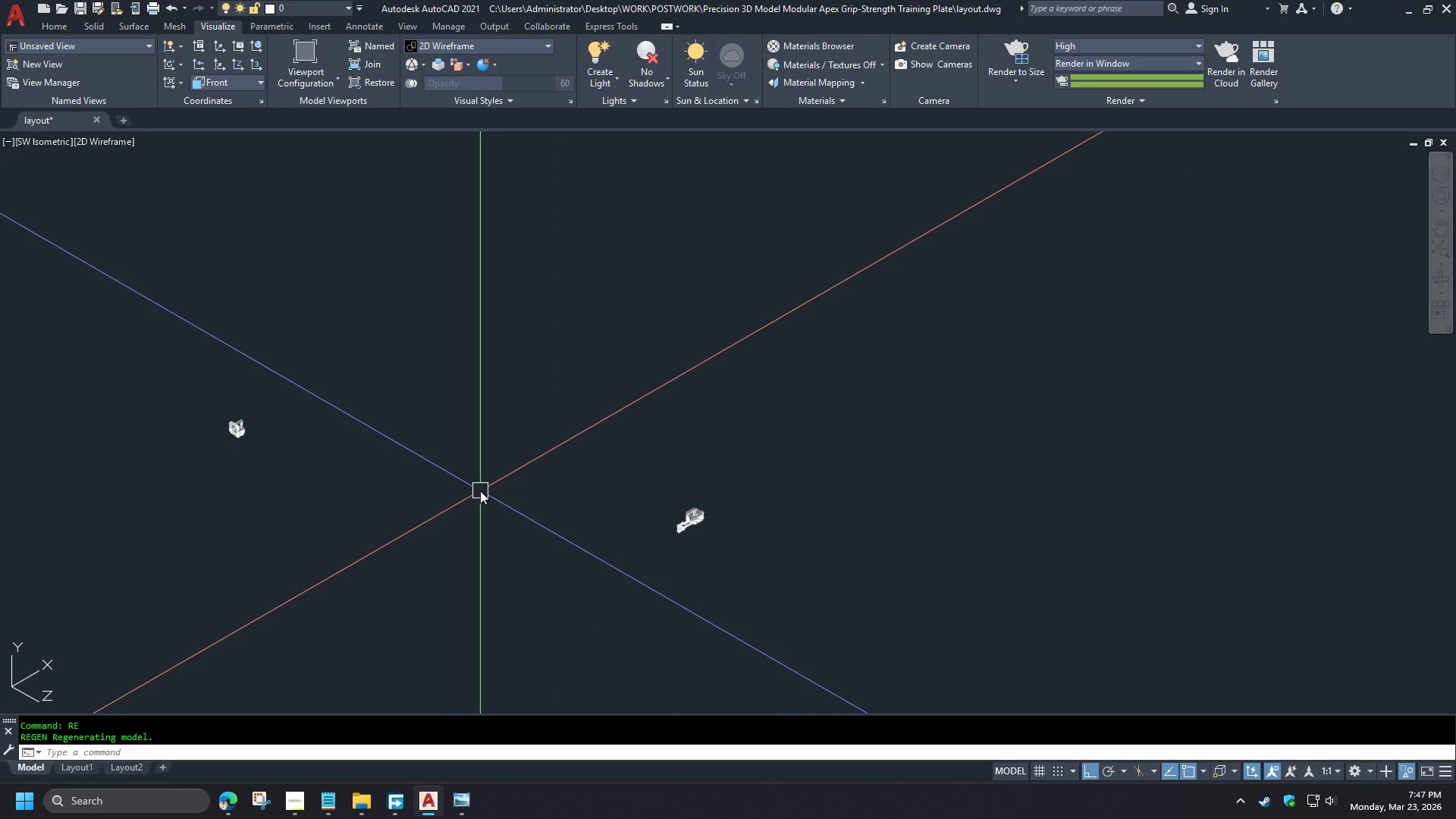 
key(Minus)
 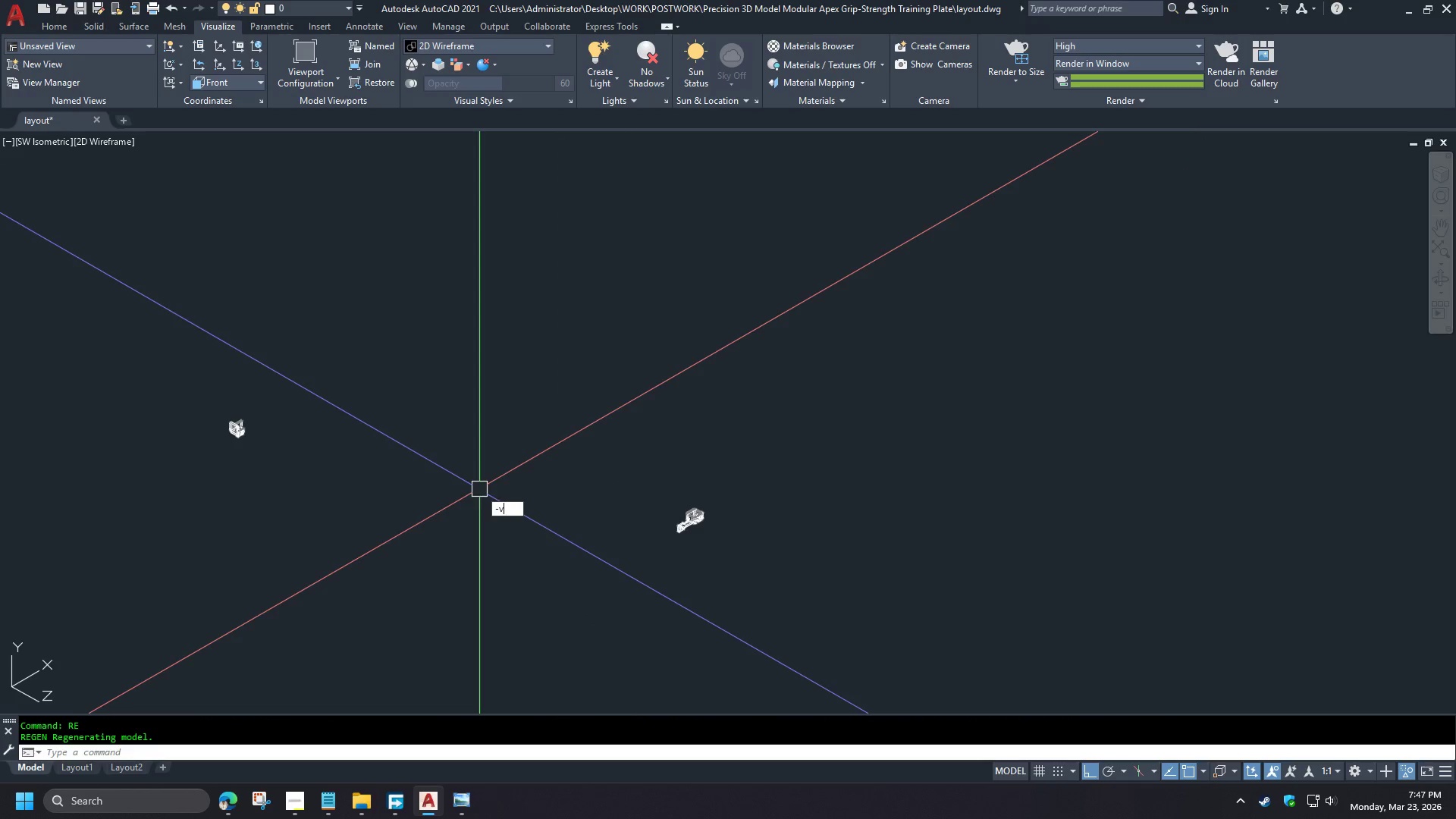 
key(V)
 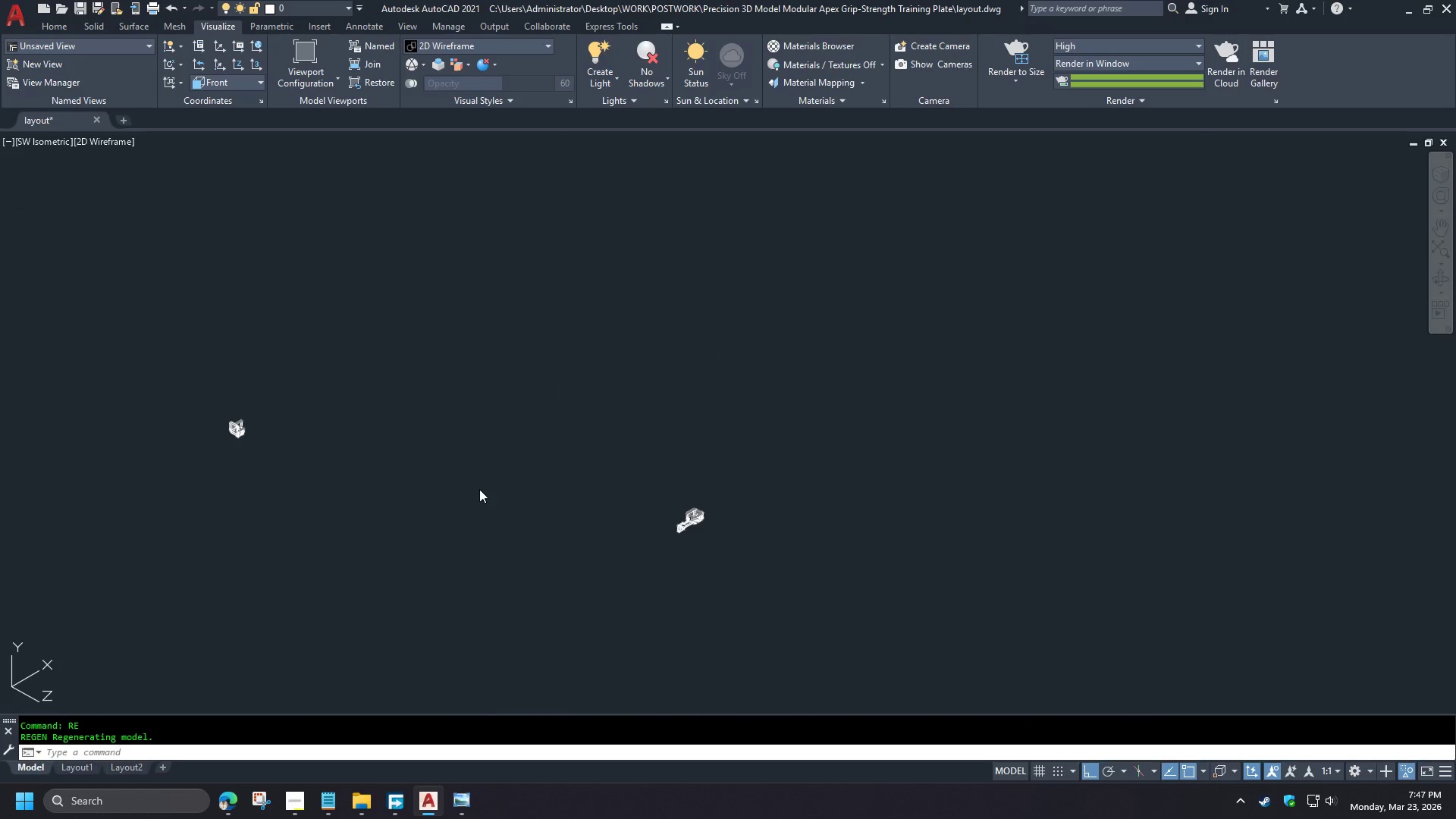 
key(Space)
 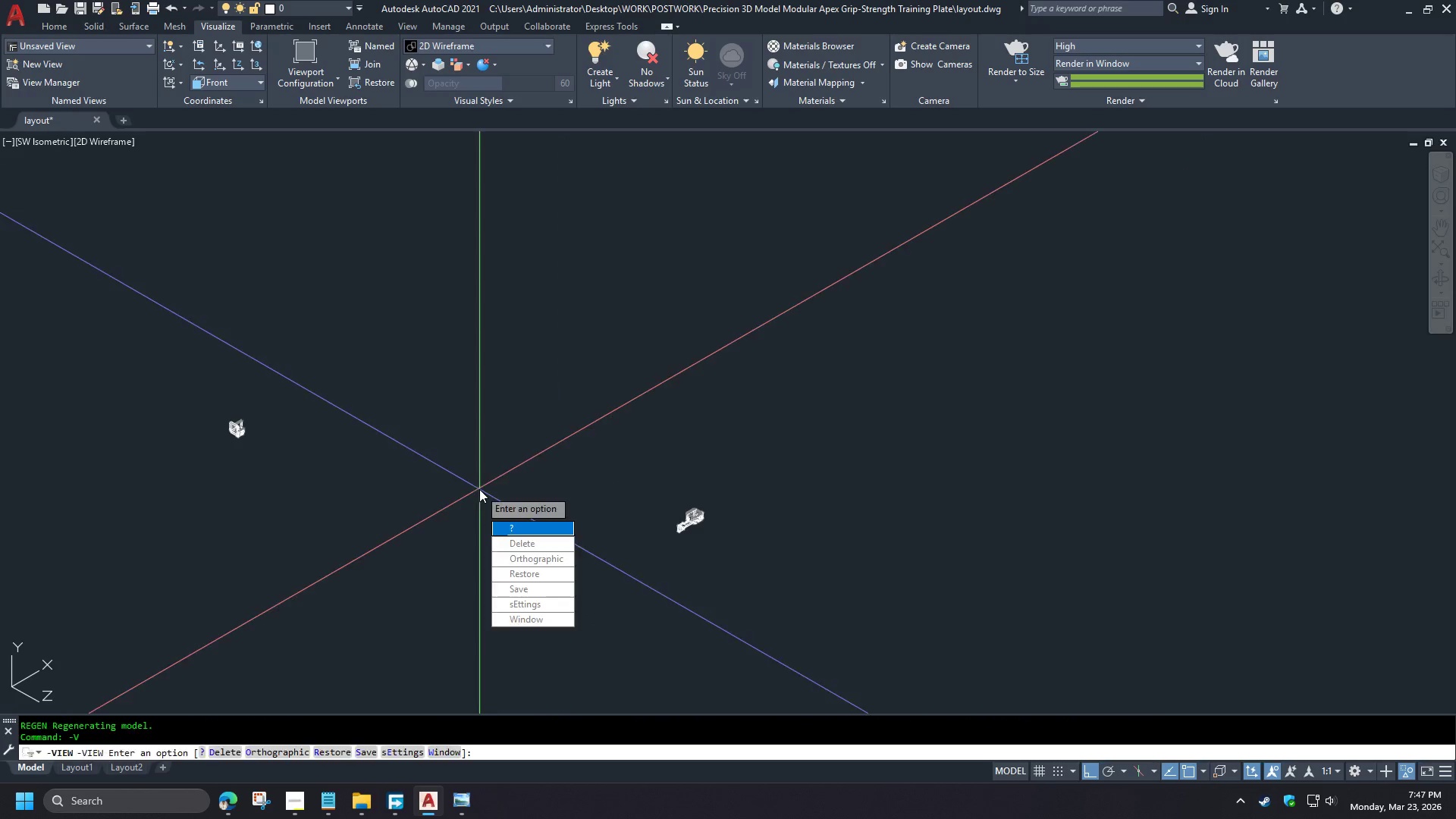 
key(T)
 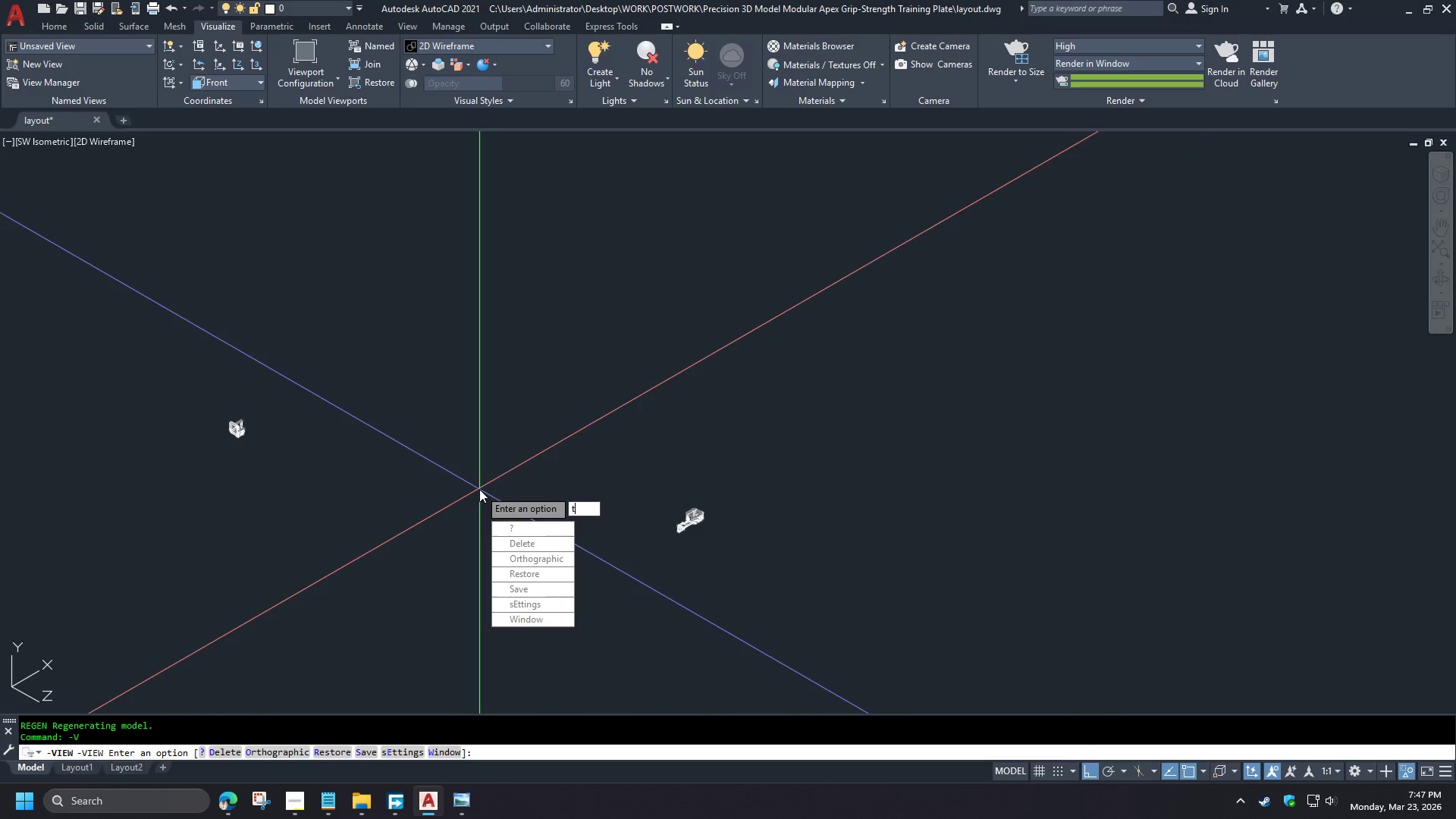 
key(Space)
 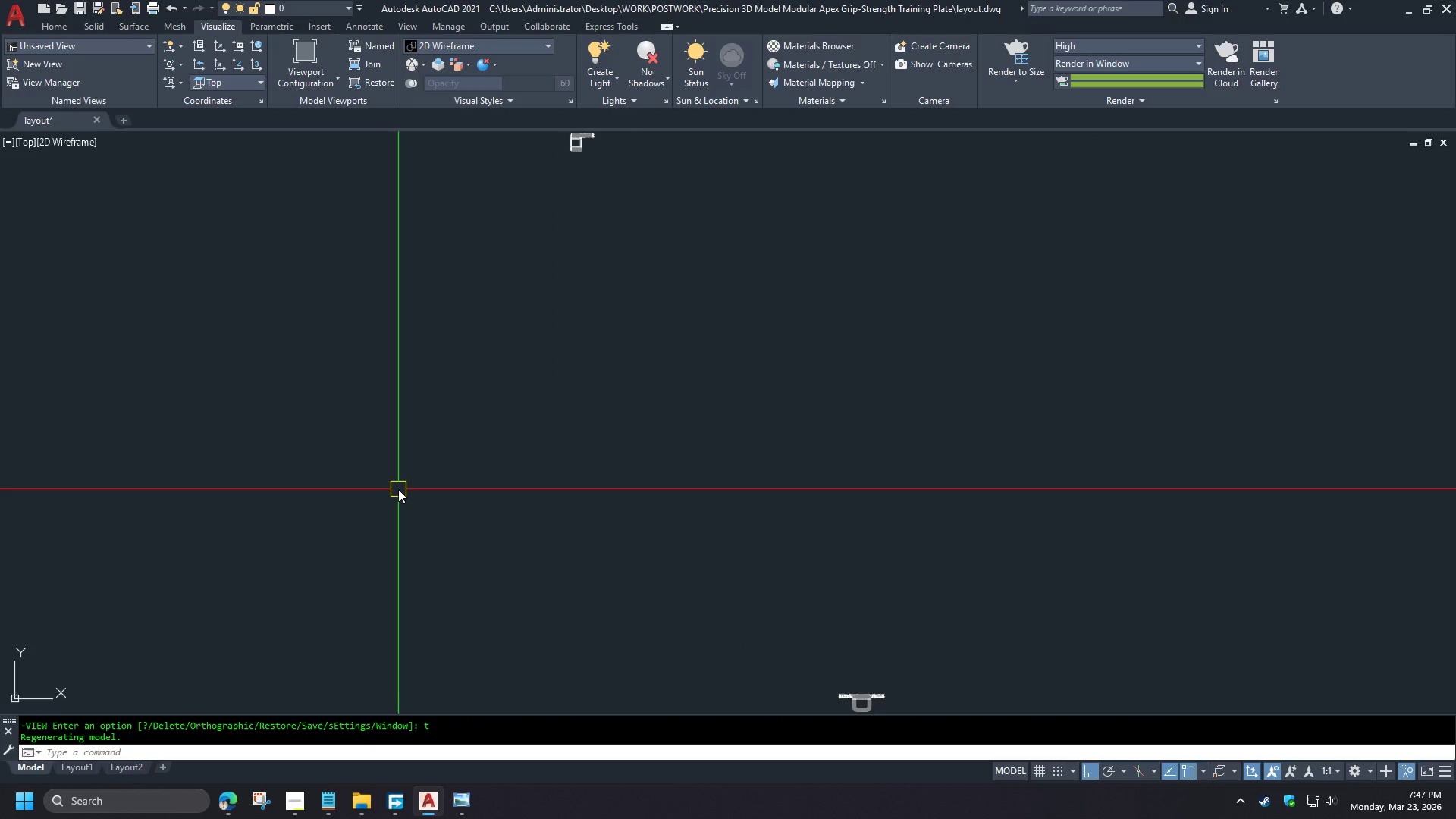 
left_click_drag(start_coordinate=[460, 234], to_coordinate=[463, 236])
 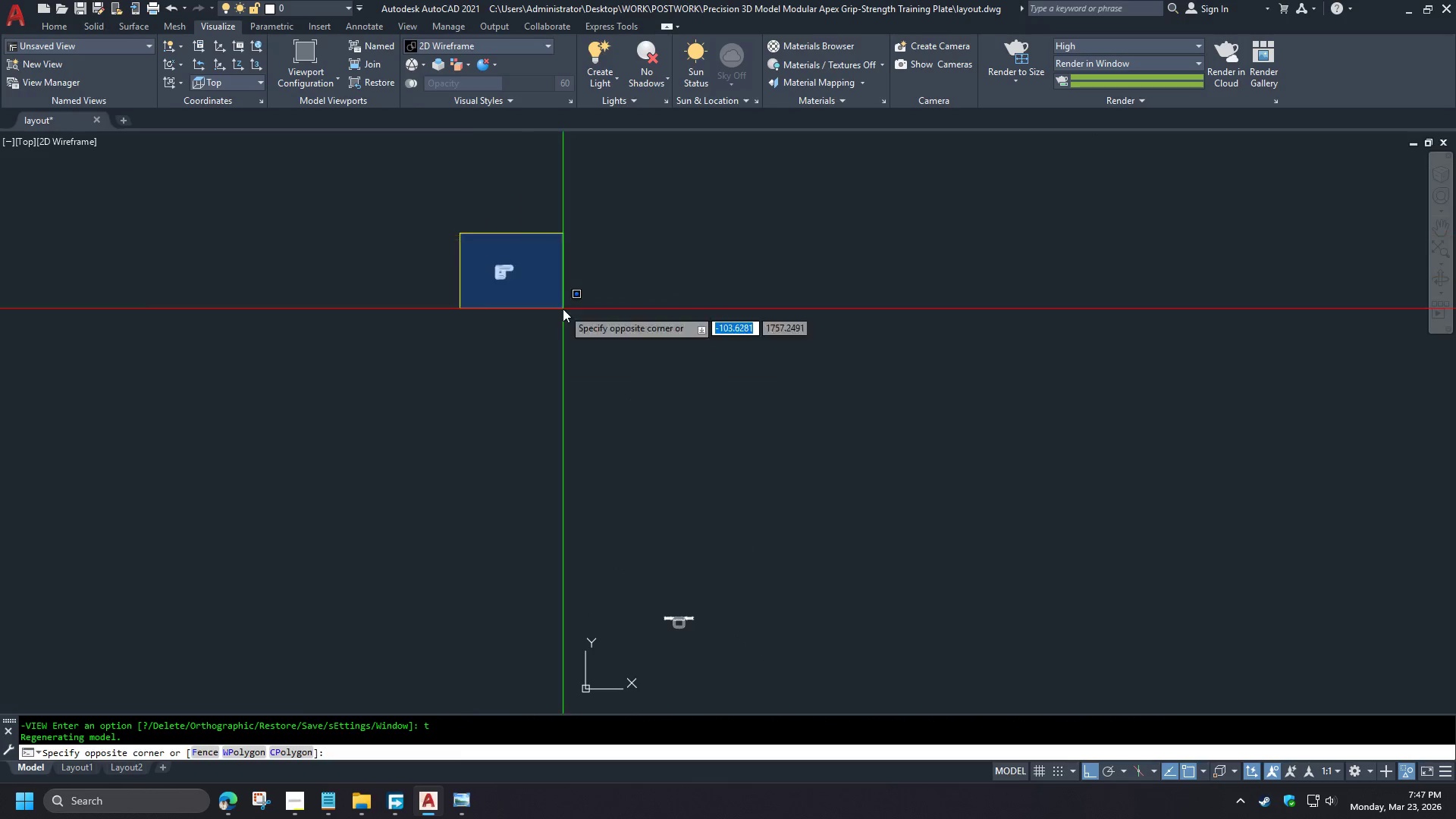 
double_click([563, 309])
 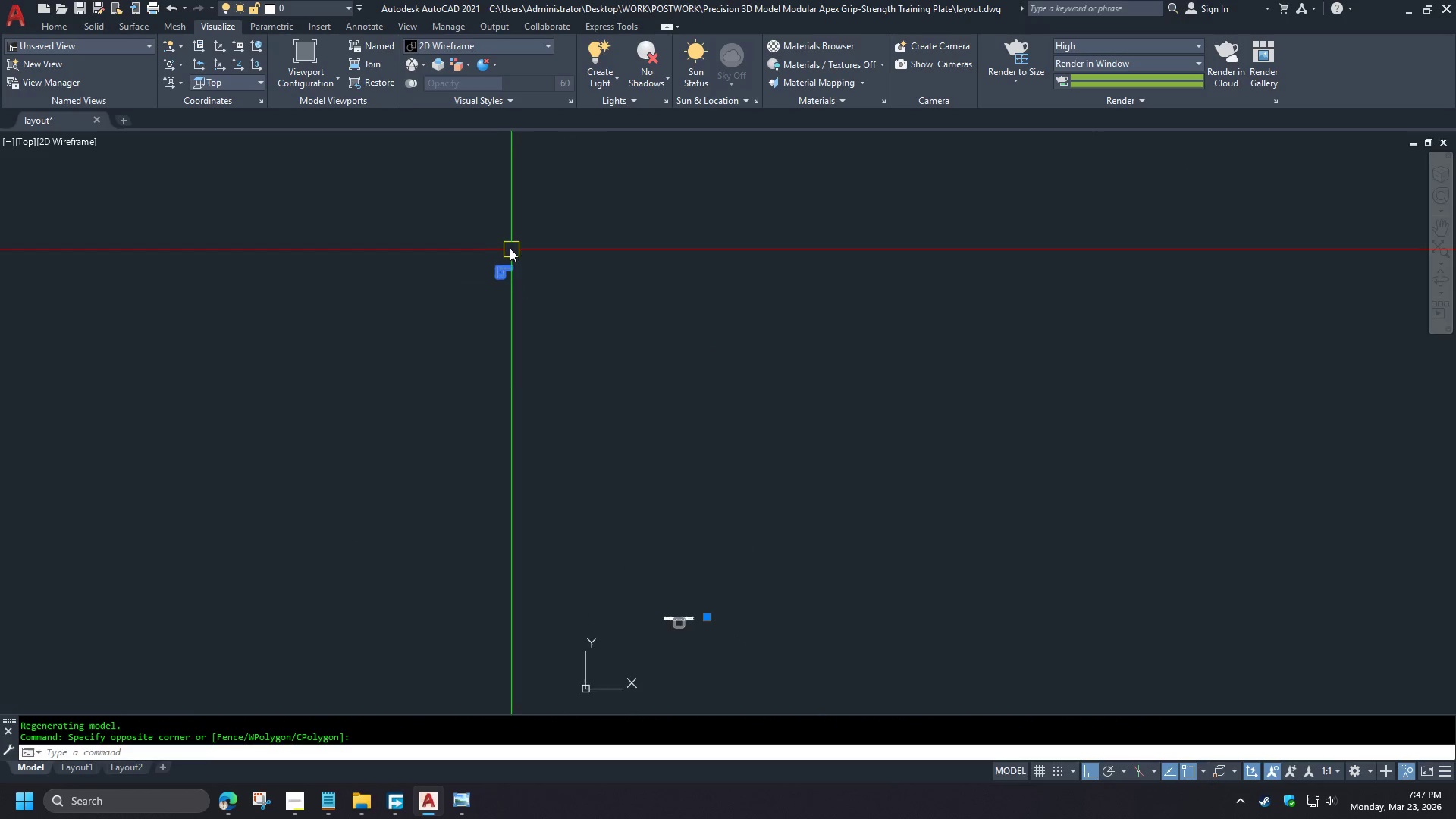 
scroll: coordinate [598, 459], scroll_direction: down, amount: 4.0
 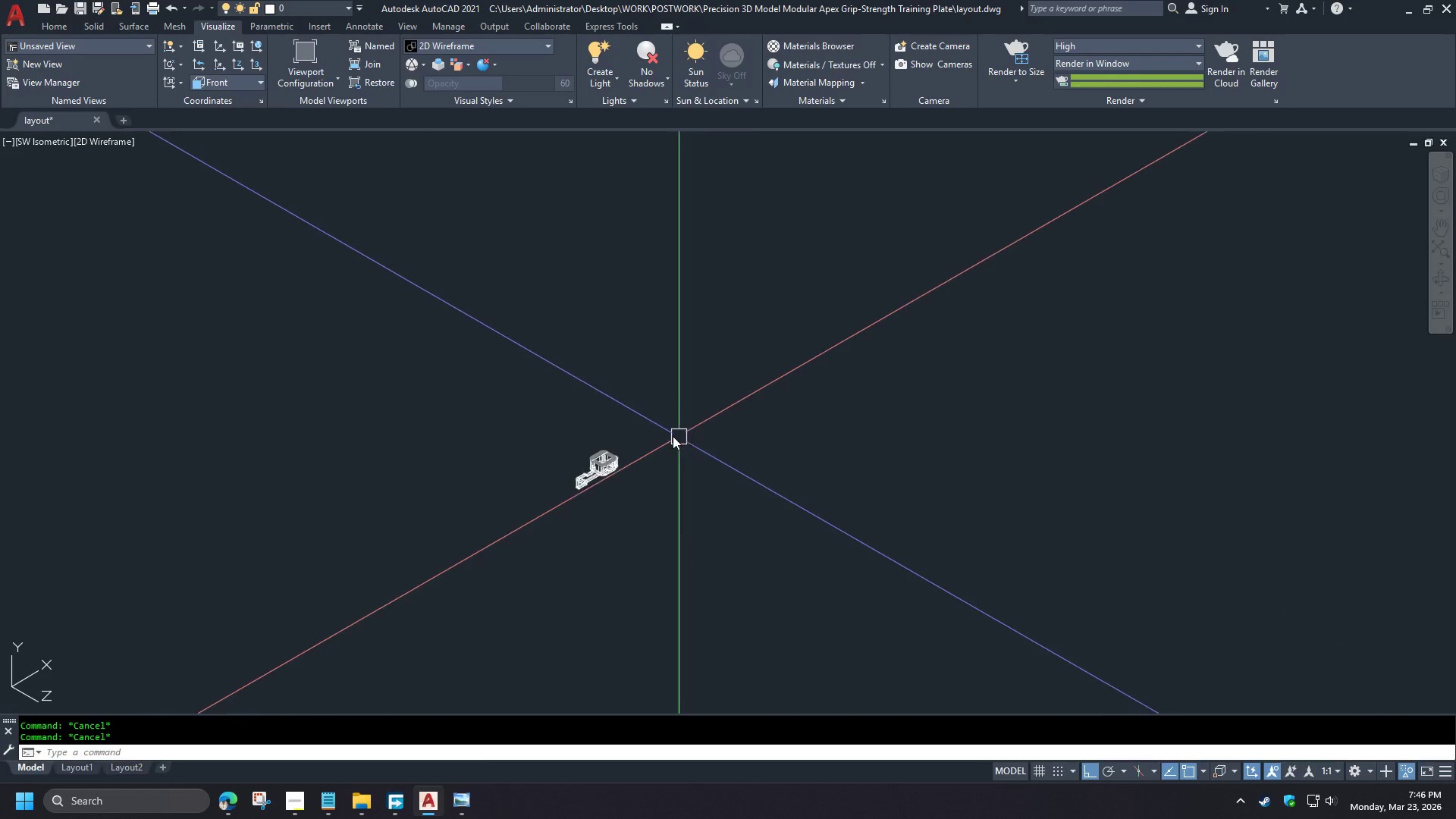 
scroll: coordinate [635, 428], scroll_direction: up, amount: 2.0
 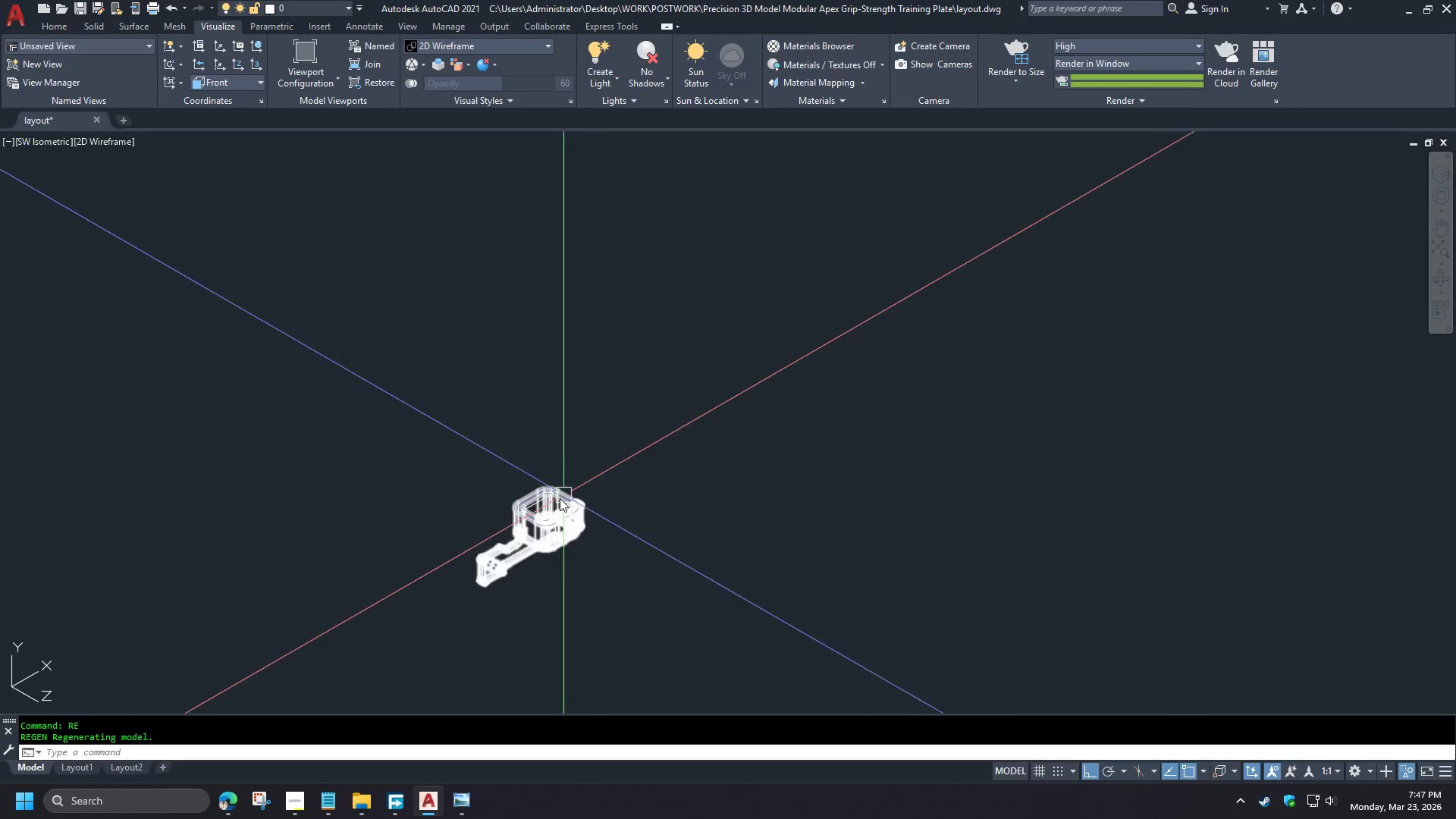 
key(Escape)
 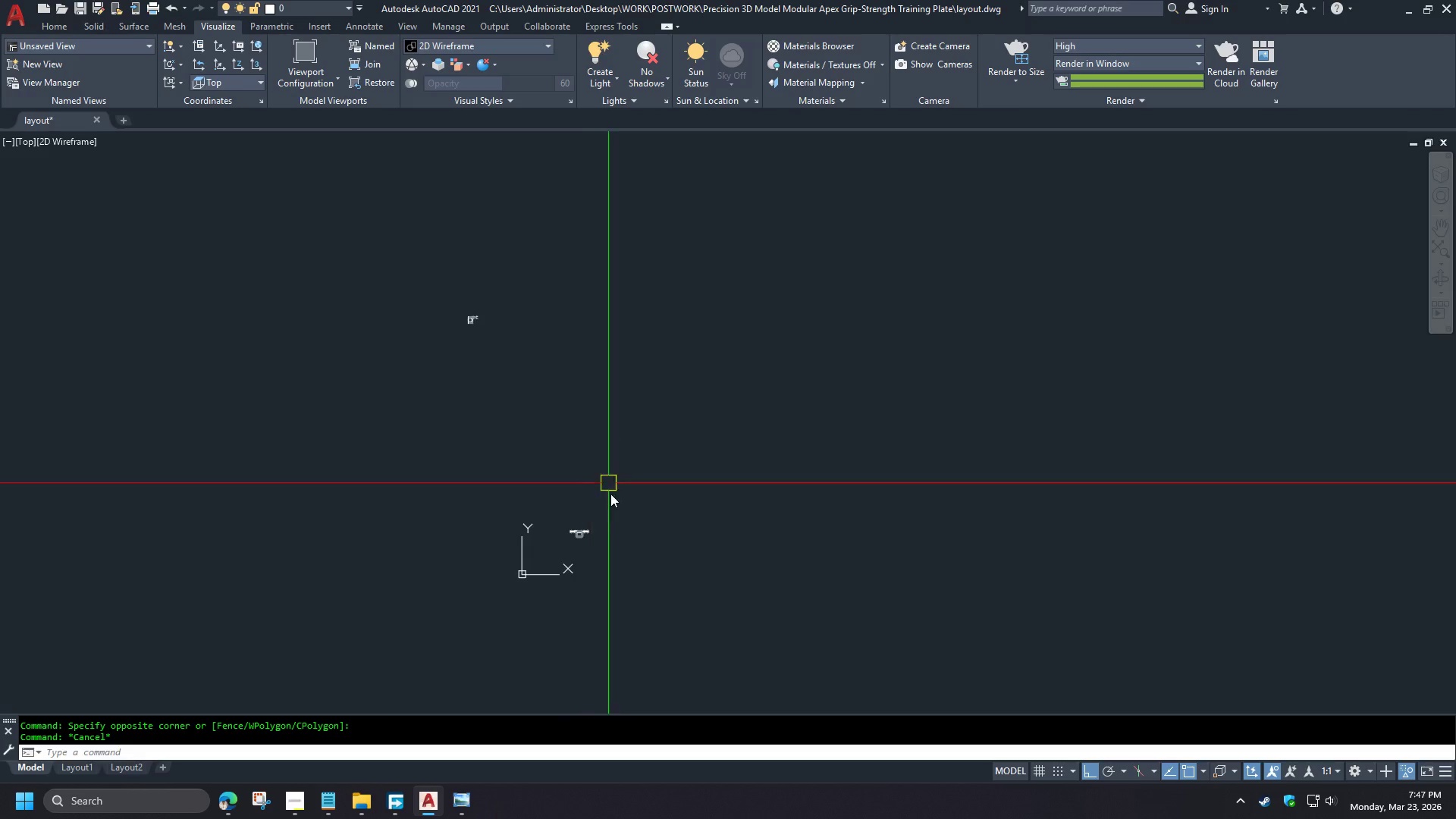 
scroll: coordinate [588, 494], scroll_direction: down, amount: 5.0
 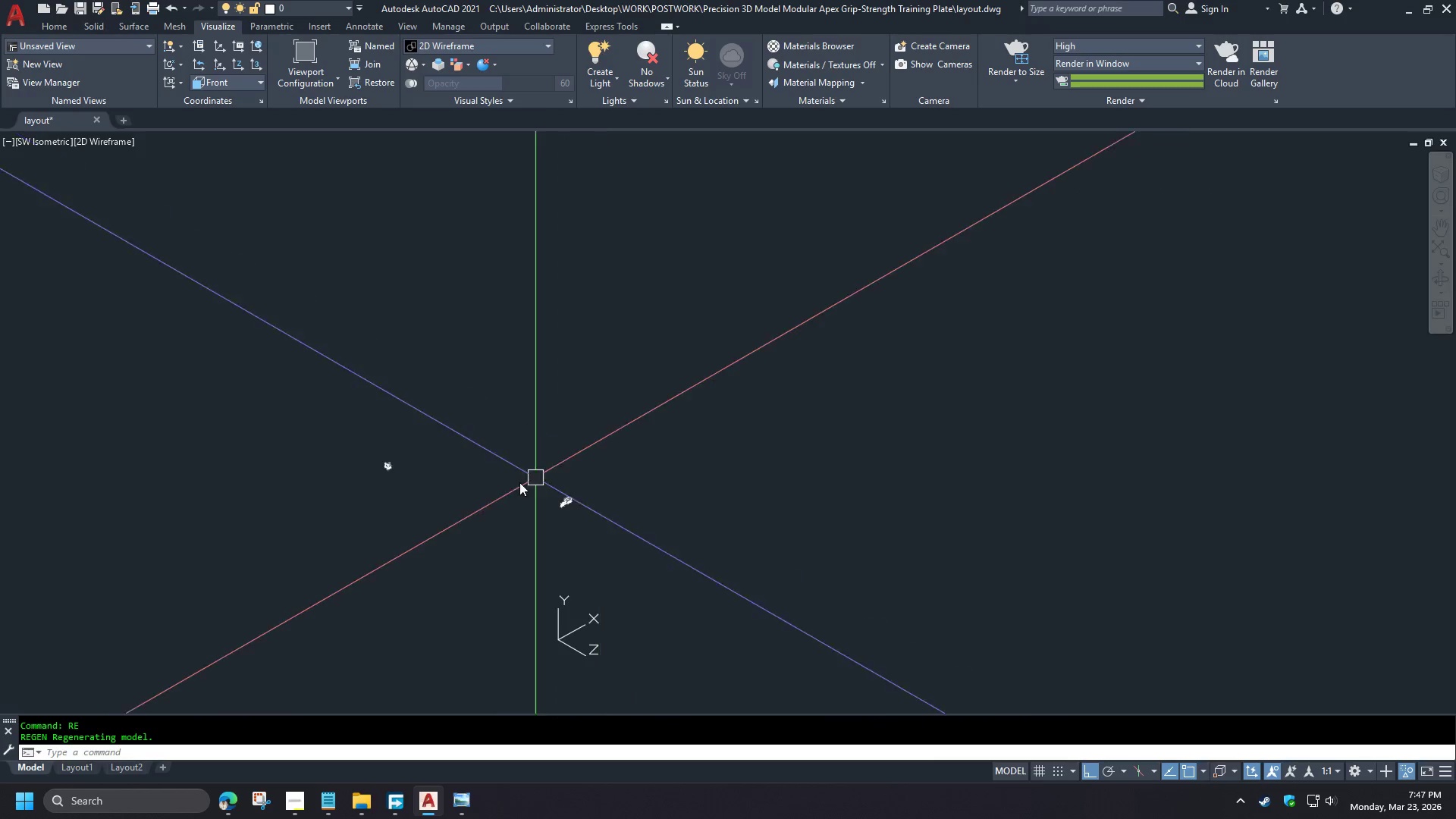 
left_click_drag(start_coordinate=[470, 327], to_coordinate=[460, 311])
 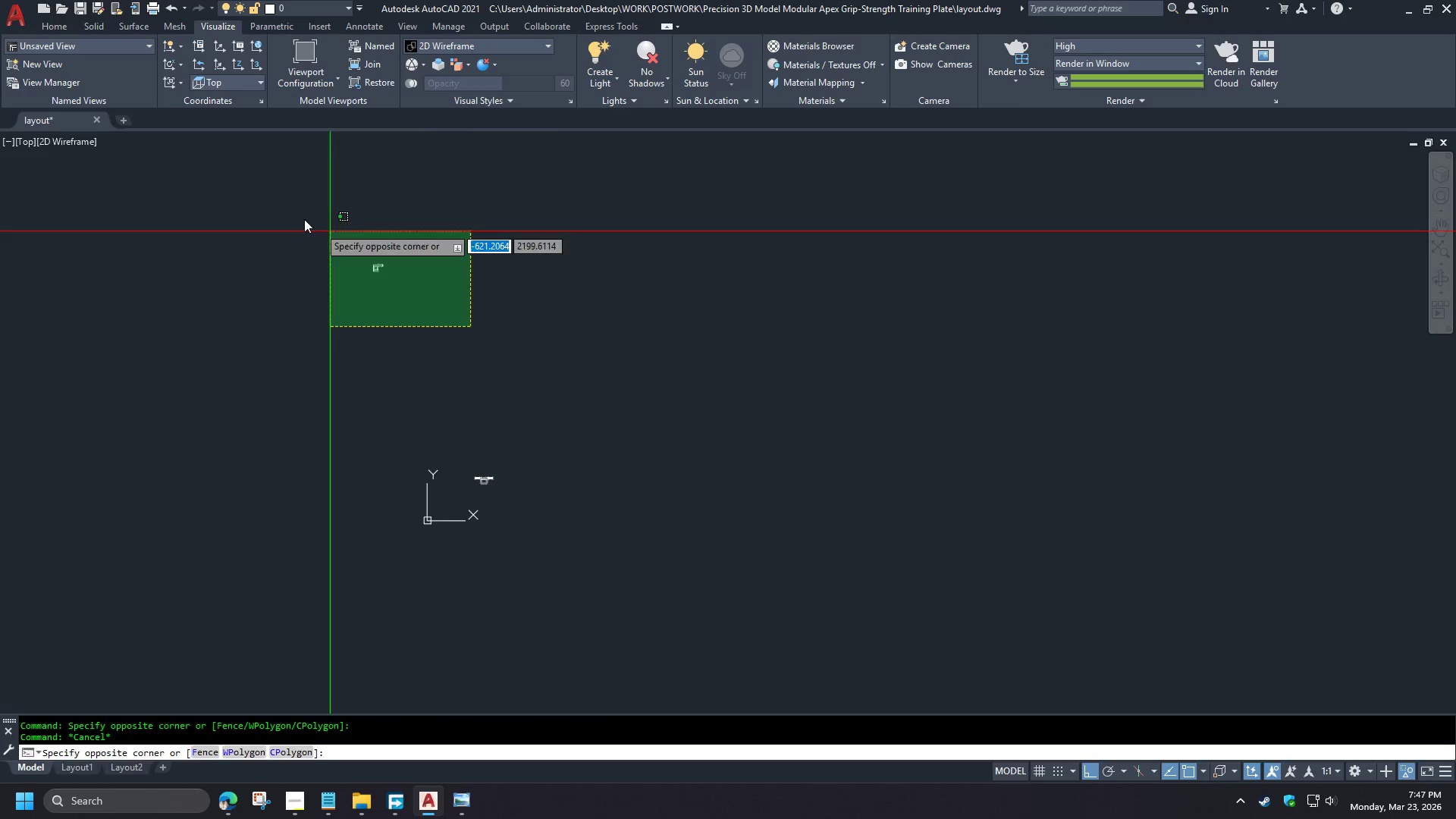 
scroll: coordinate [480, 491], scroll_direction: up, amount: 2.0
 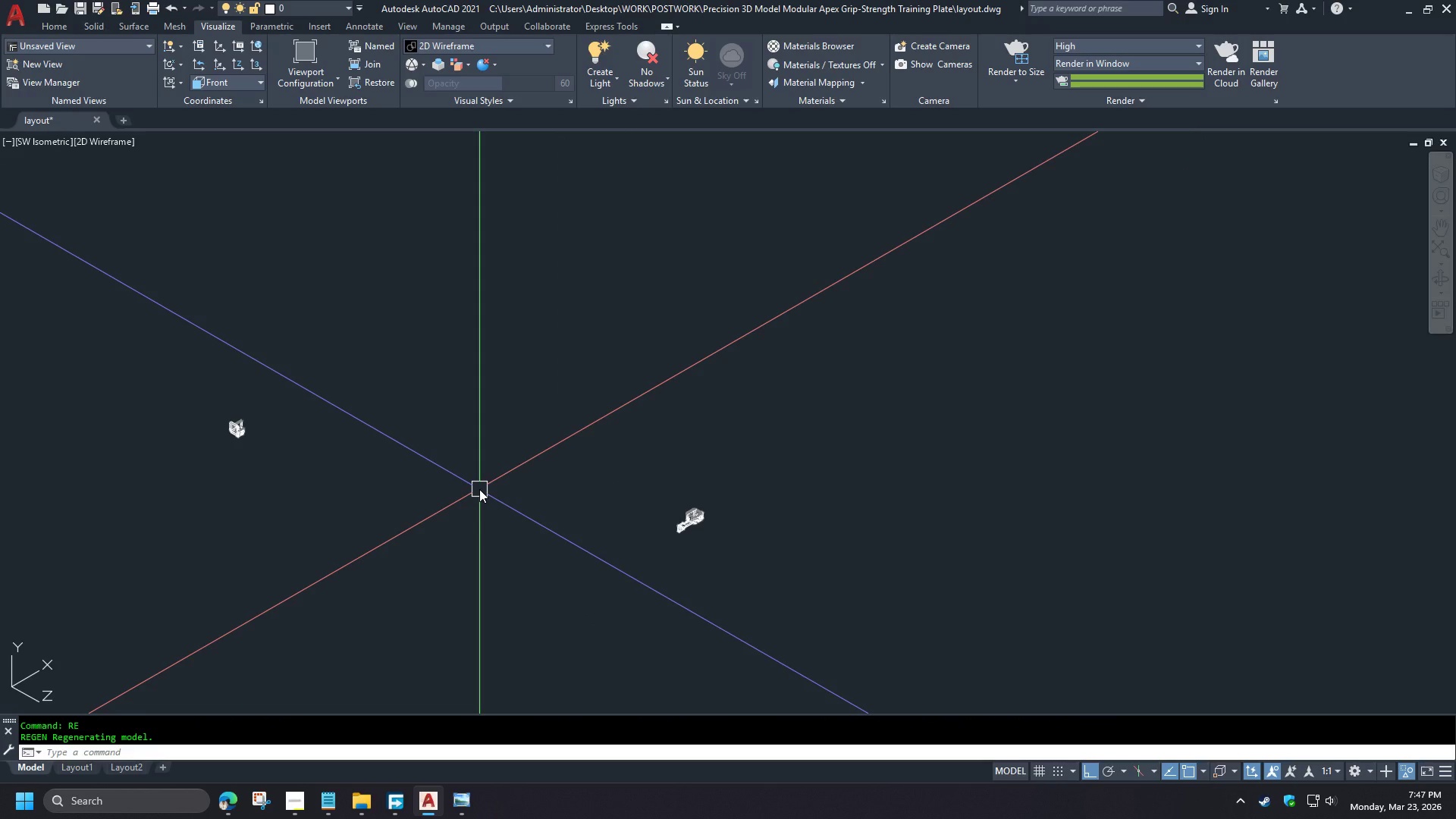 
double_click([300, 216])
 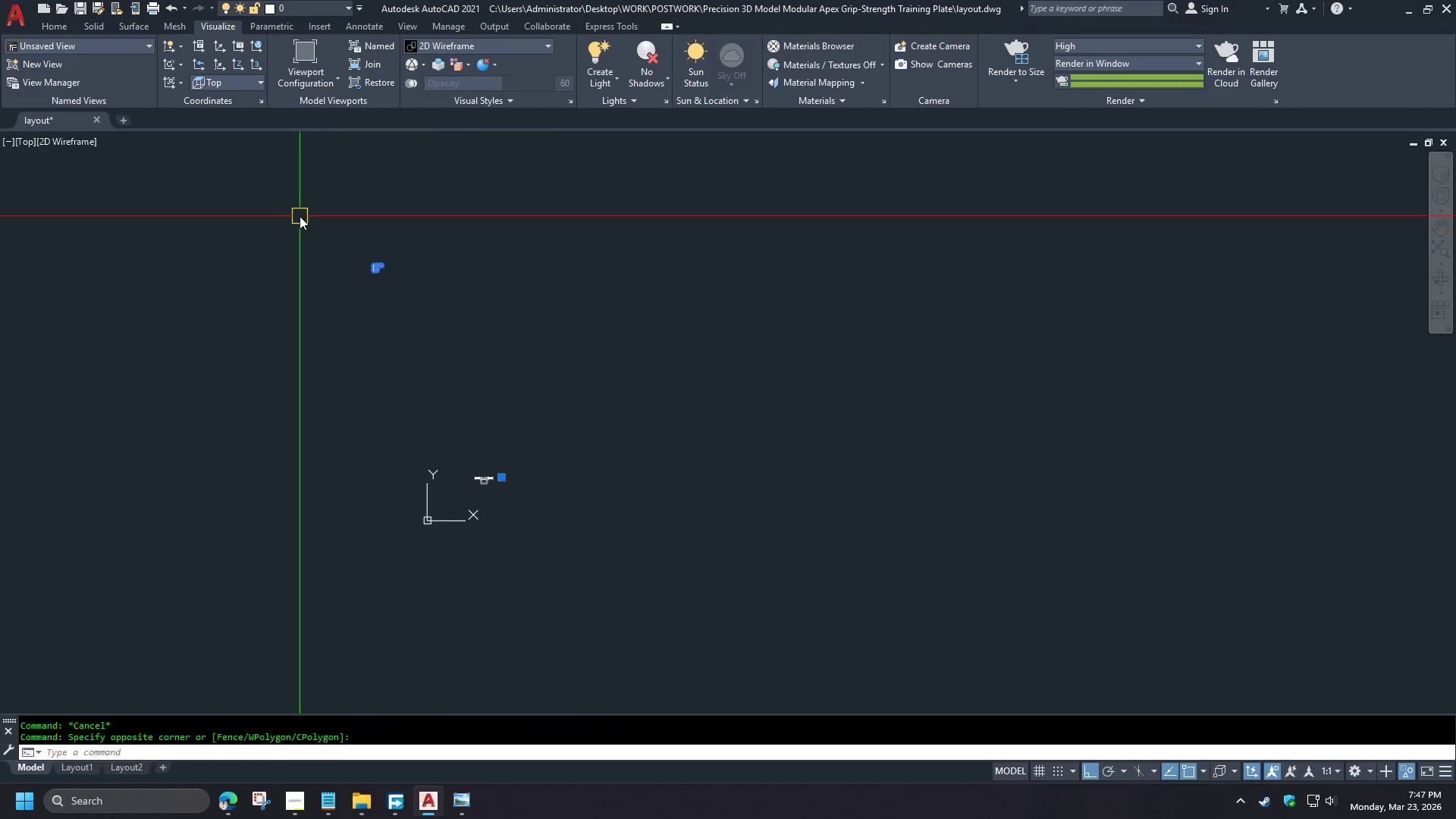 
key(E)
 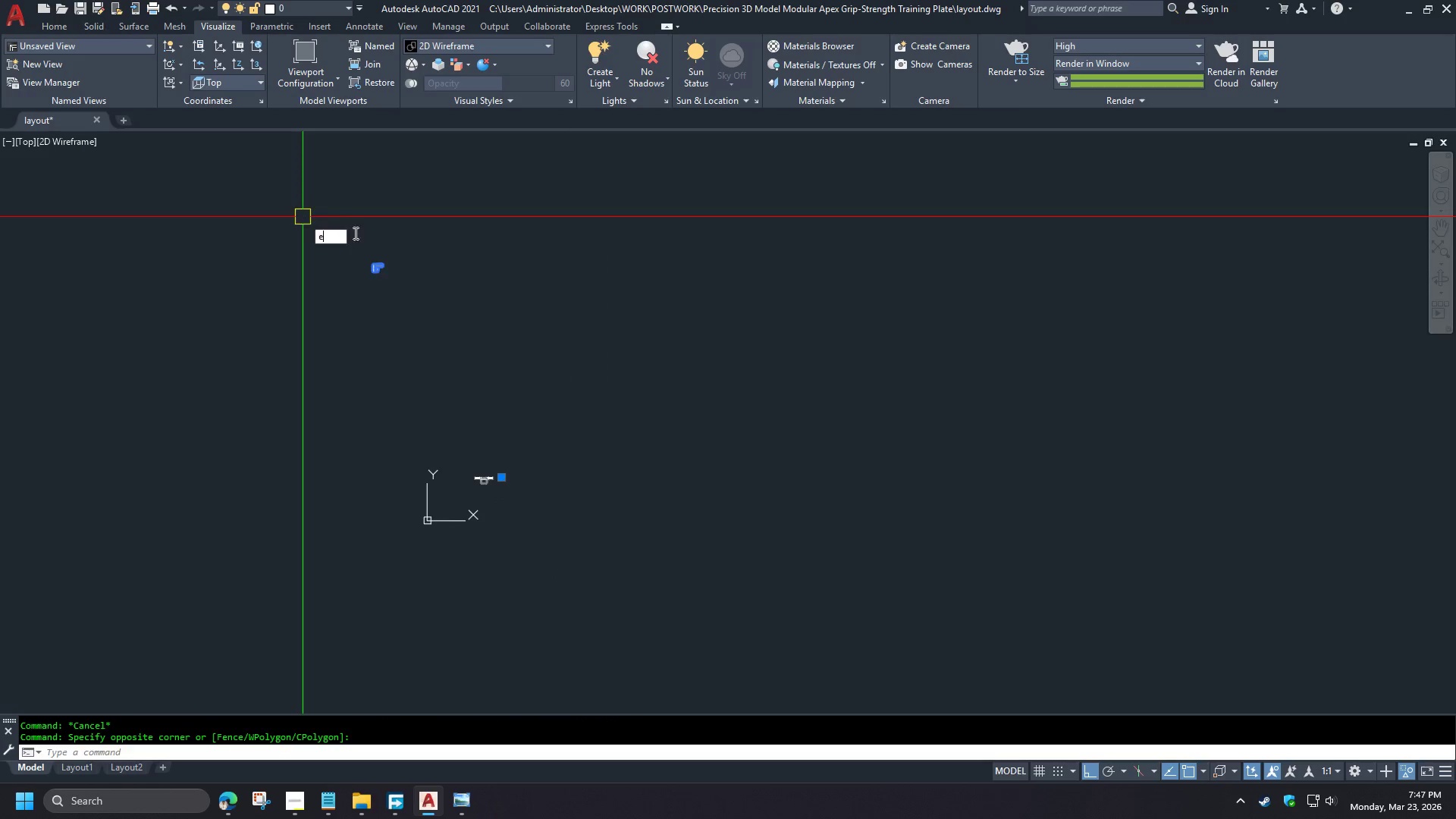 
key(Space)
 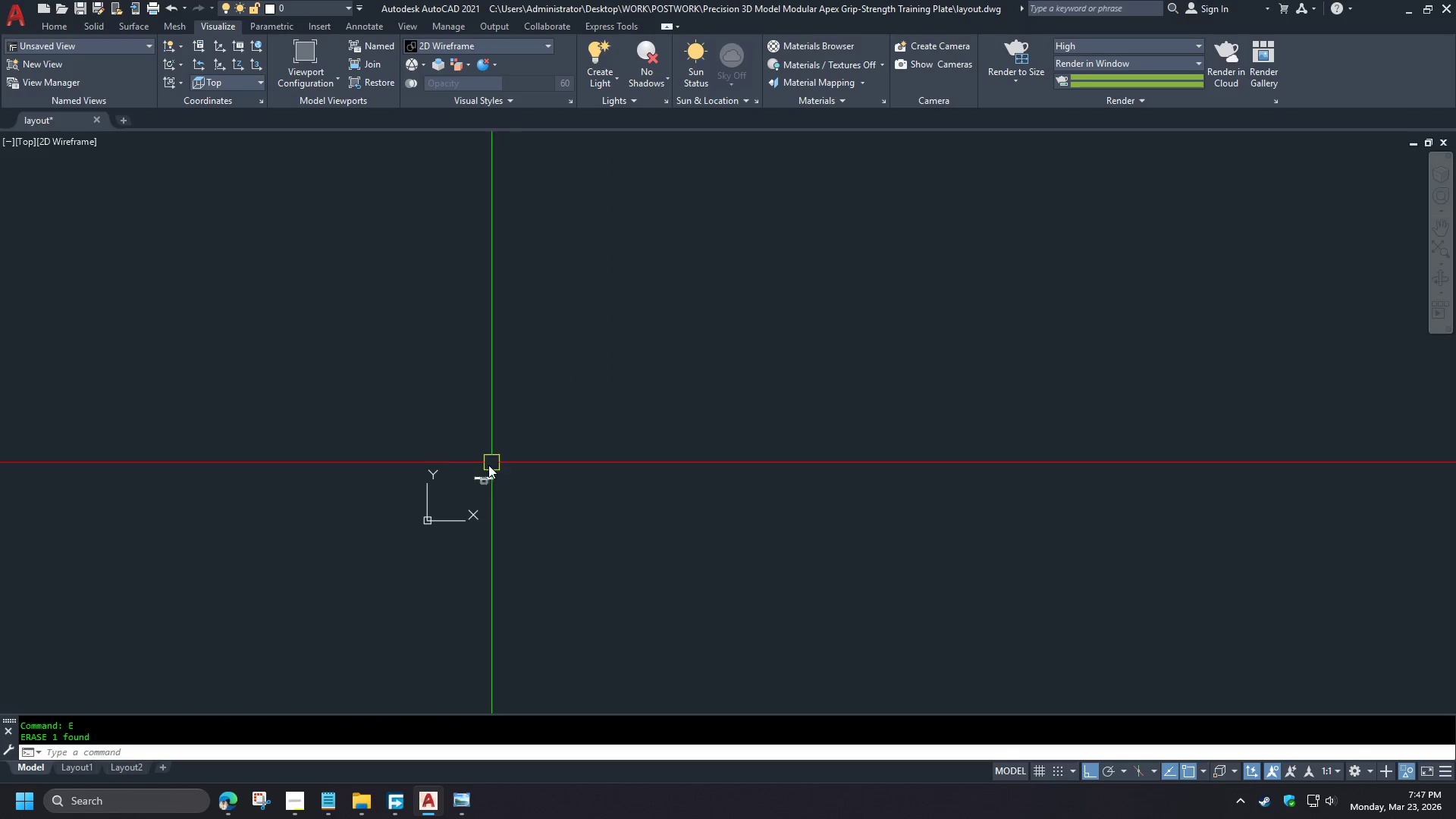 
scroll: coordinate [374, 489], scroll_direction: down, amount: 1.0
 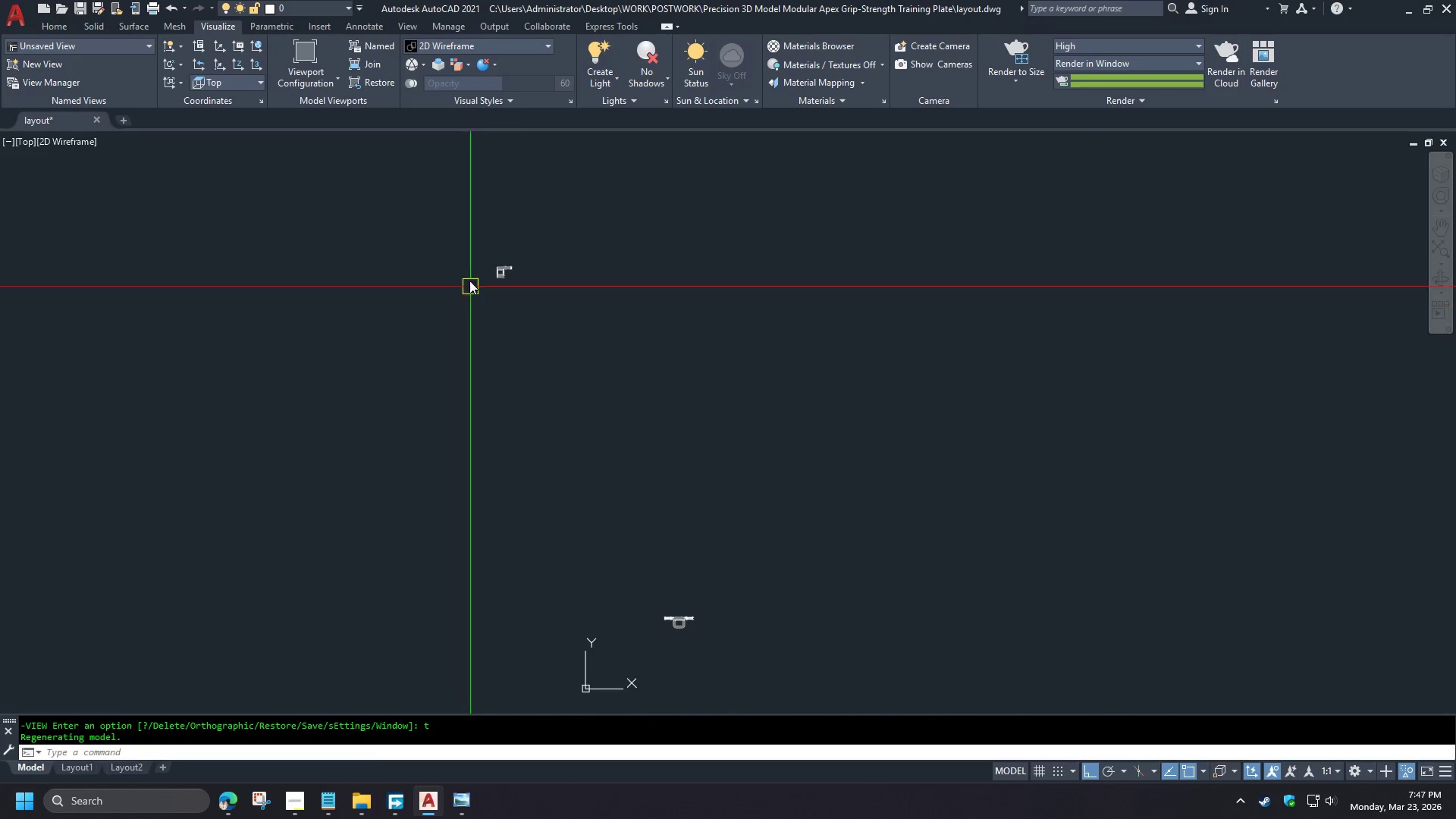 
left_click([460, 359])
 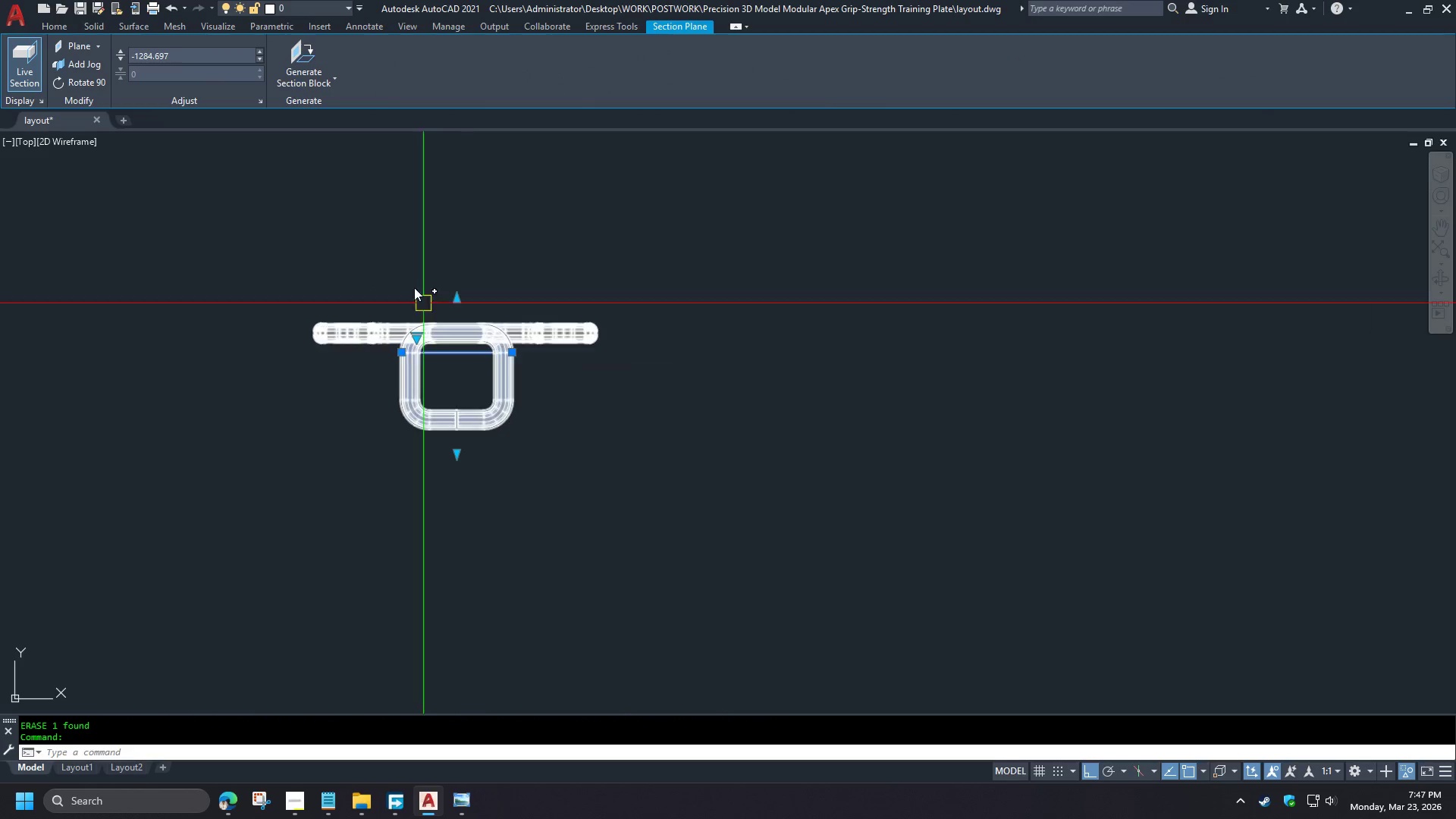 
scroll: coordinate [492, 399], scroll_direction: up, amount: 7.0
 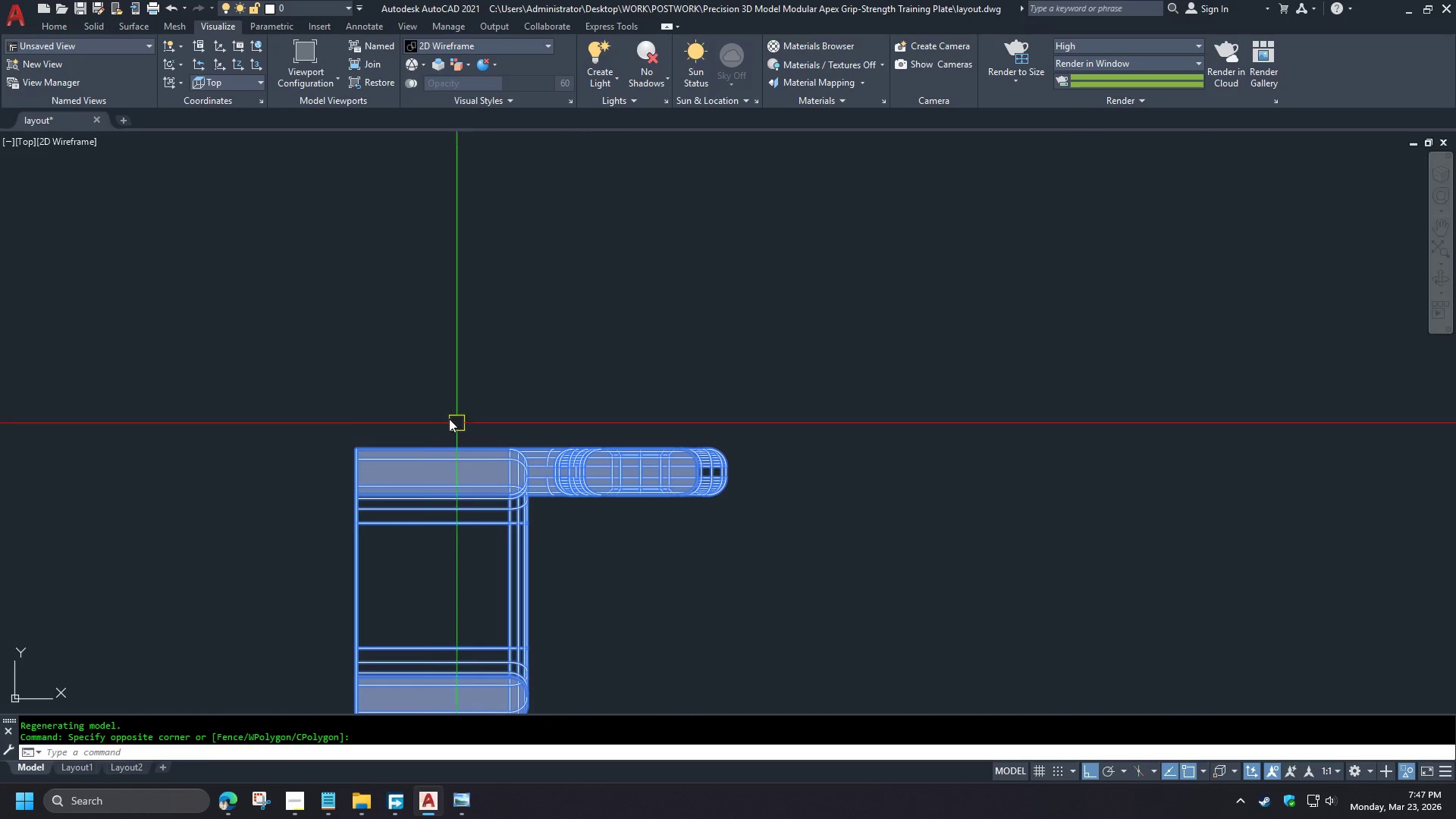 
left_click([312, 70])
 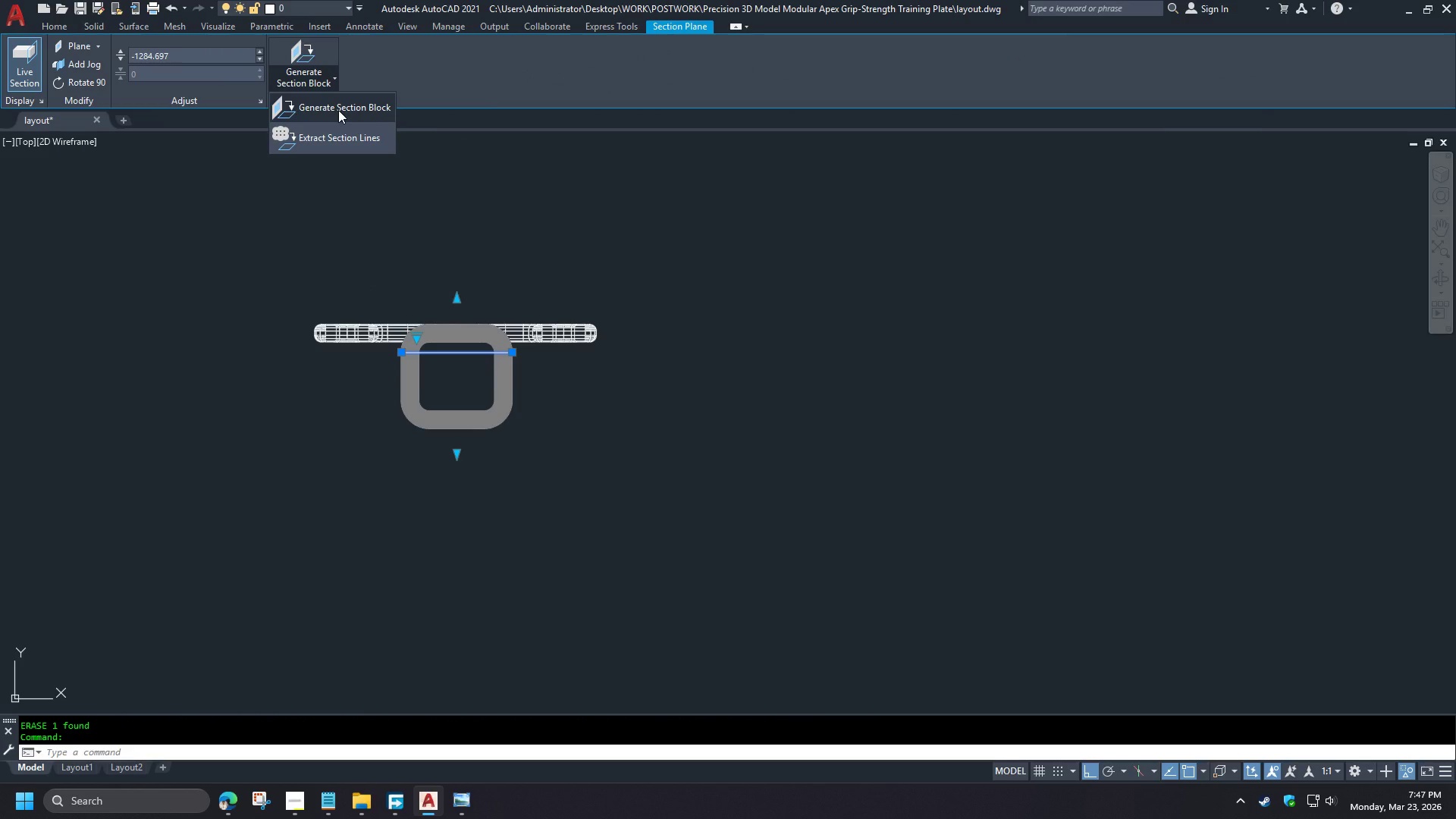 
left_click([338, 110])
 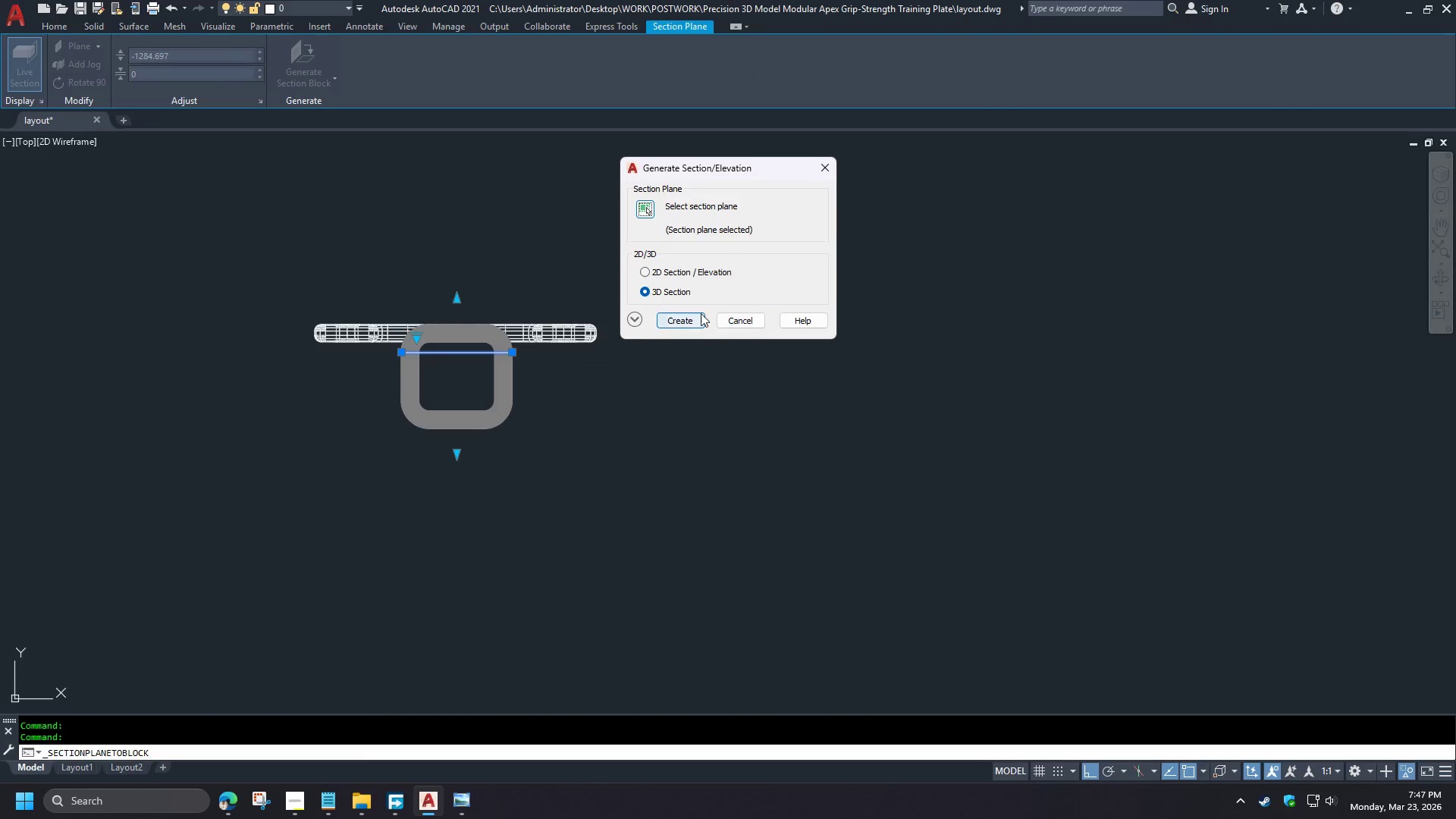 
scroll: coordinate [480, 311], scroll_direction: down, amount: 8.0
 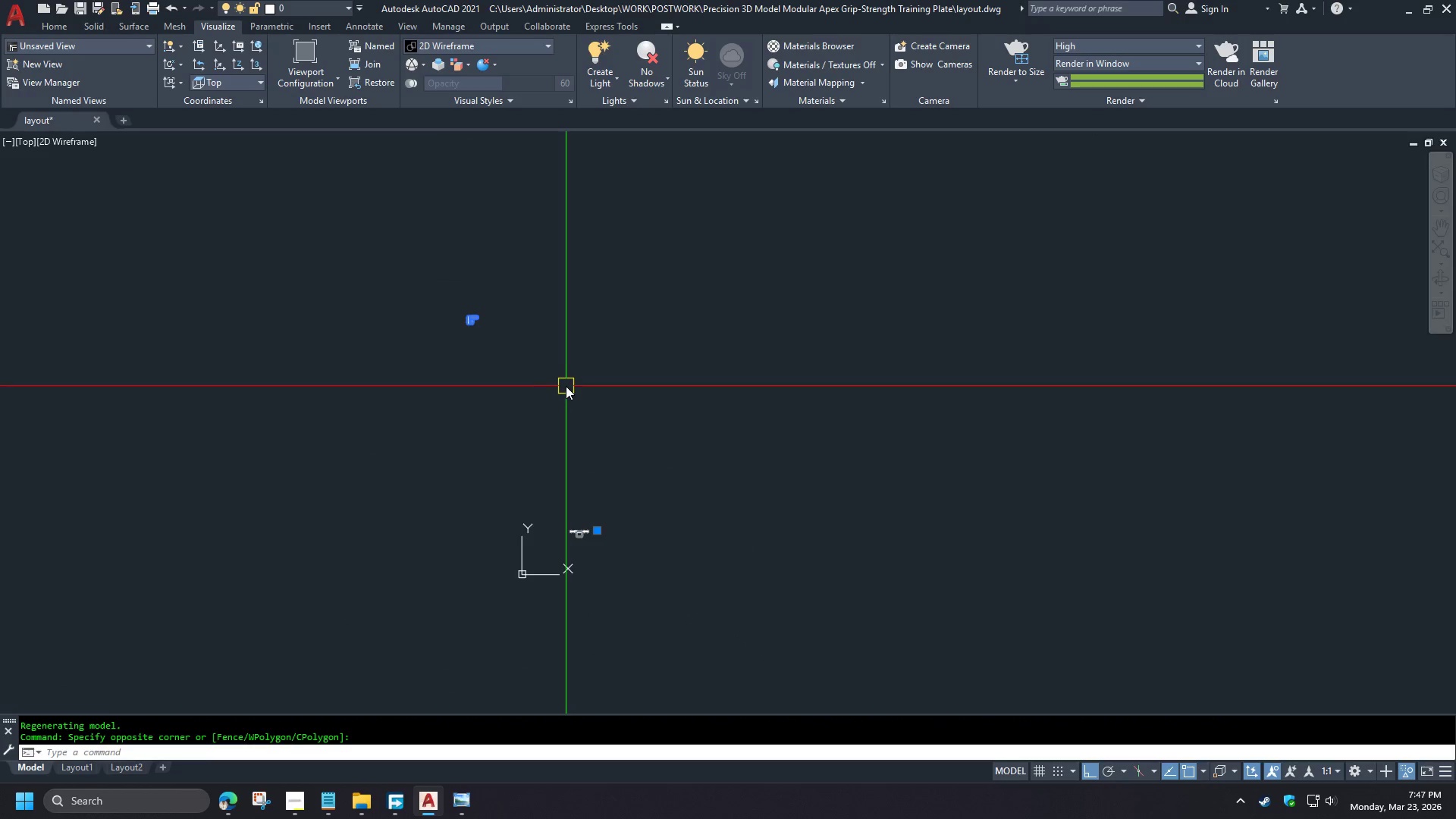 
left_click([695, 320])
 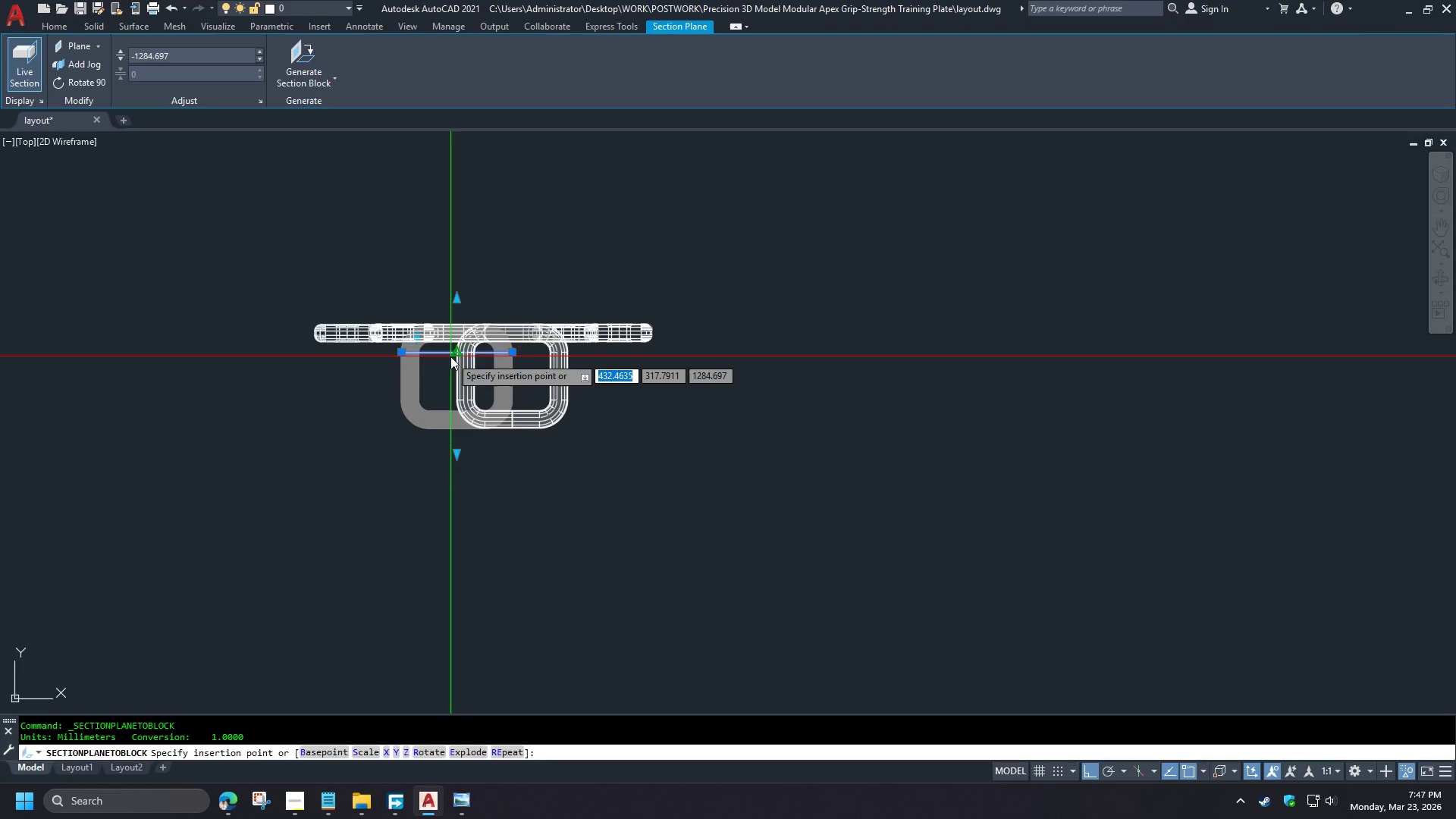 
scroll: coordinate [447, 444], scroll_direction: none, amount: 0.0
 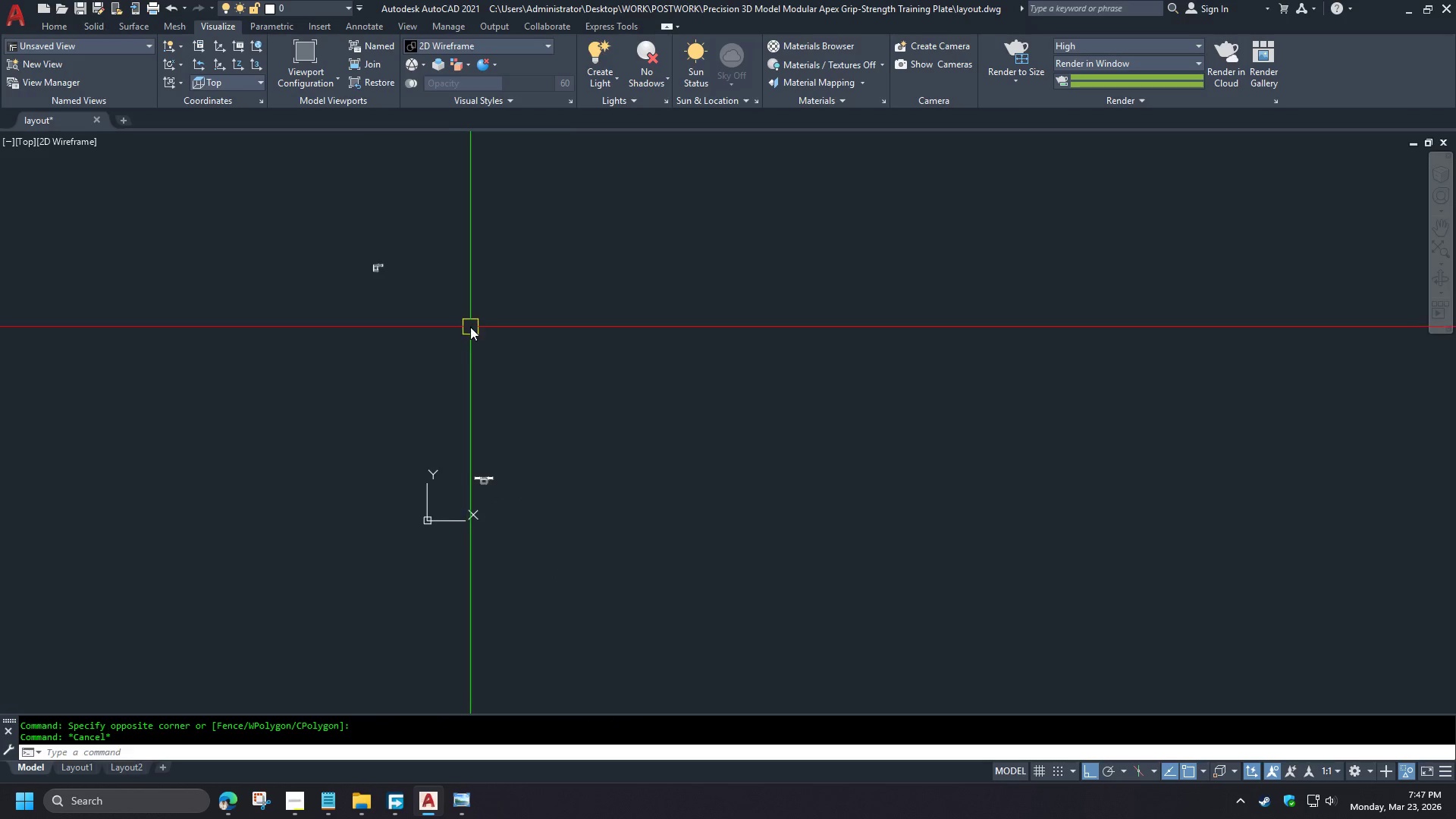 
scroll: coordinate [473, 425], scroll_direction: up, amount: 6.0
 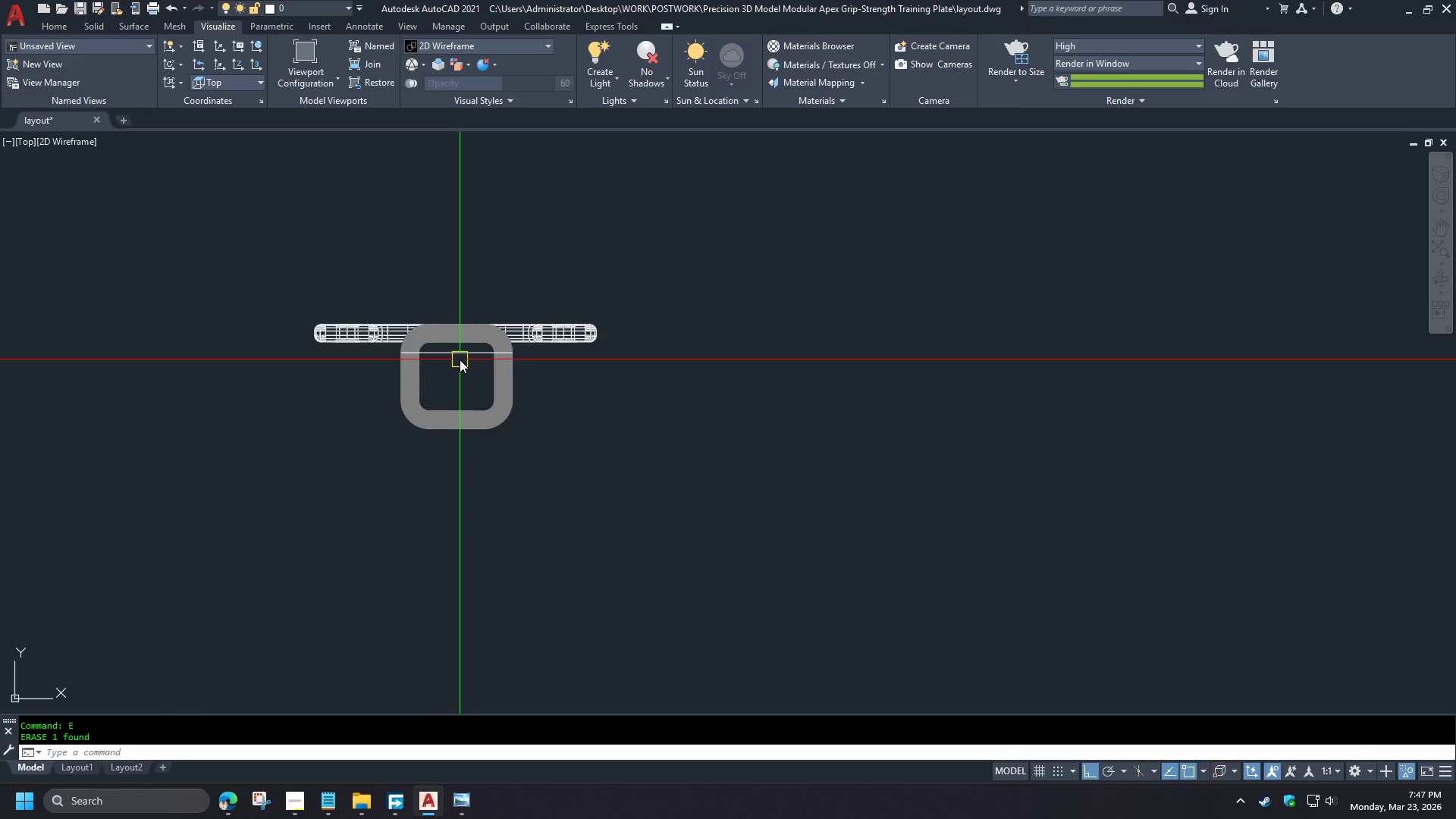 
wait(5.81)
 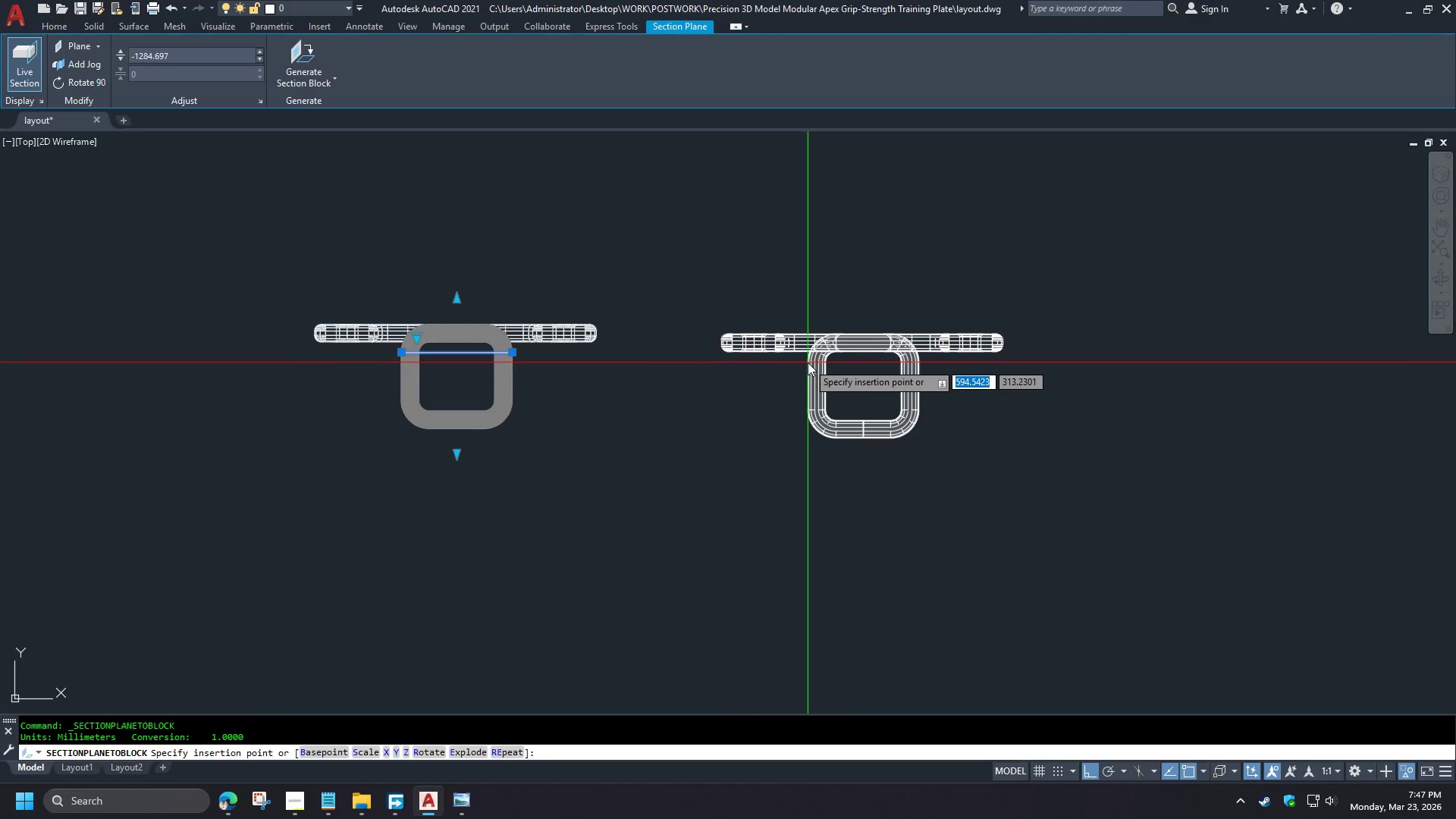 
left_click([792, 355])
 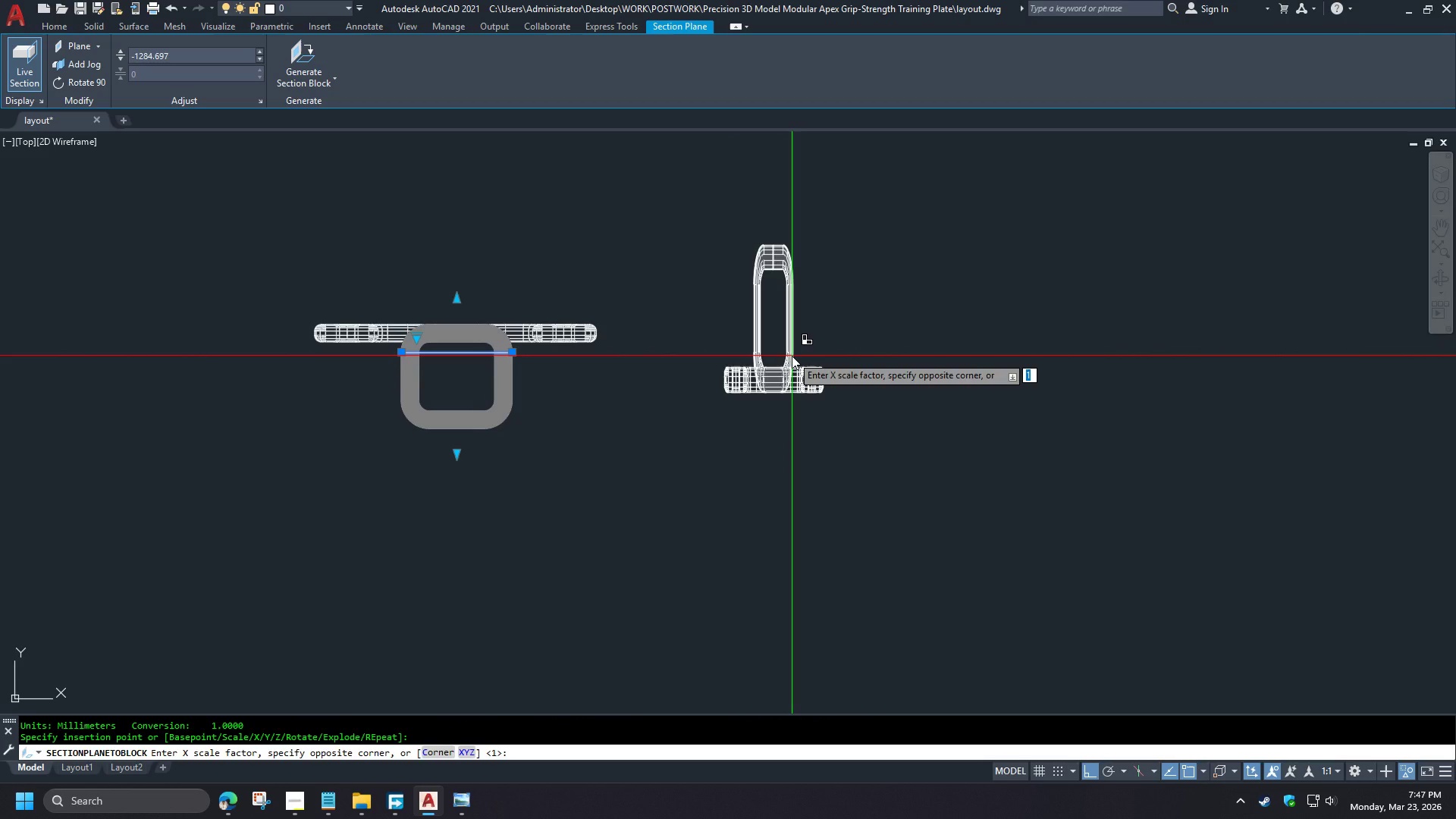 
key(NumpadEnter)
 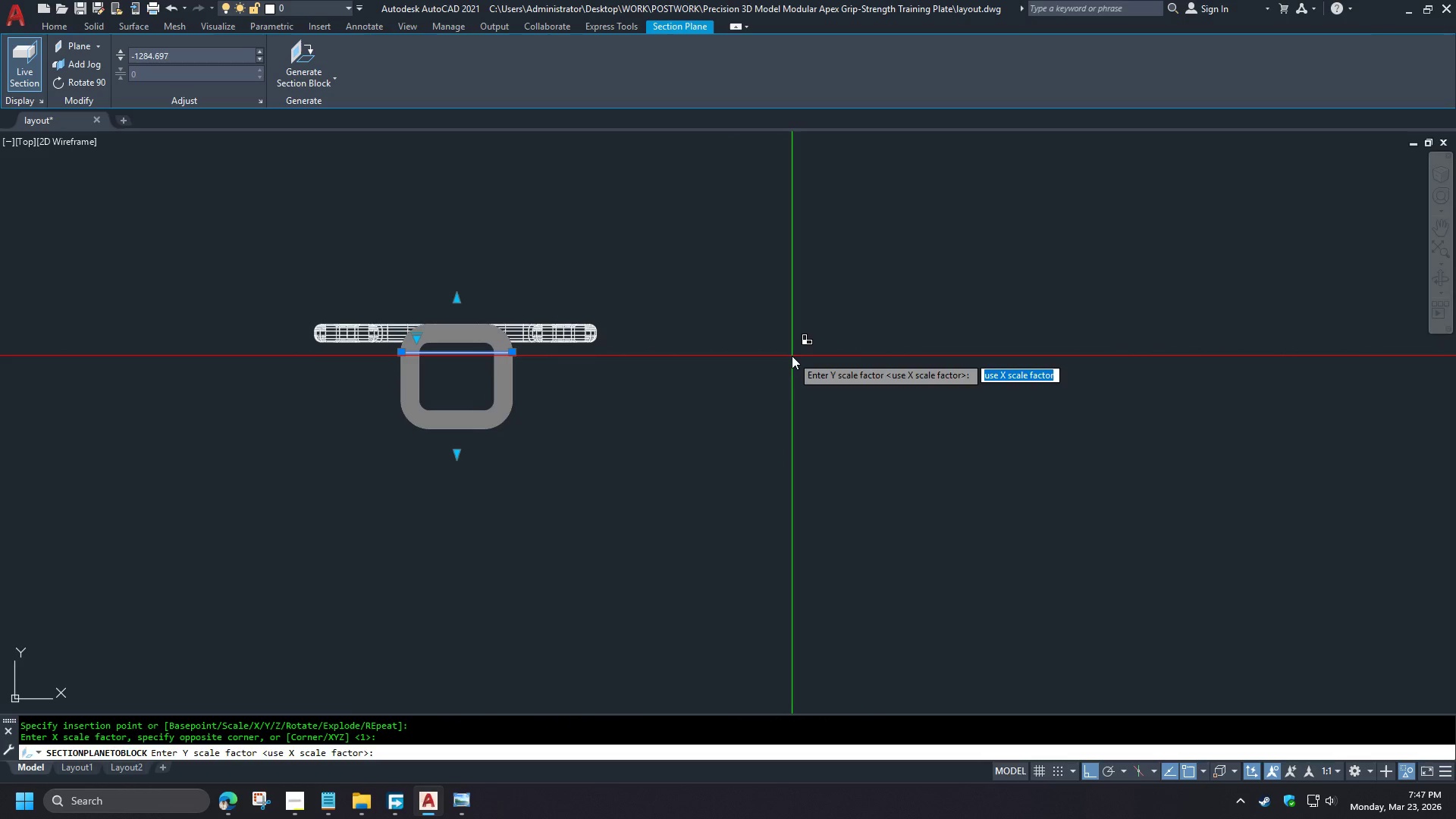 
key(NumpadEnter)
 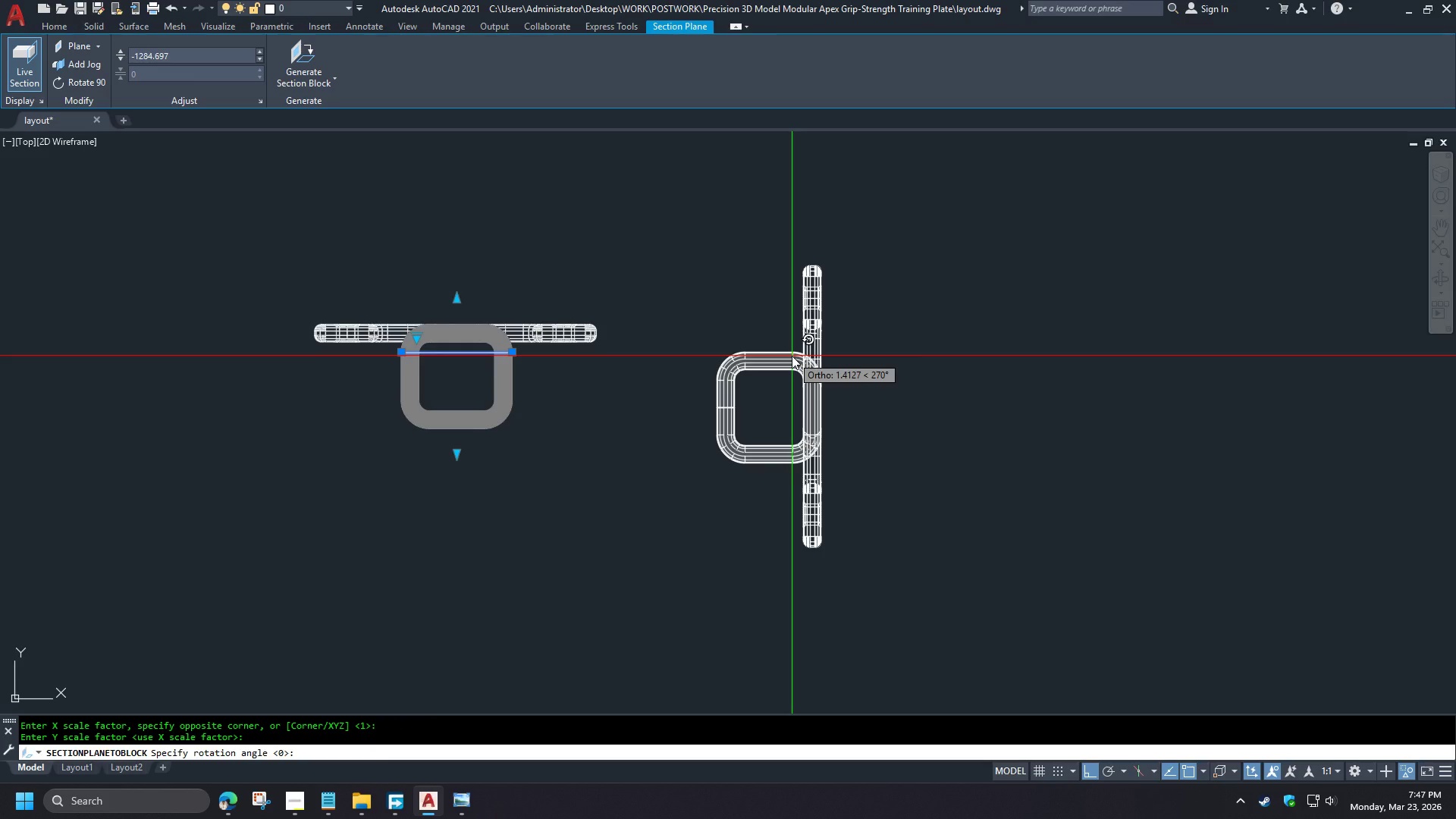 
key(NumpadEnter)
 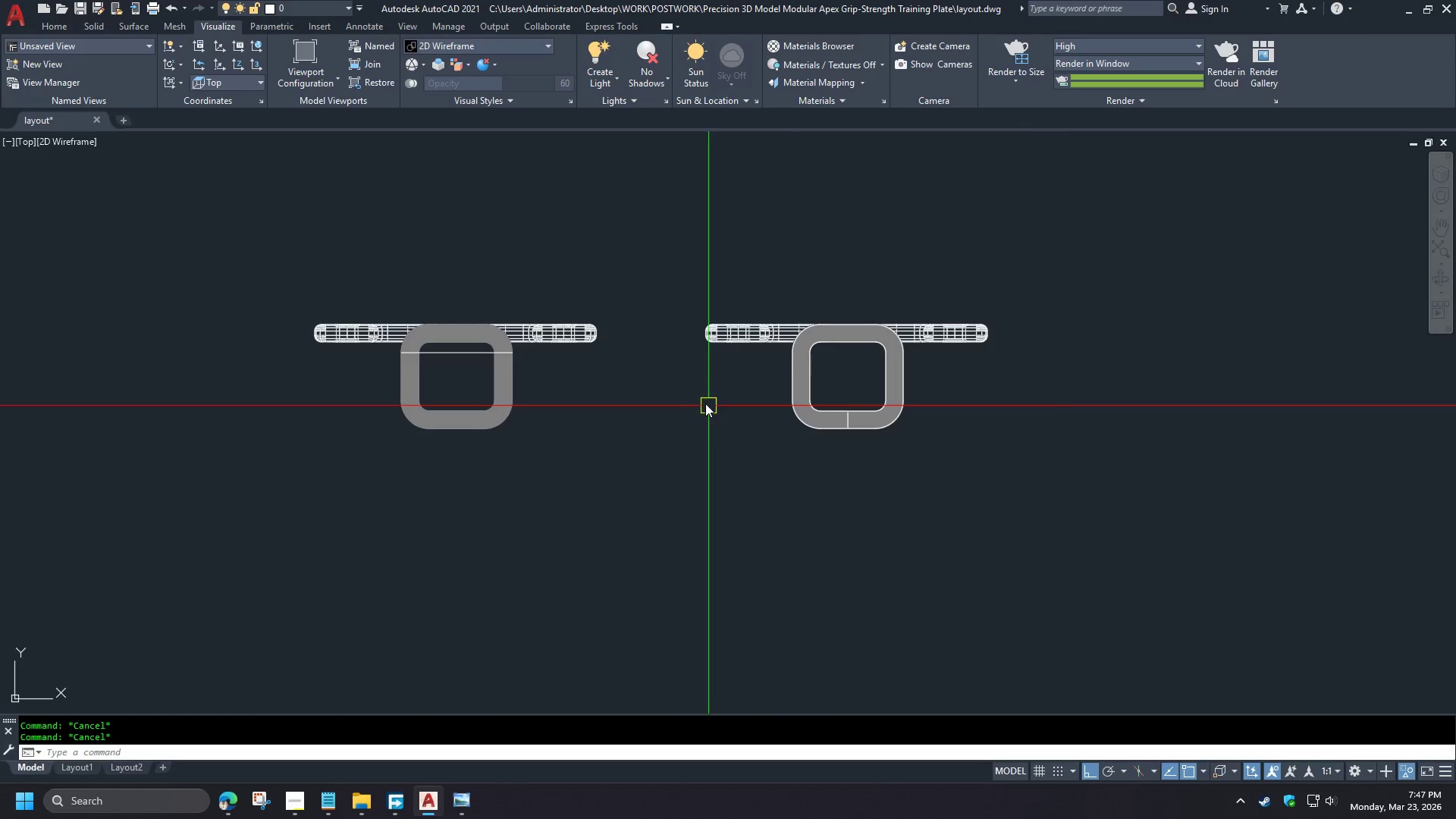 
hold_key(key=ShiftLeft, duration=1.5)
 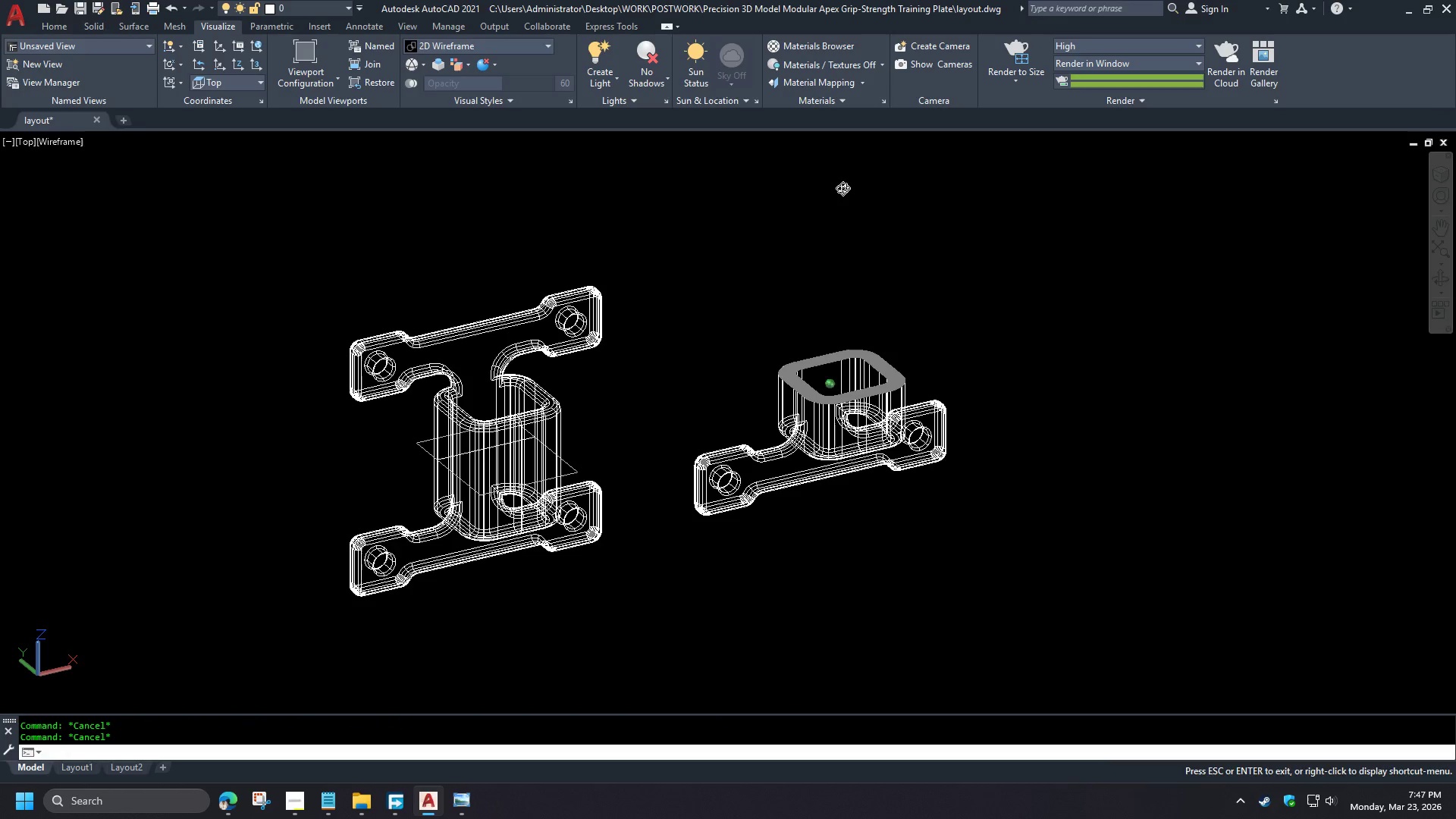 
key(Shift+ShiftLeft)
 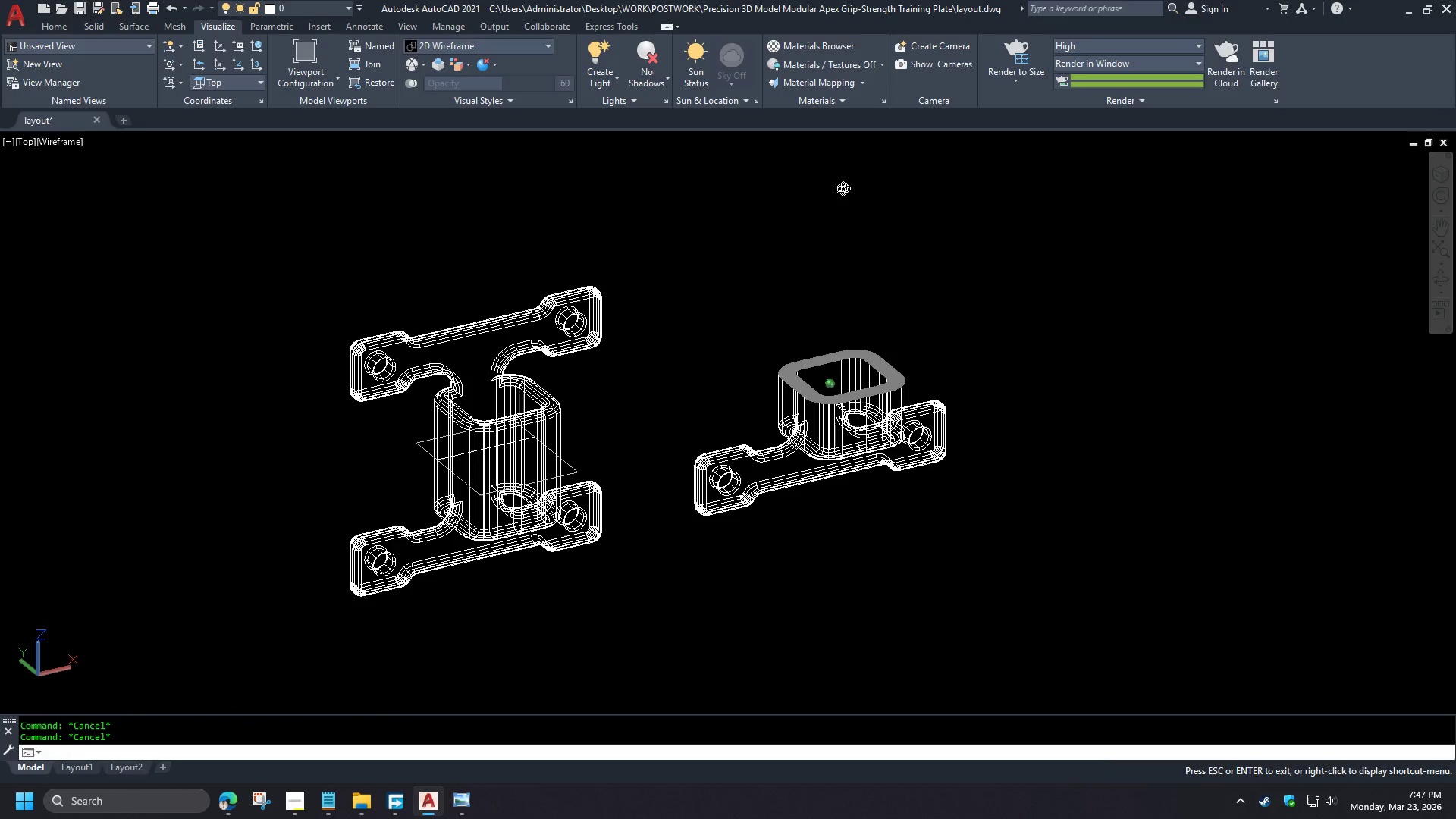 
key(Shift+ShiftLeft)
 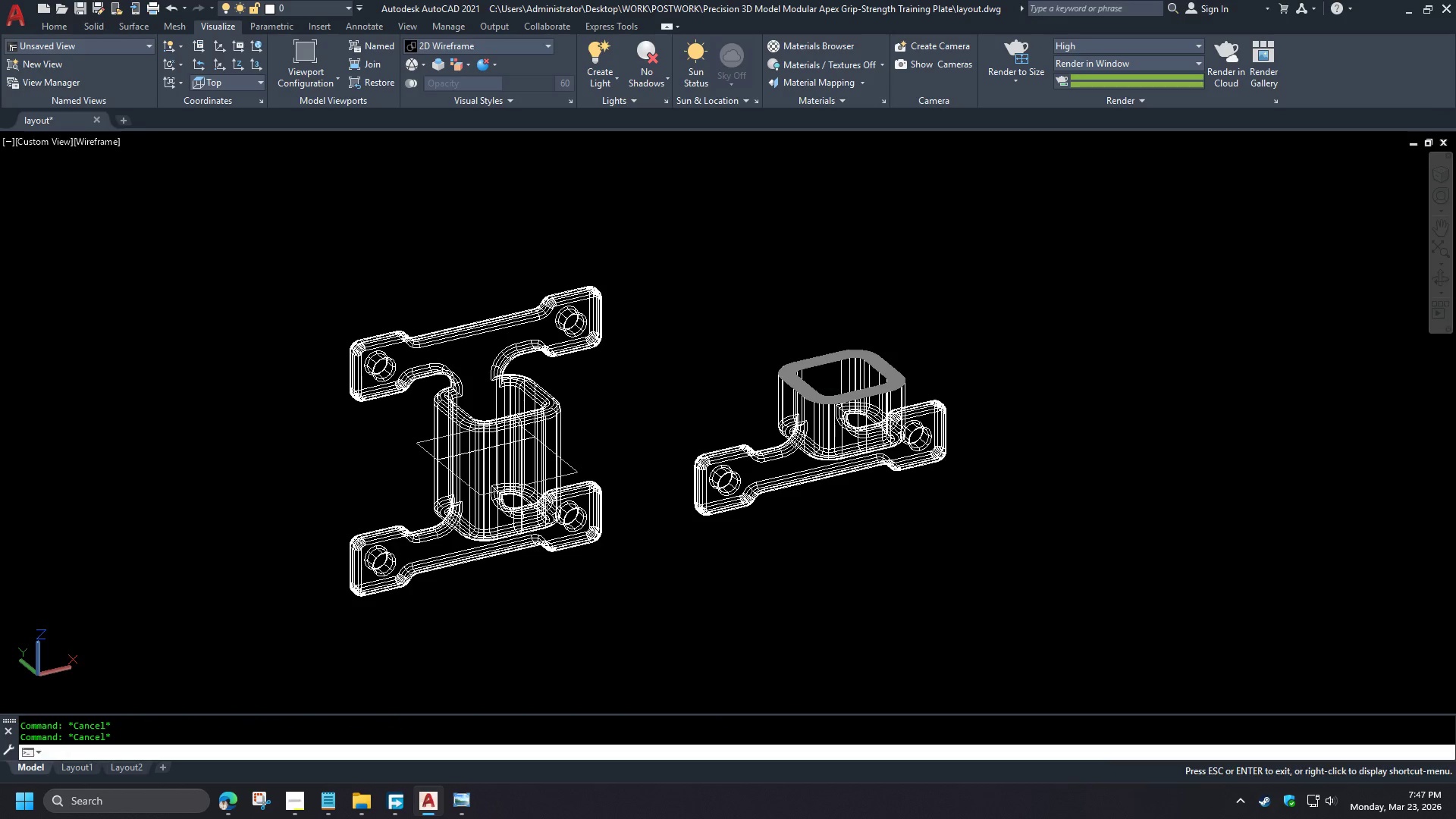 
key(Shift+ShiftLeft)
 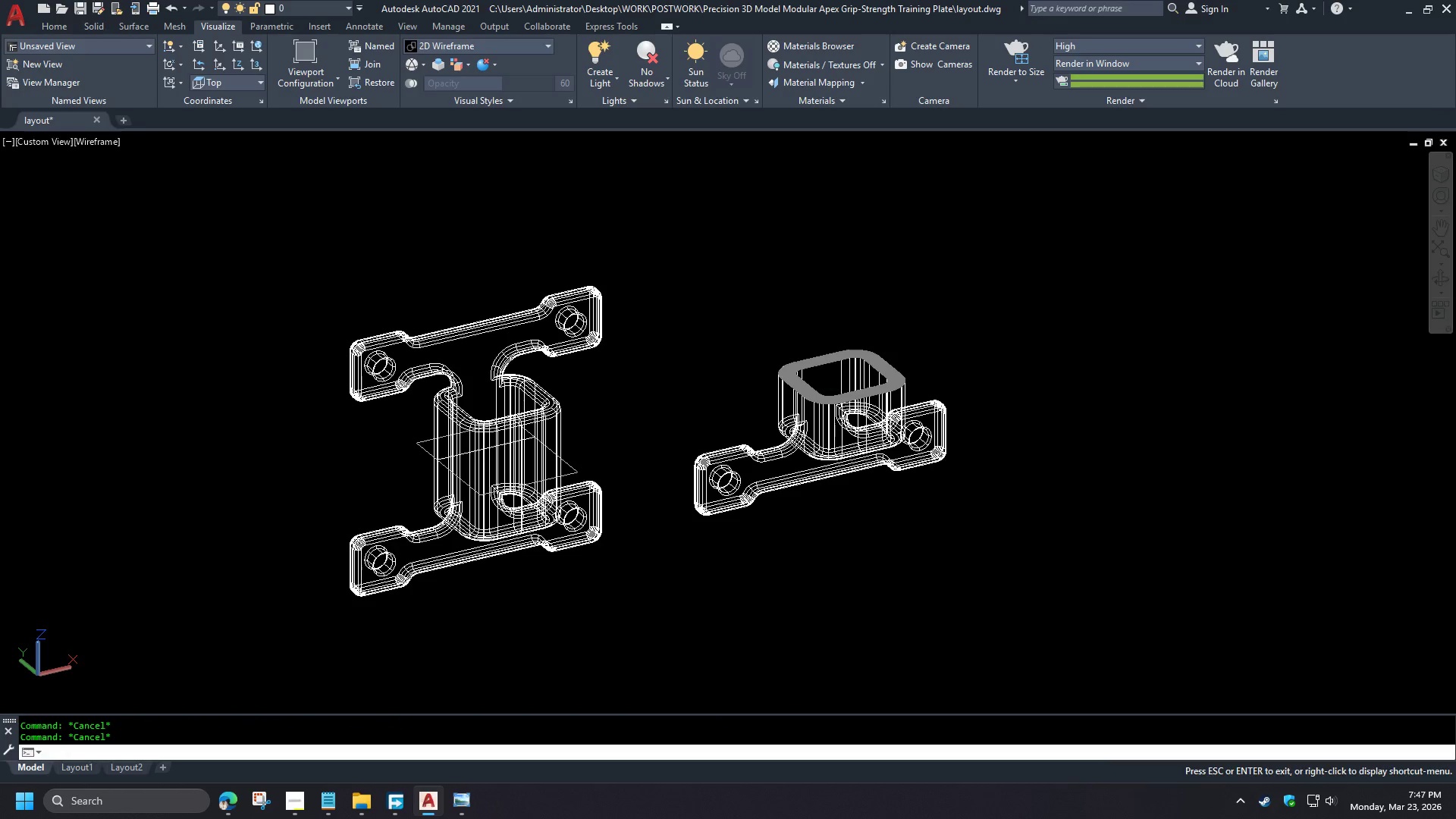 
key(Shift+ShiftLeft)
 